 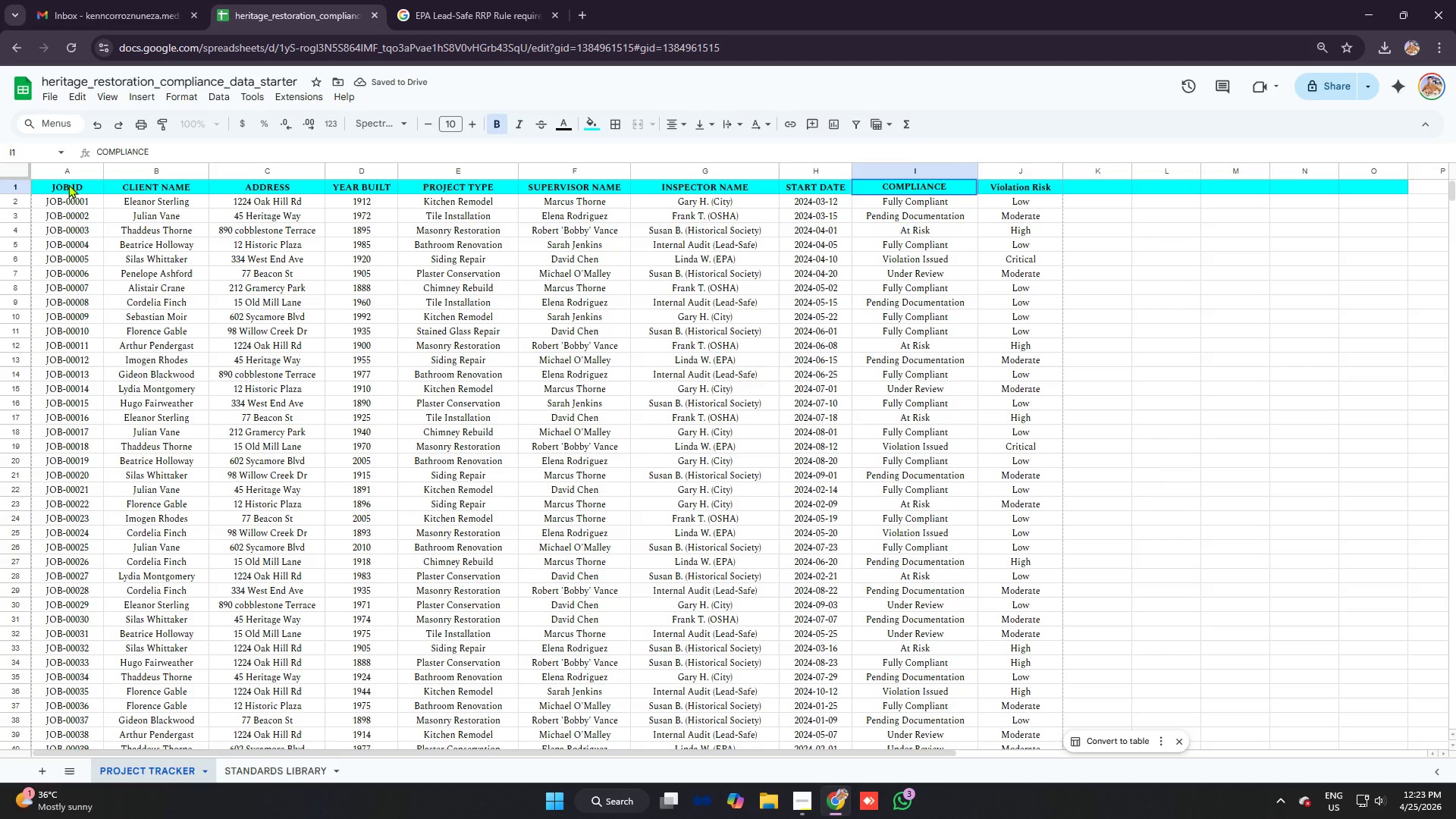 
key(ArrowRight)
 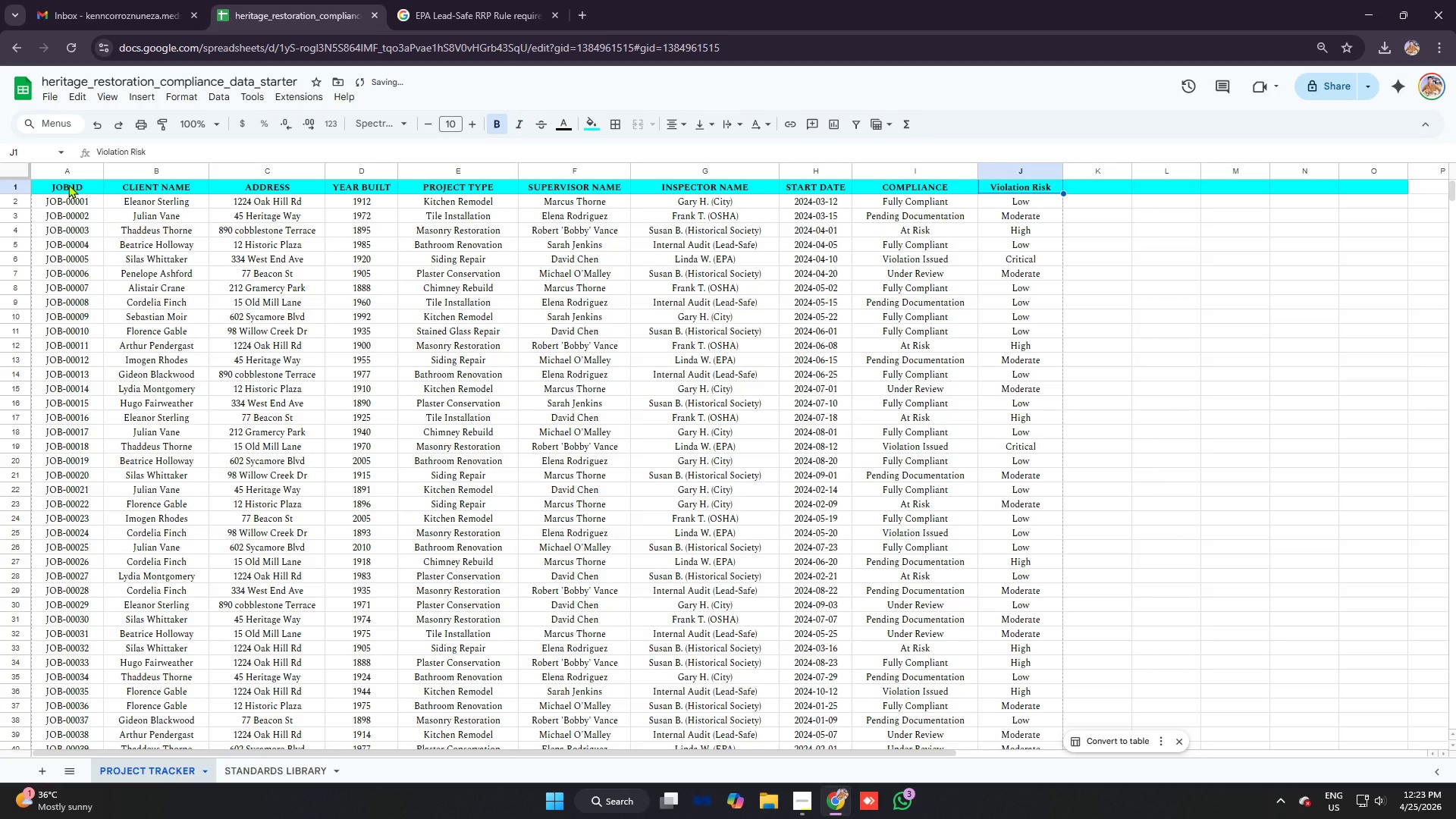 
key(Control+Z)
 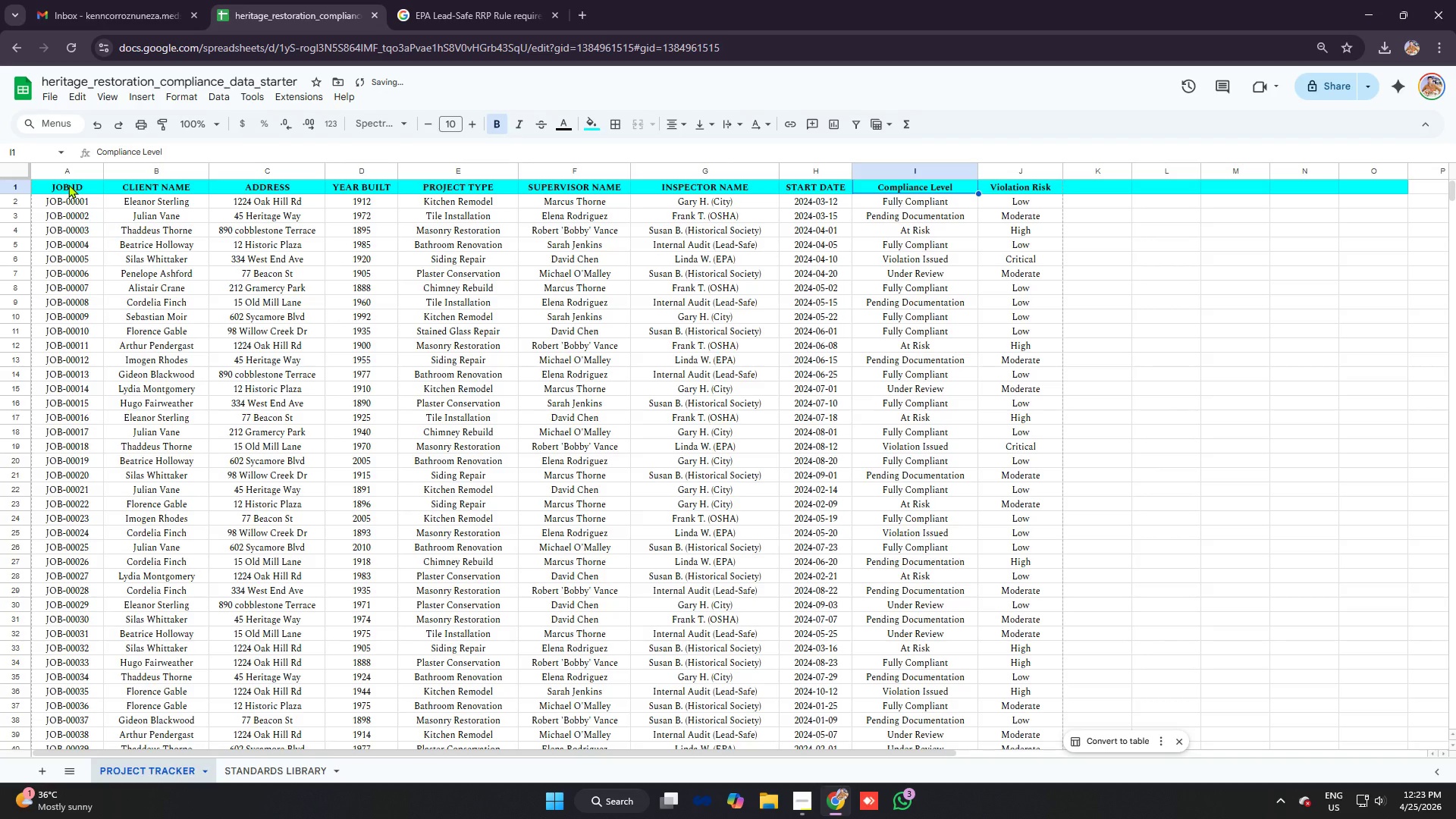 
type(COMP)
key(Backspace)
type(LIANCE LEVEL)
 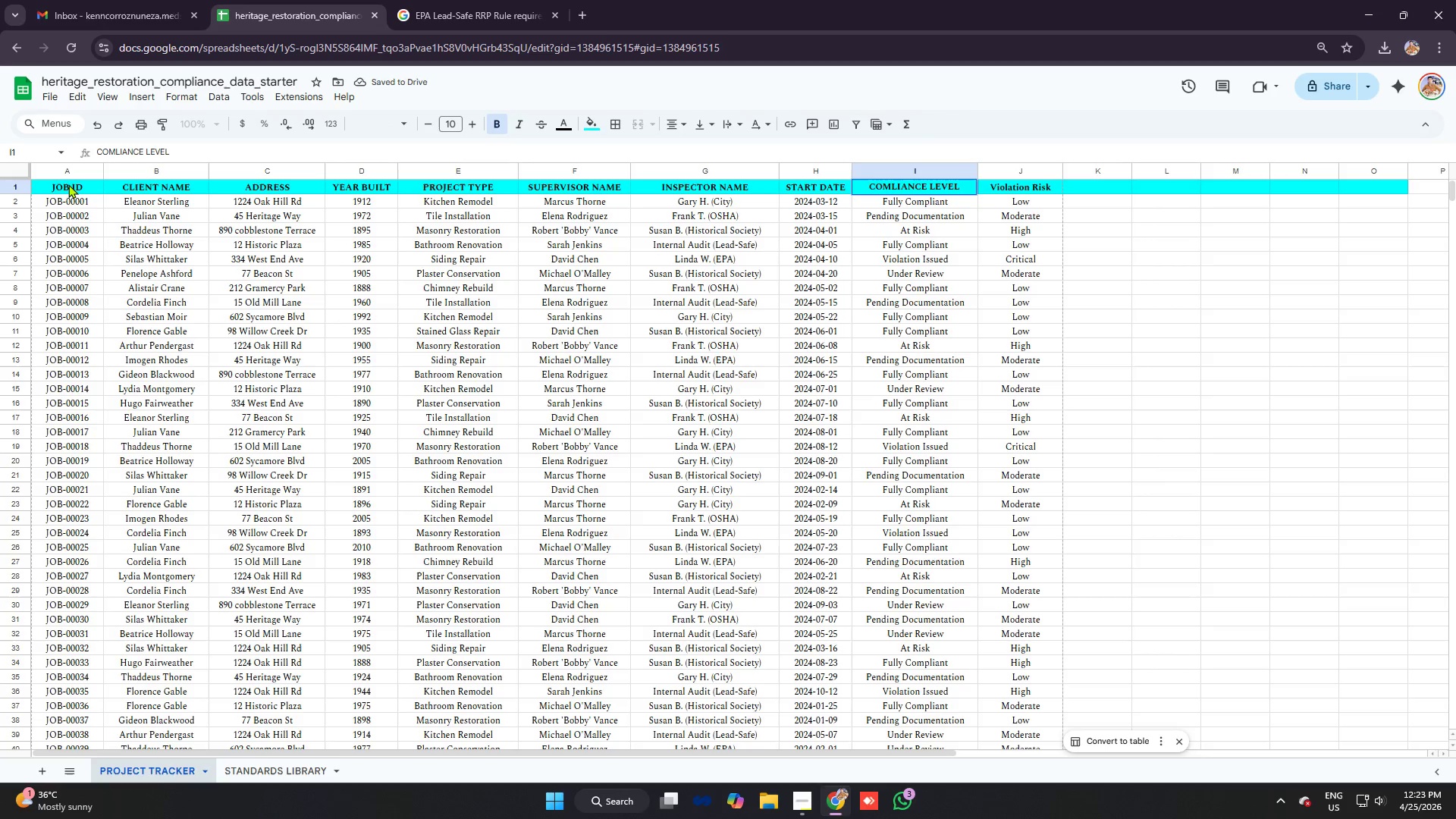 
key(ArrowRight)
 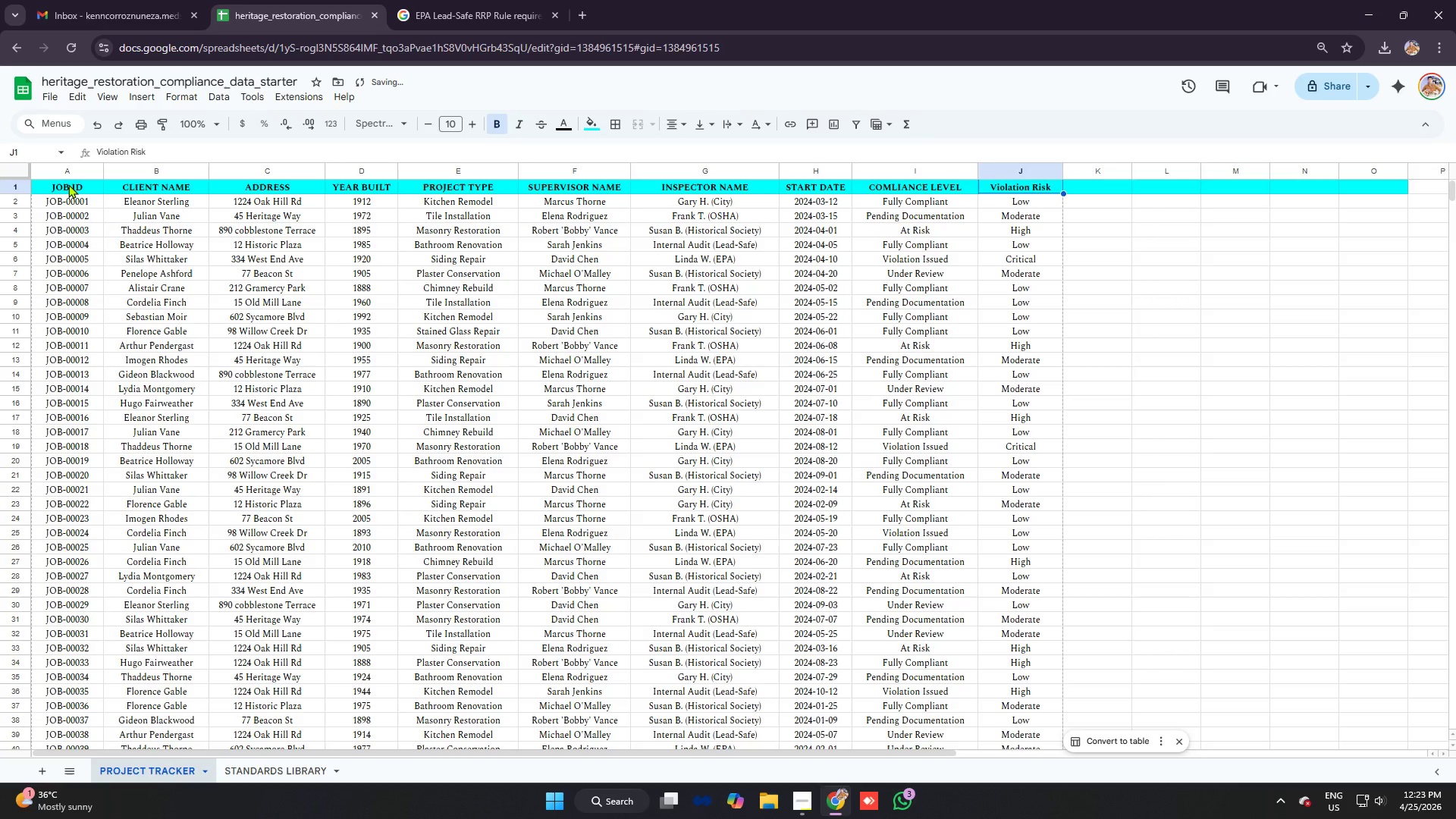 
type(VIOLATION RISK)
 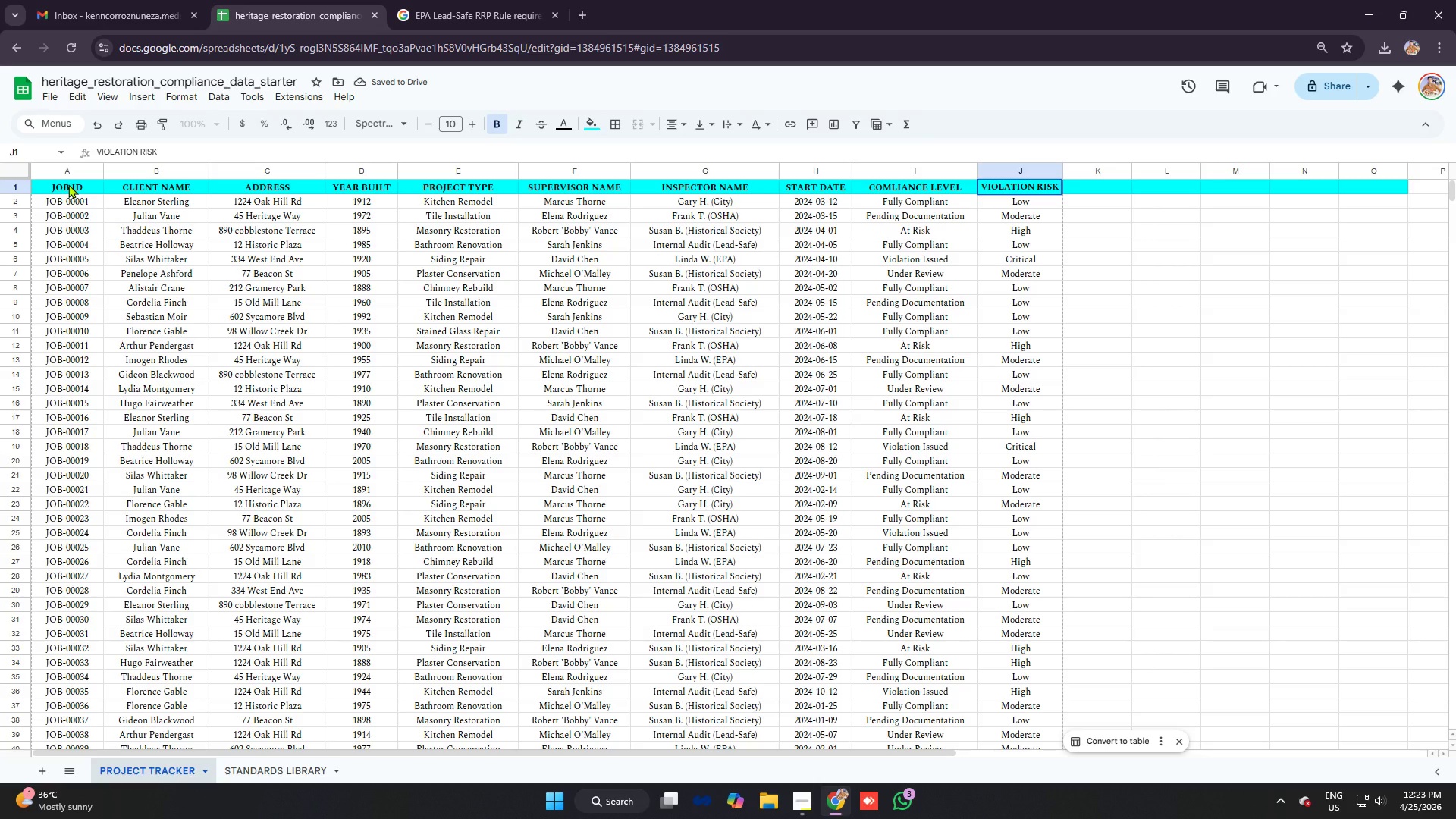 
key(ArrowRight)
 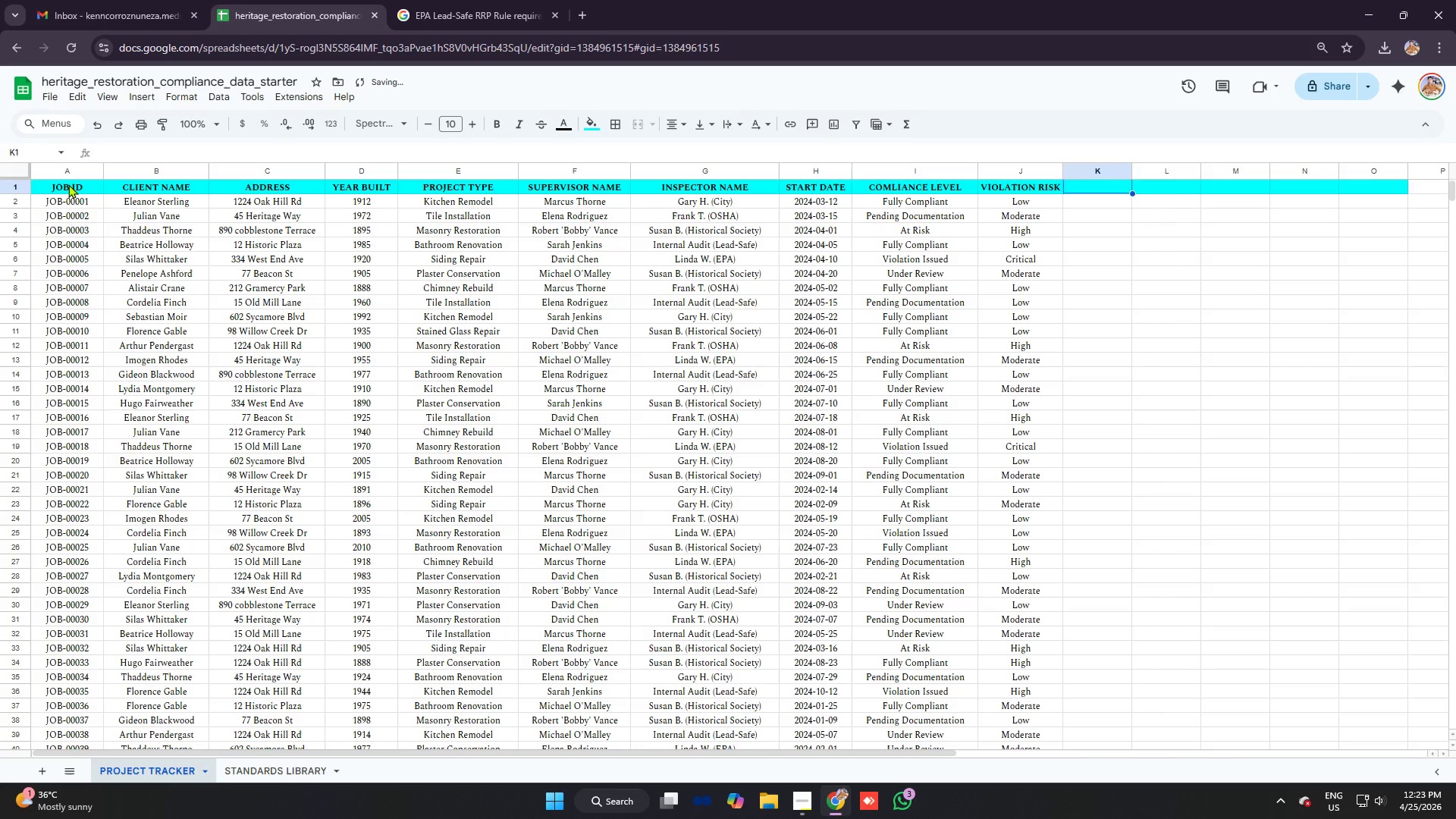 
key(ArrowRight)
 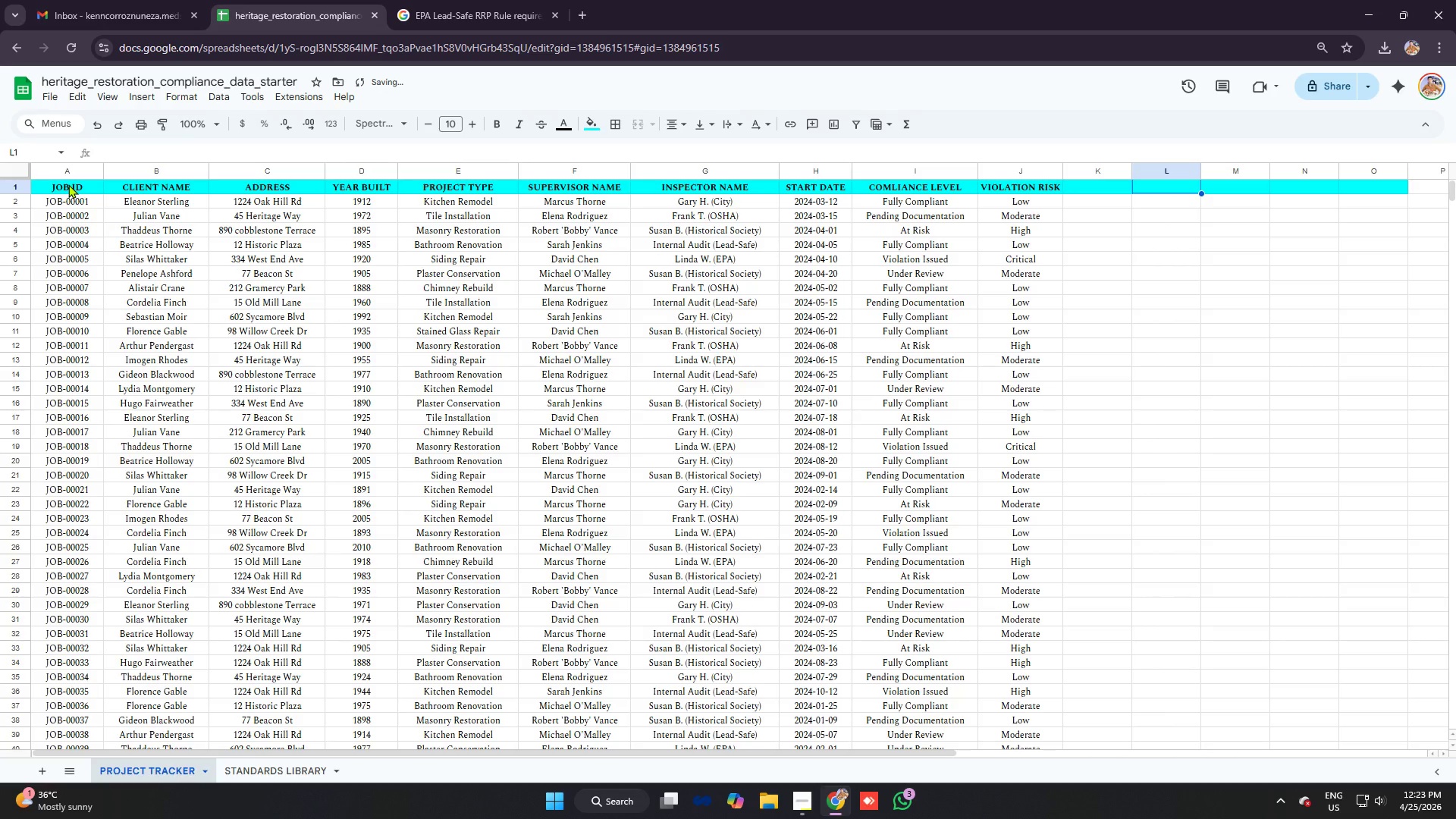 
key(ArrowLeft)
 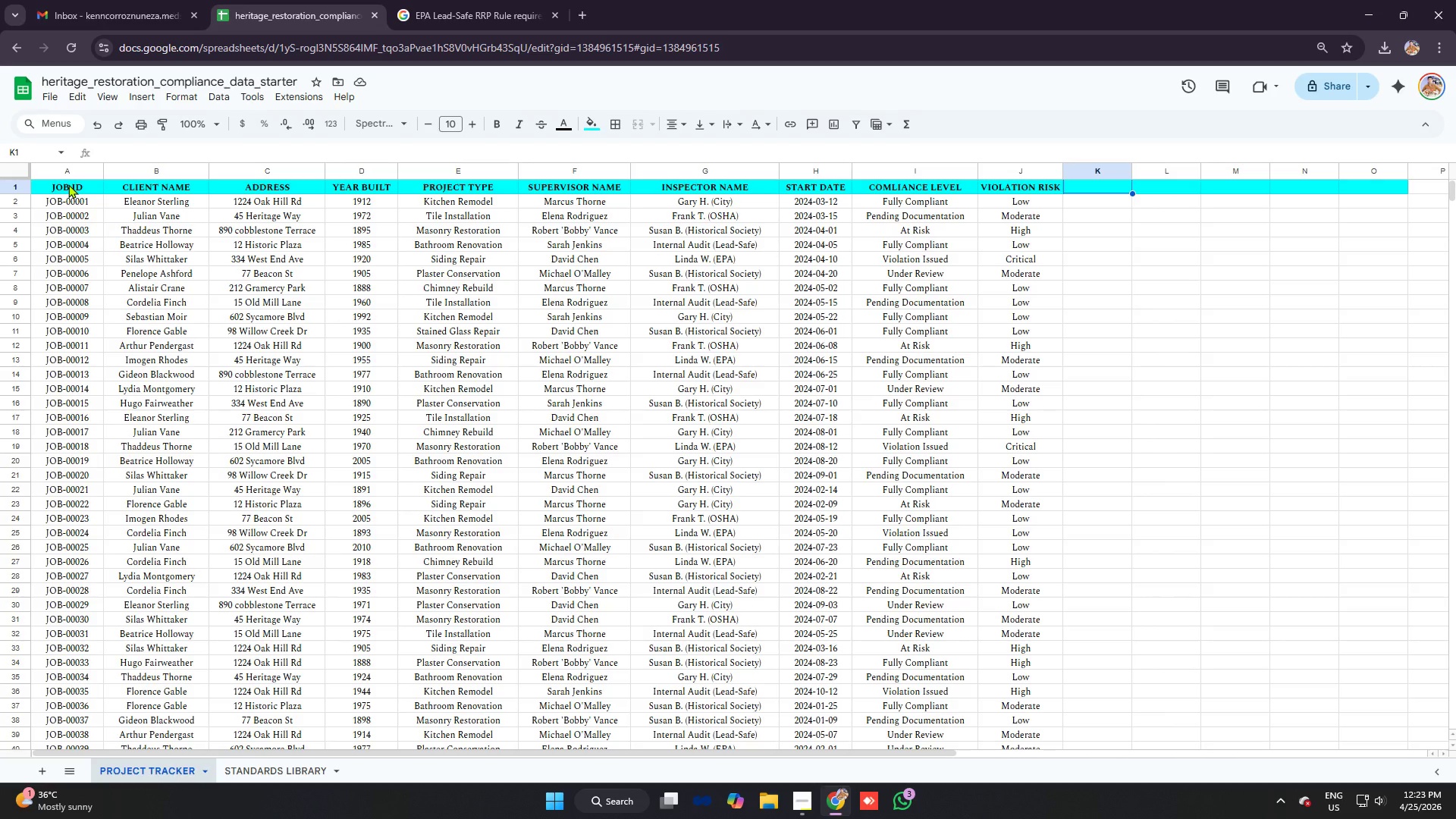 
wait(7.56)
 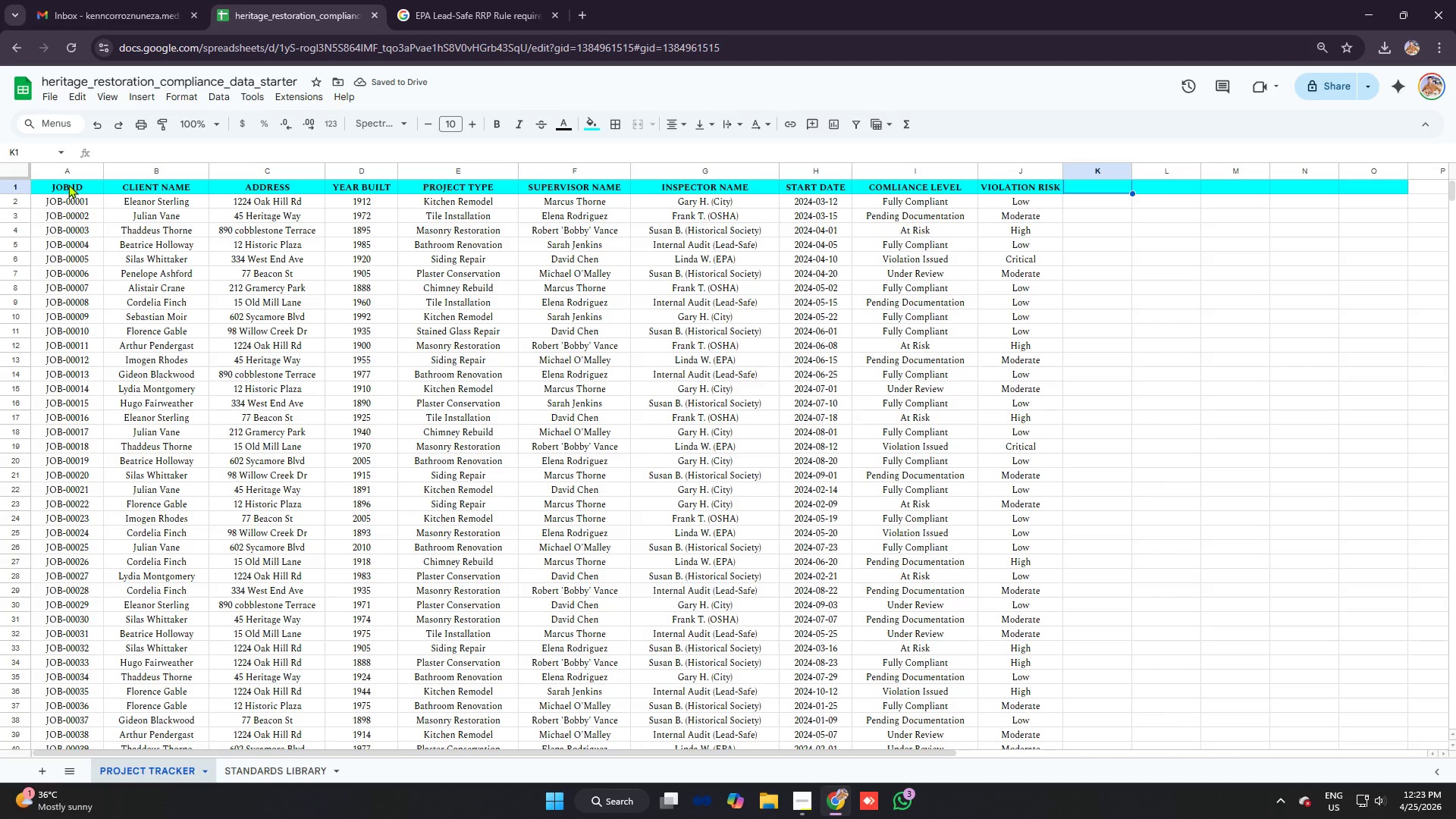 
type(HOME AGE)
 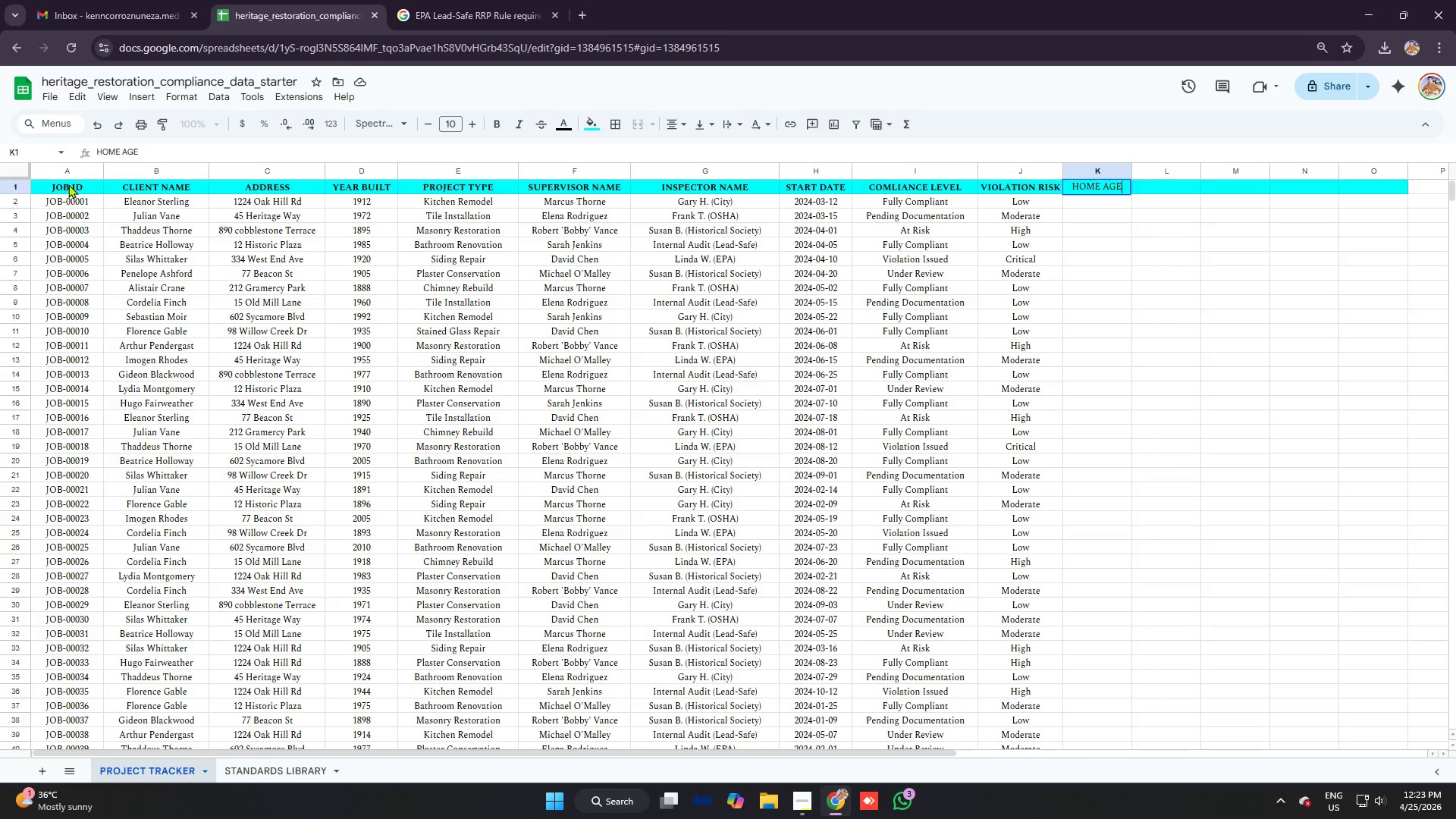 
key(Enter)
 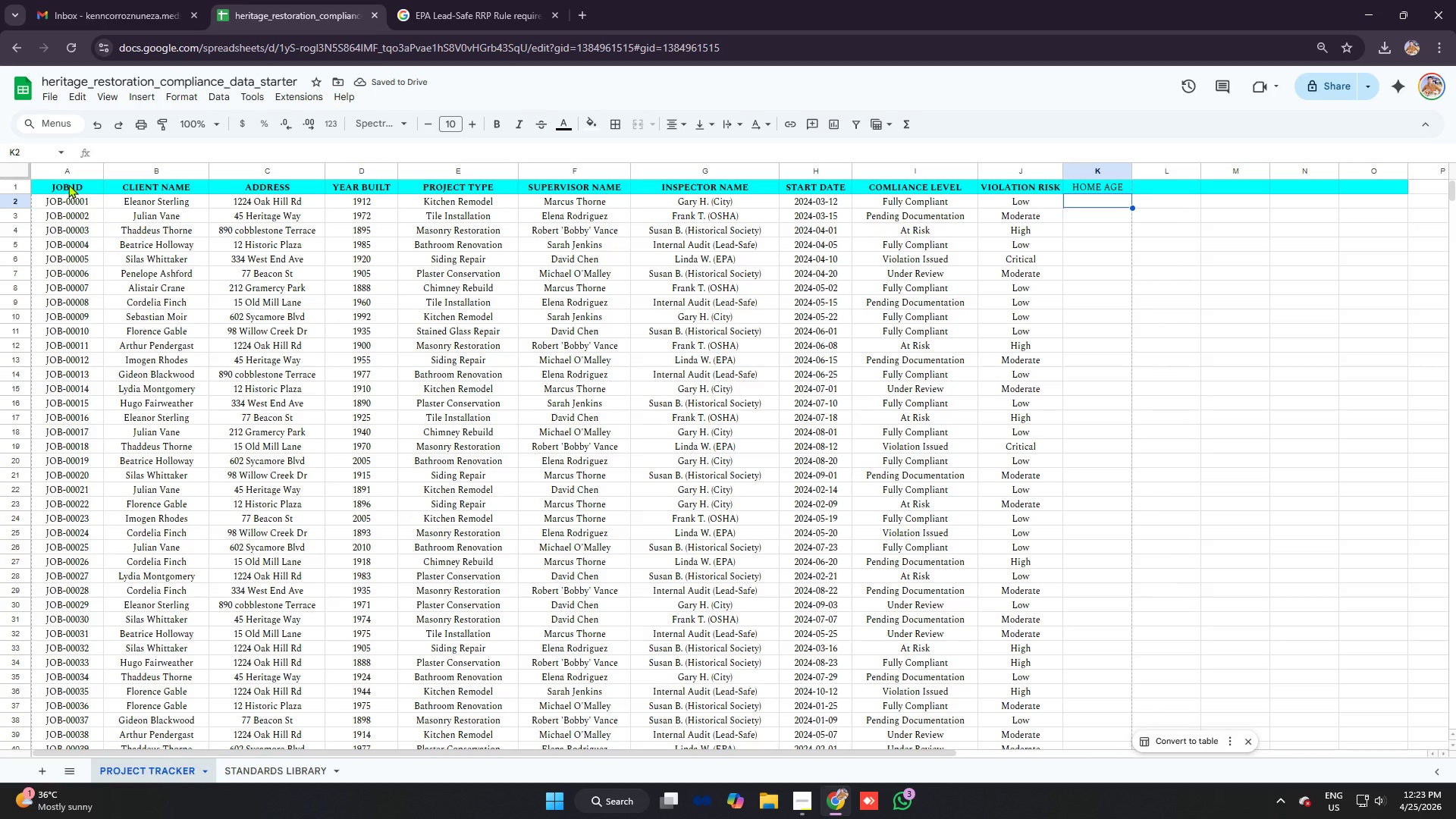 
wait(9.56)
 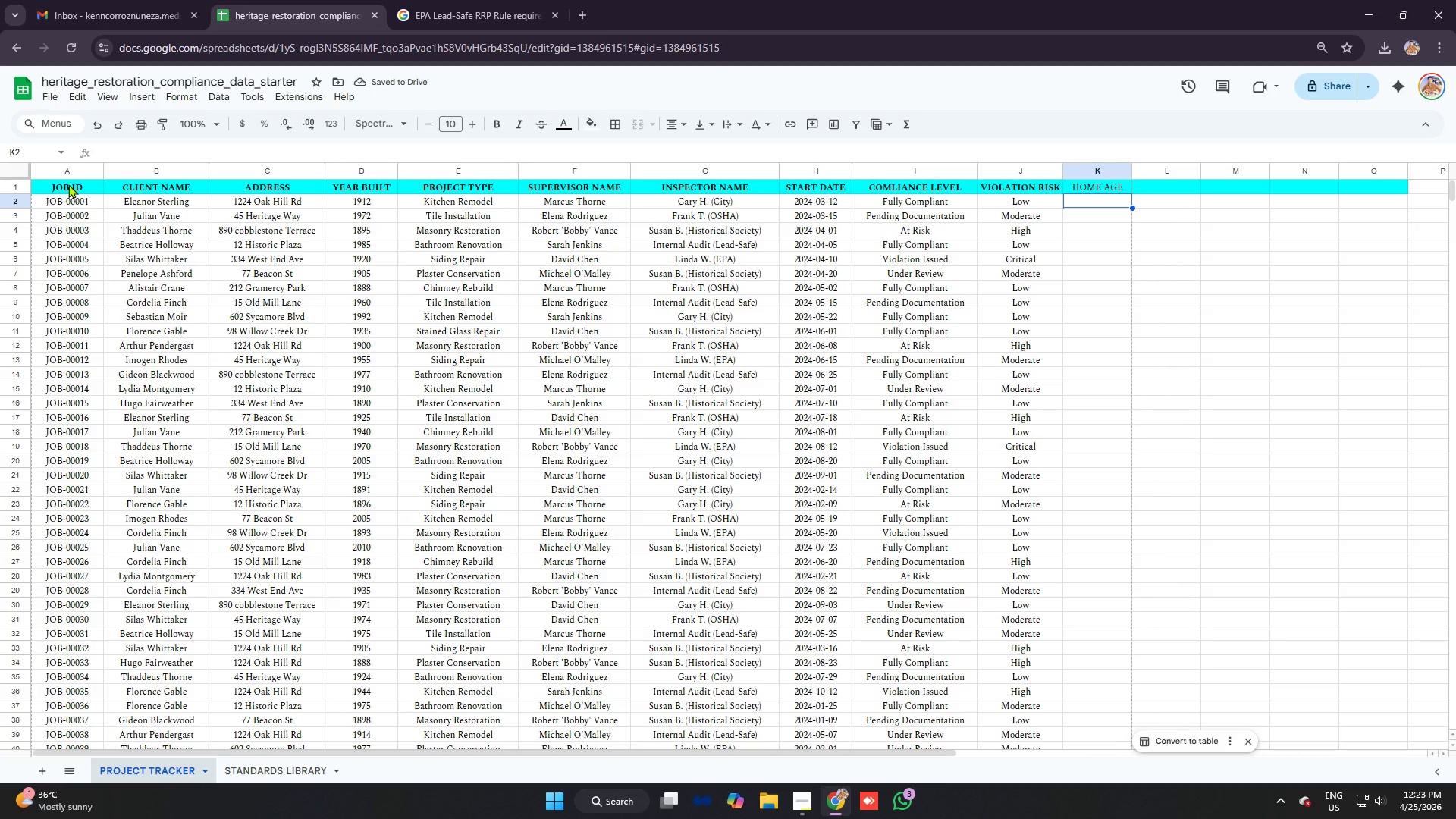 
left_click([1001, 299])
 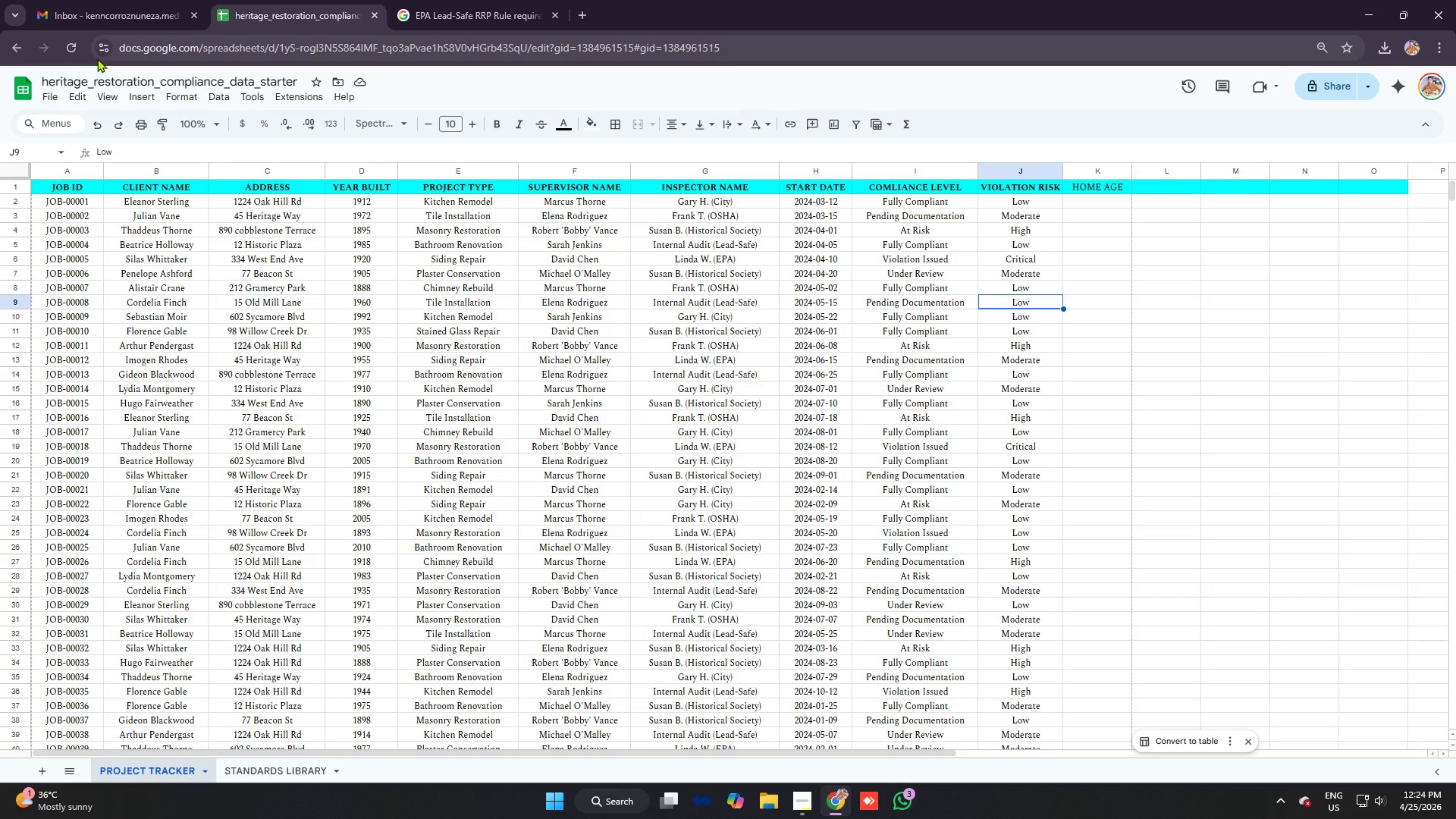 
wait(13.75)
 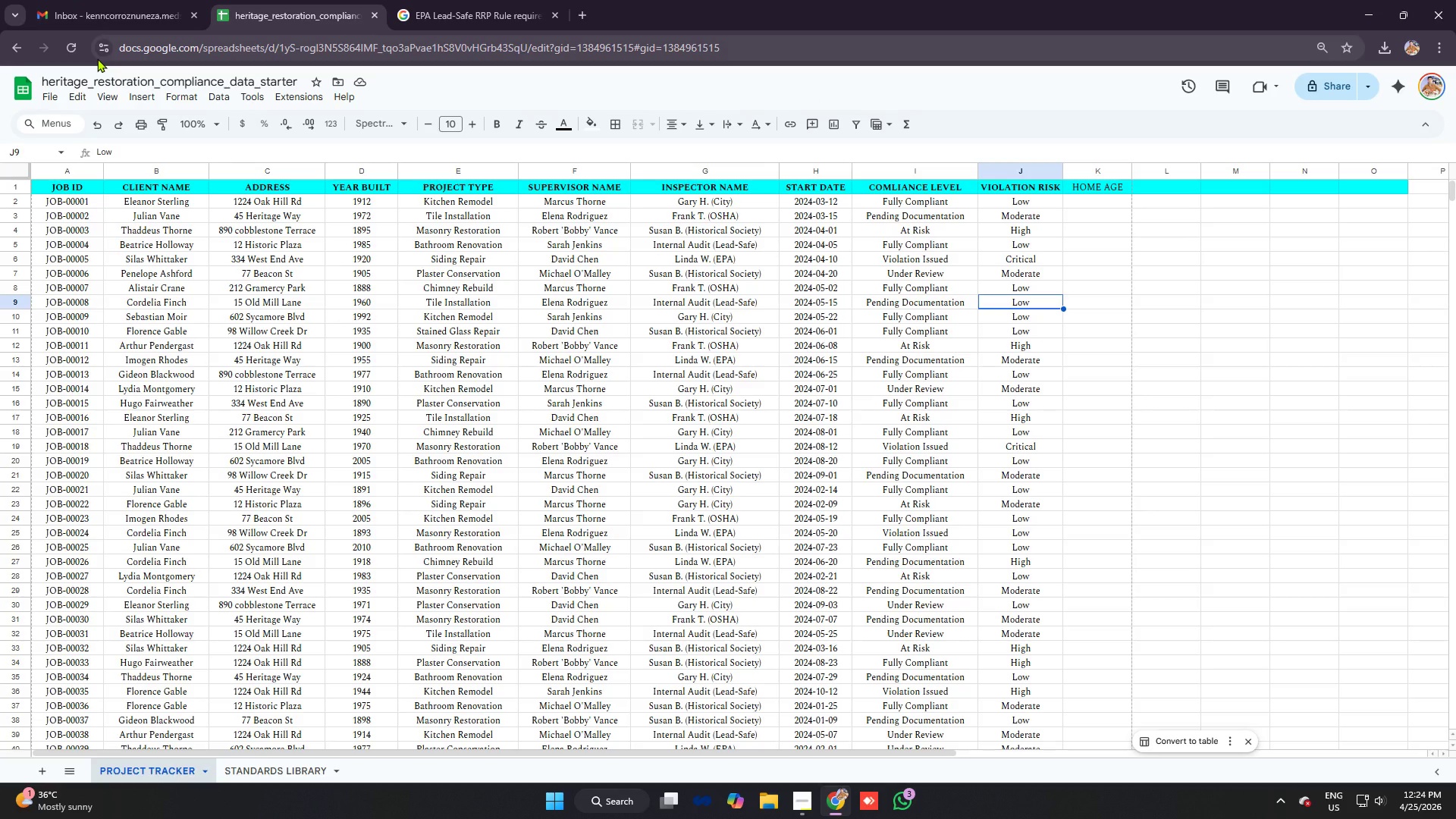 
left_click([1103, 198])
 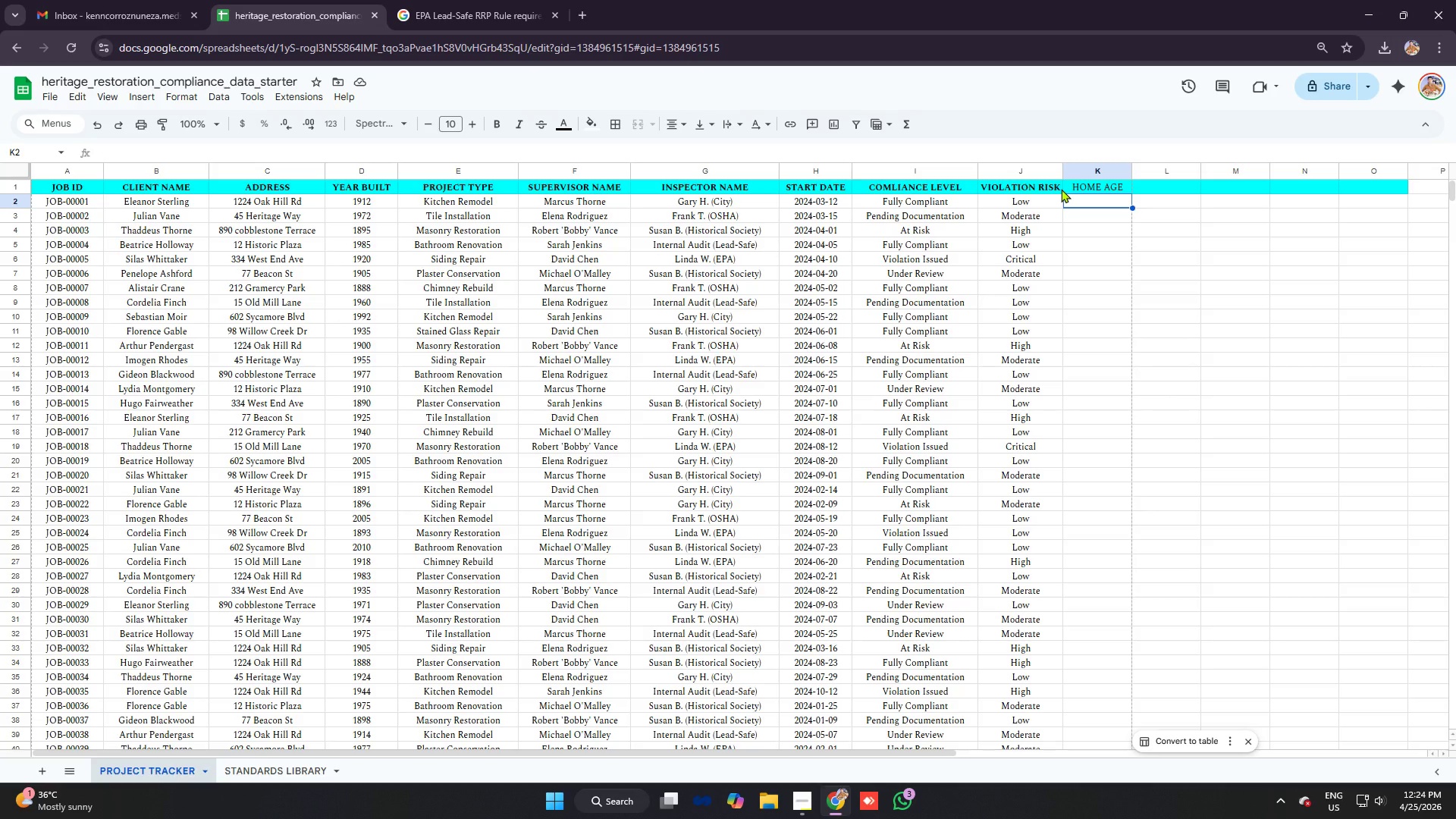 
wait(7.75)
 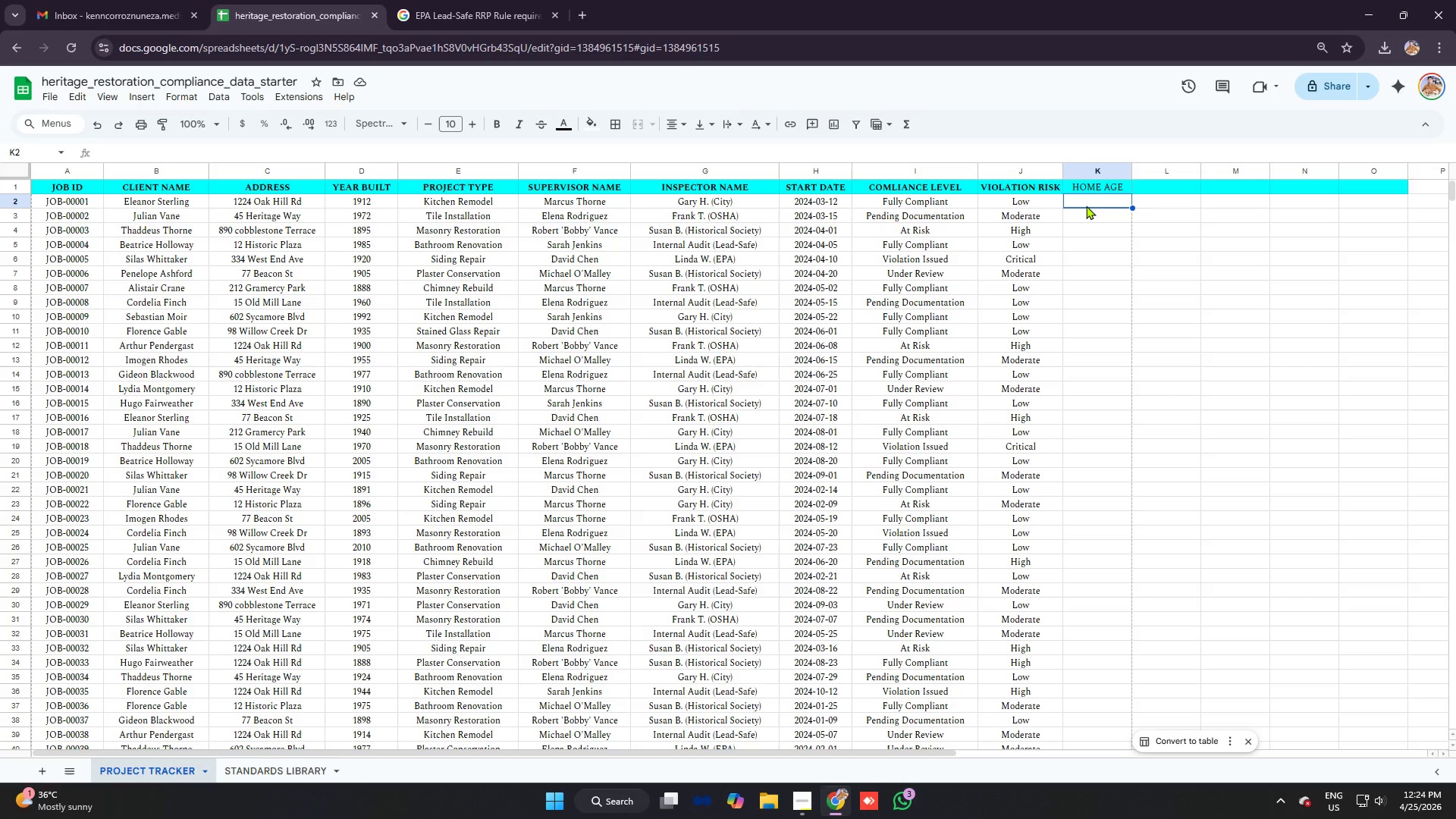 
type(Pre-1978\)
key(Backspace)
 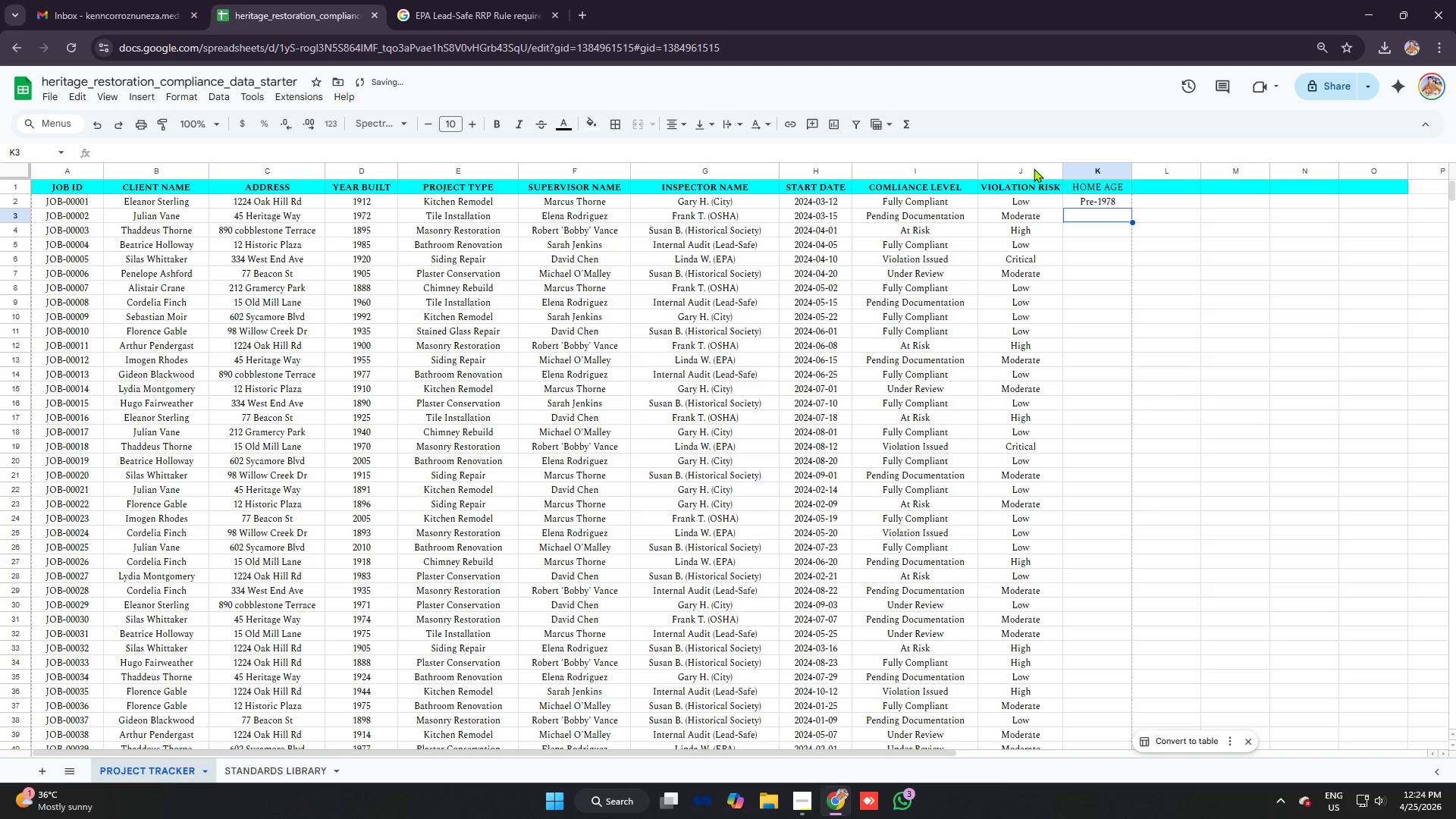 
 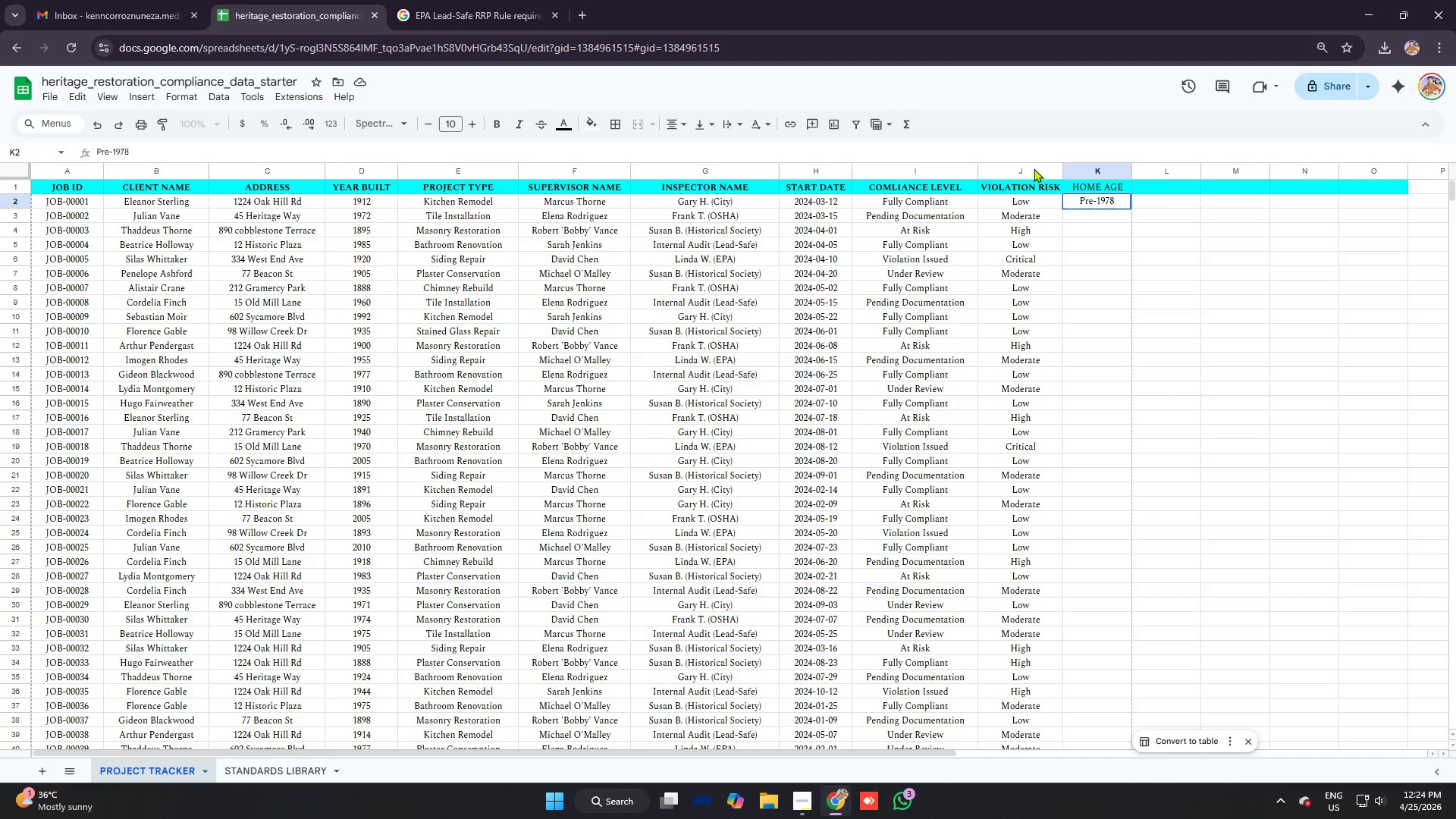 
key(Enter)
 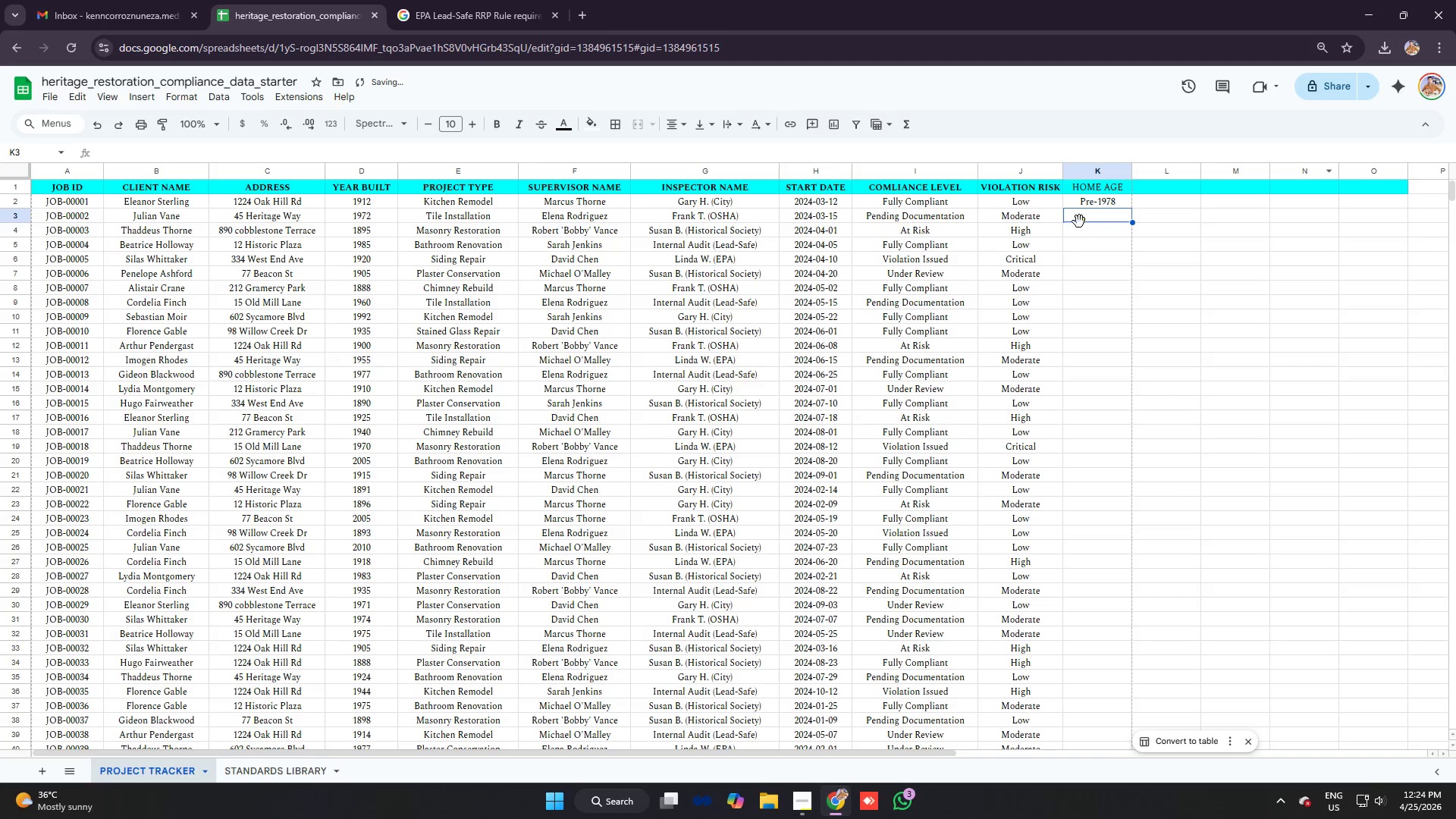 
left_click_drag(start_coordinate=[1092, 203], to_coordinate=[1096, 218])
 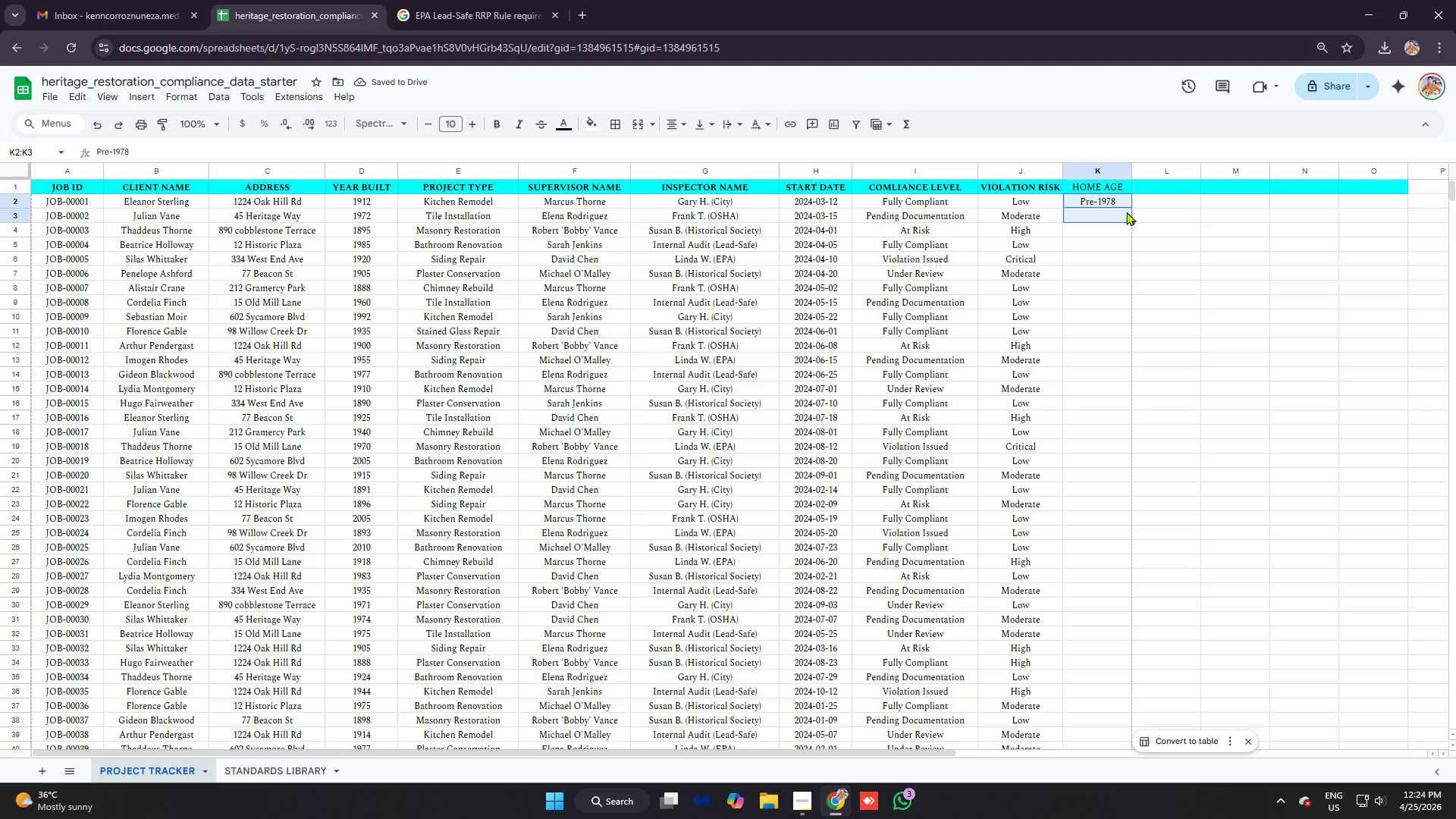 
left_click([1122, 198])
 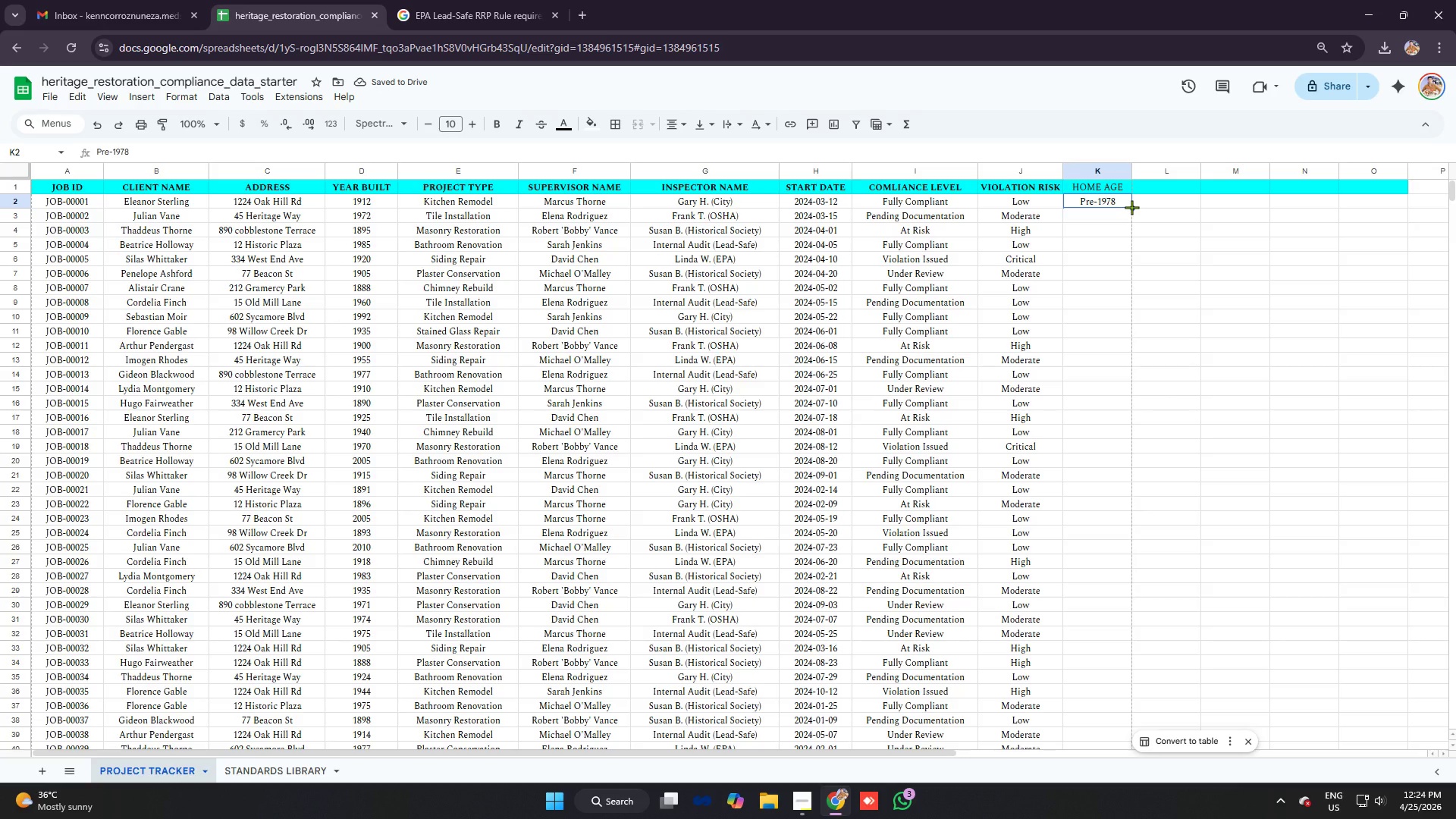 
left_click_drag(start_coordinate=[1132, 207], to_coordinate=[1158, 451])
 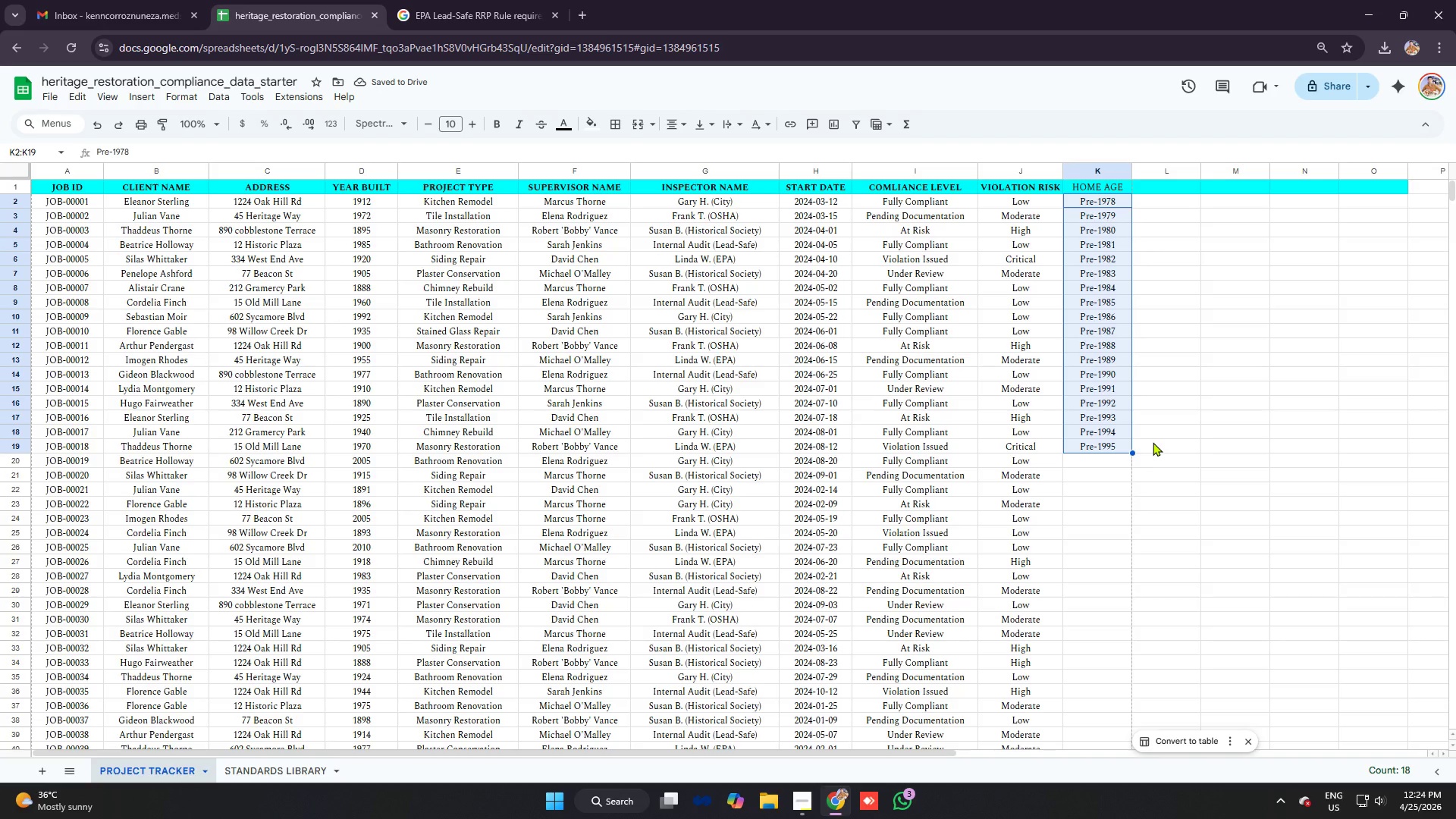 
key(Control+Z)
 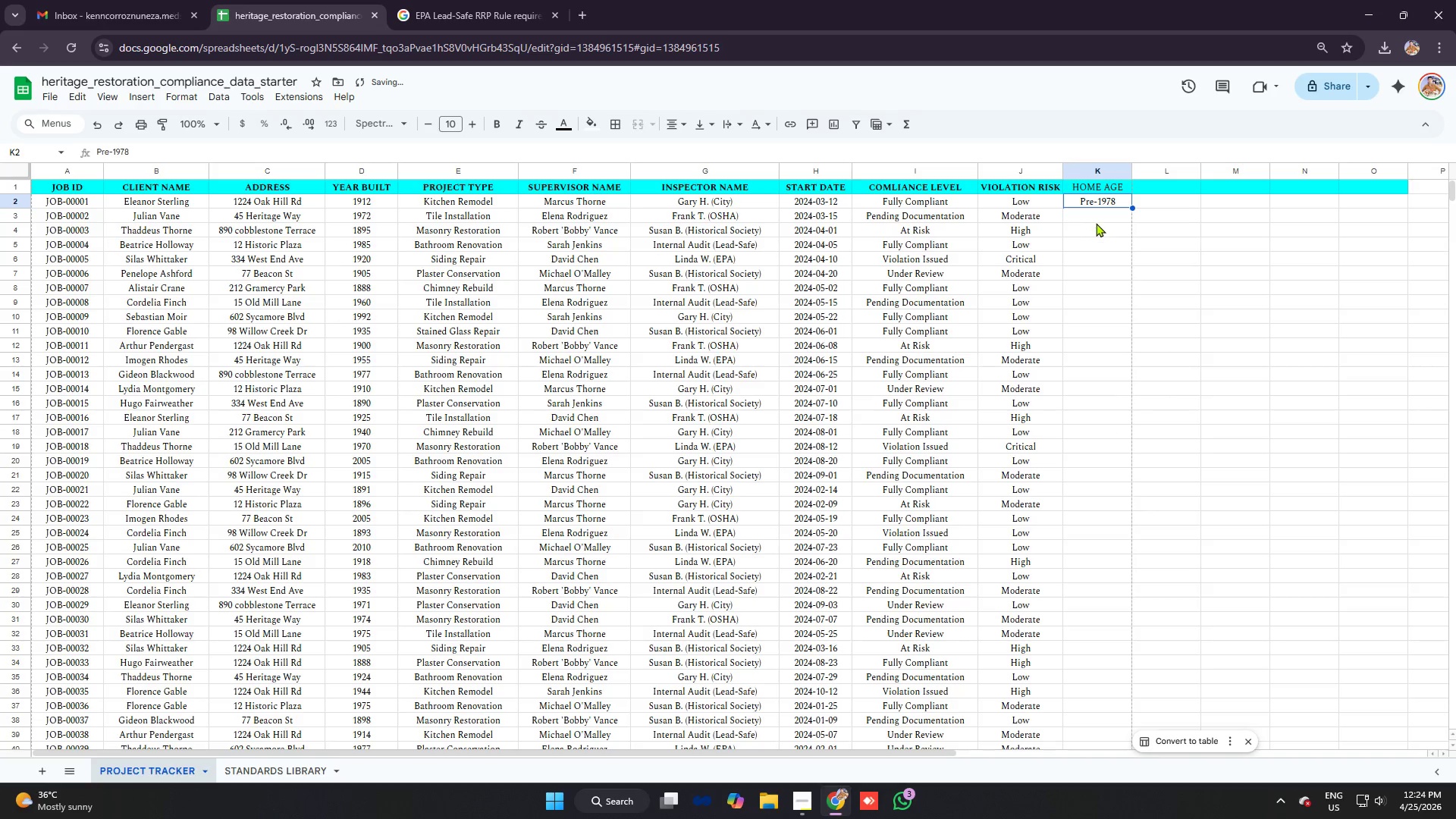 
left_click([1096, 217])
 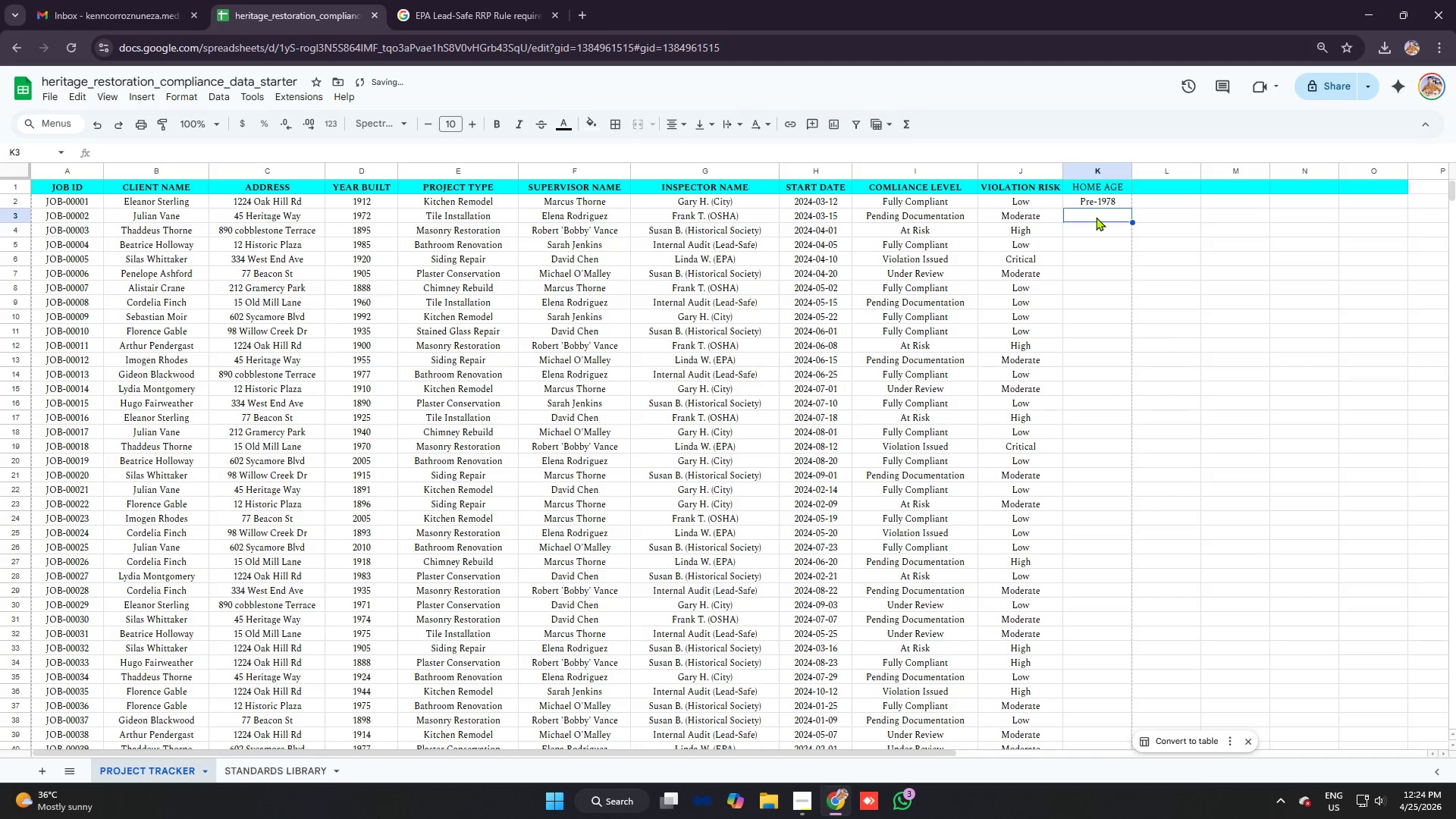 
type(Pre)
 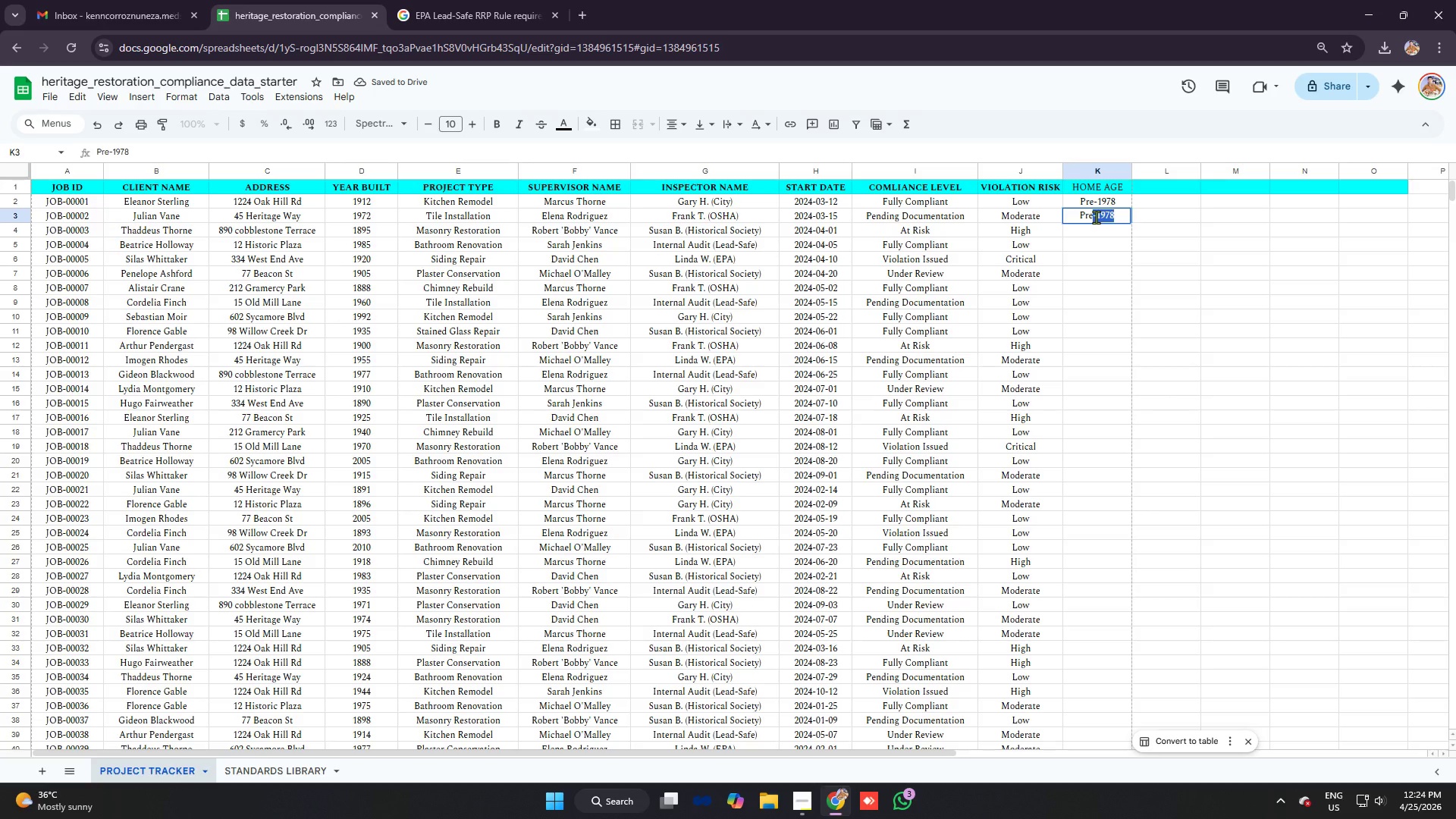 
key(Enter)
 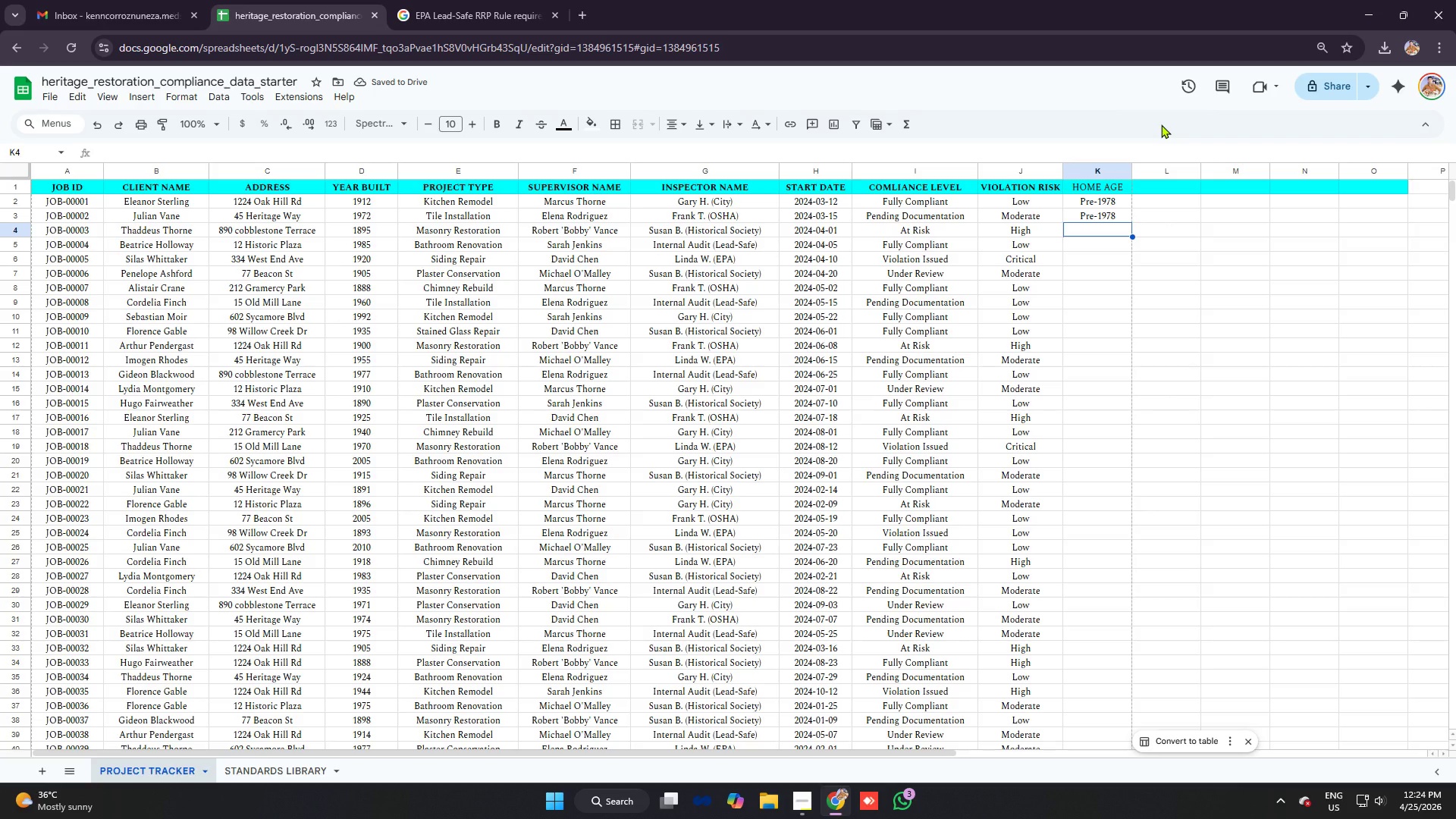 
mouse_move([1182, 96])
 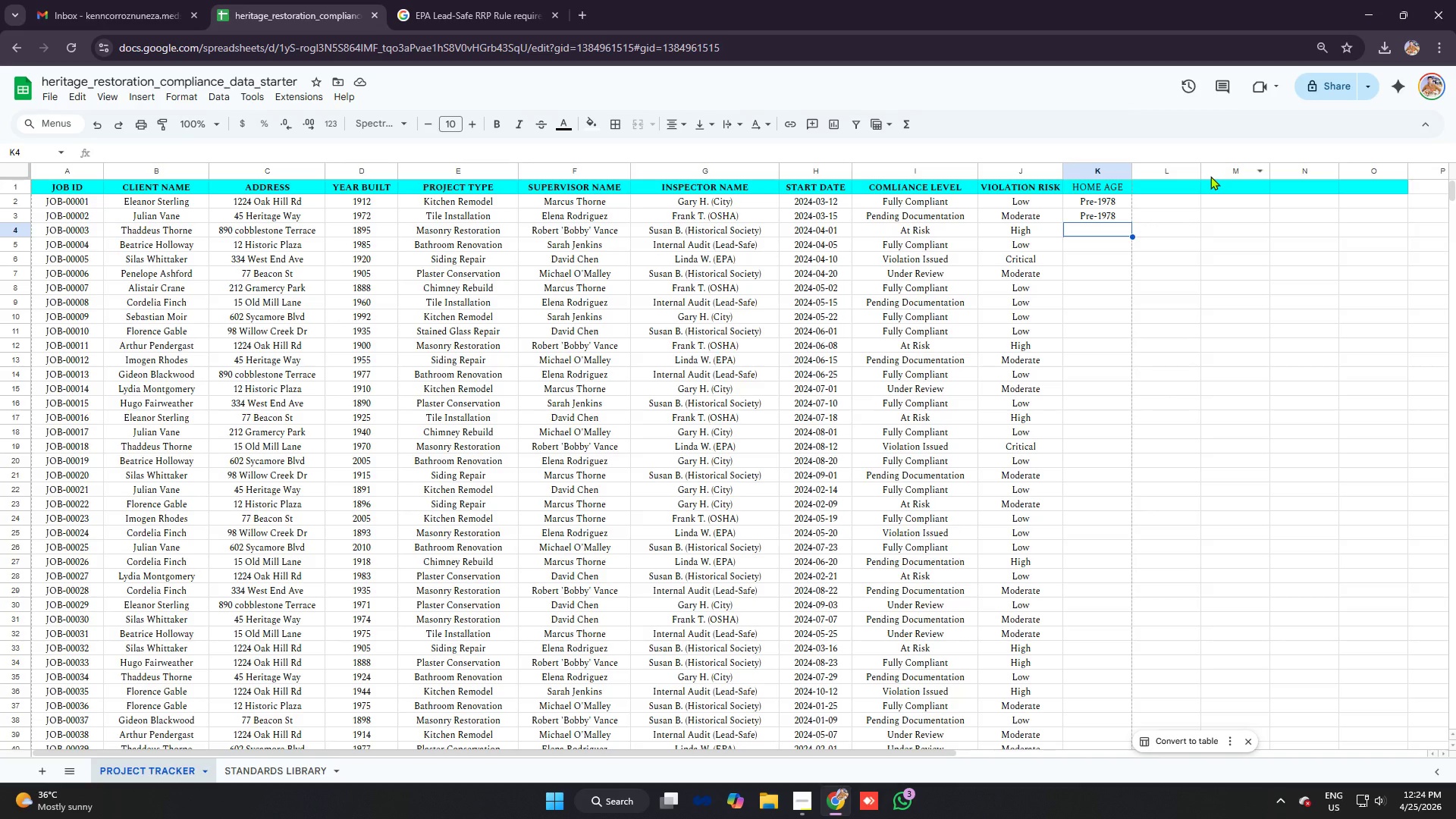 
type(Pre)
 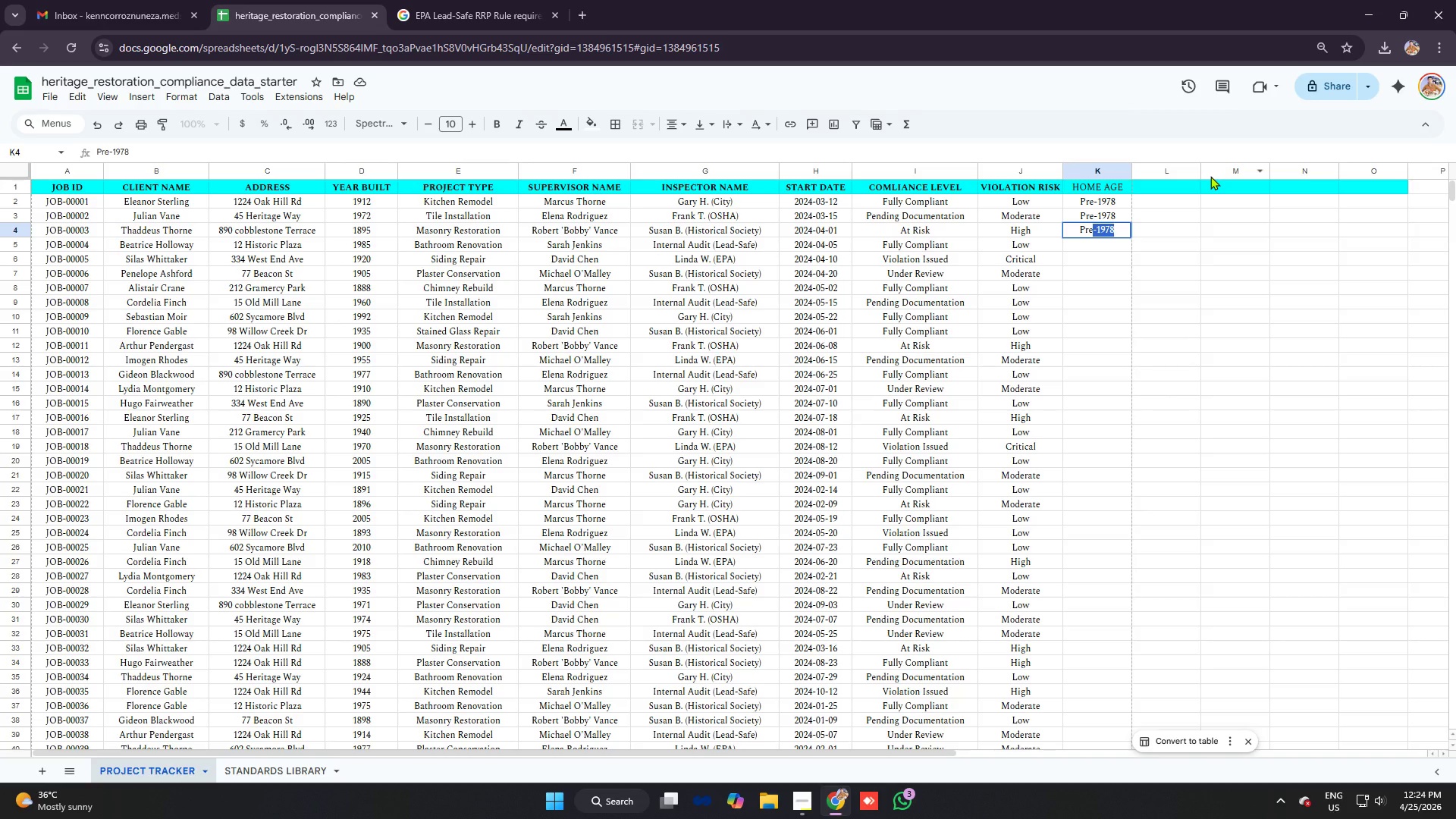 
key(Enter)
 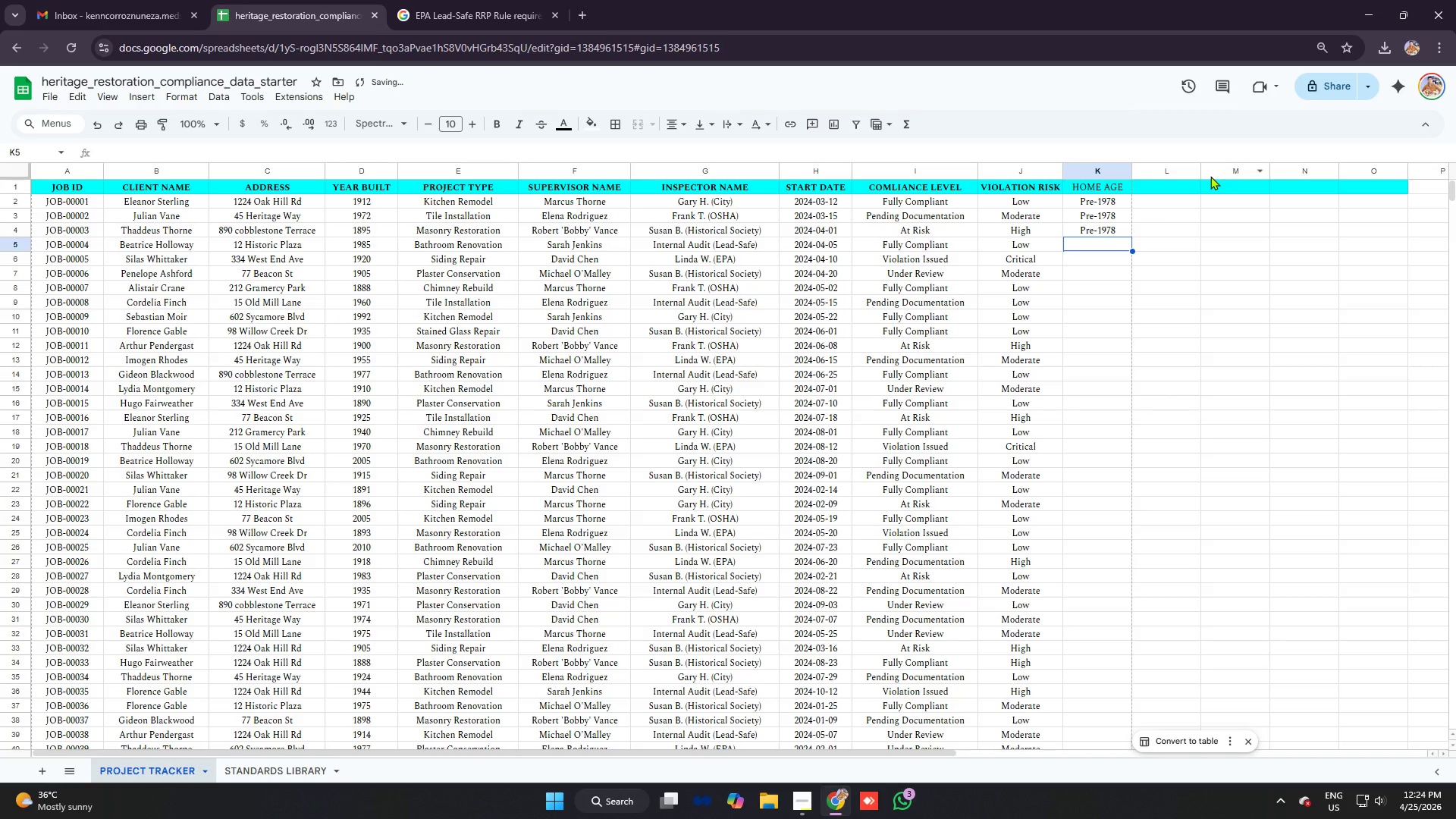 
type(Post)
 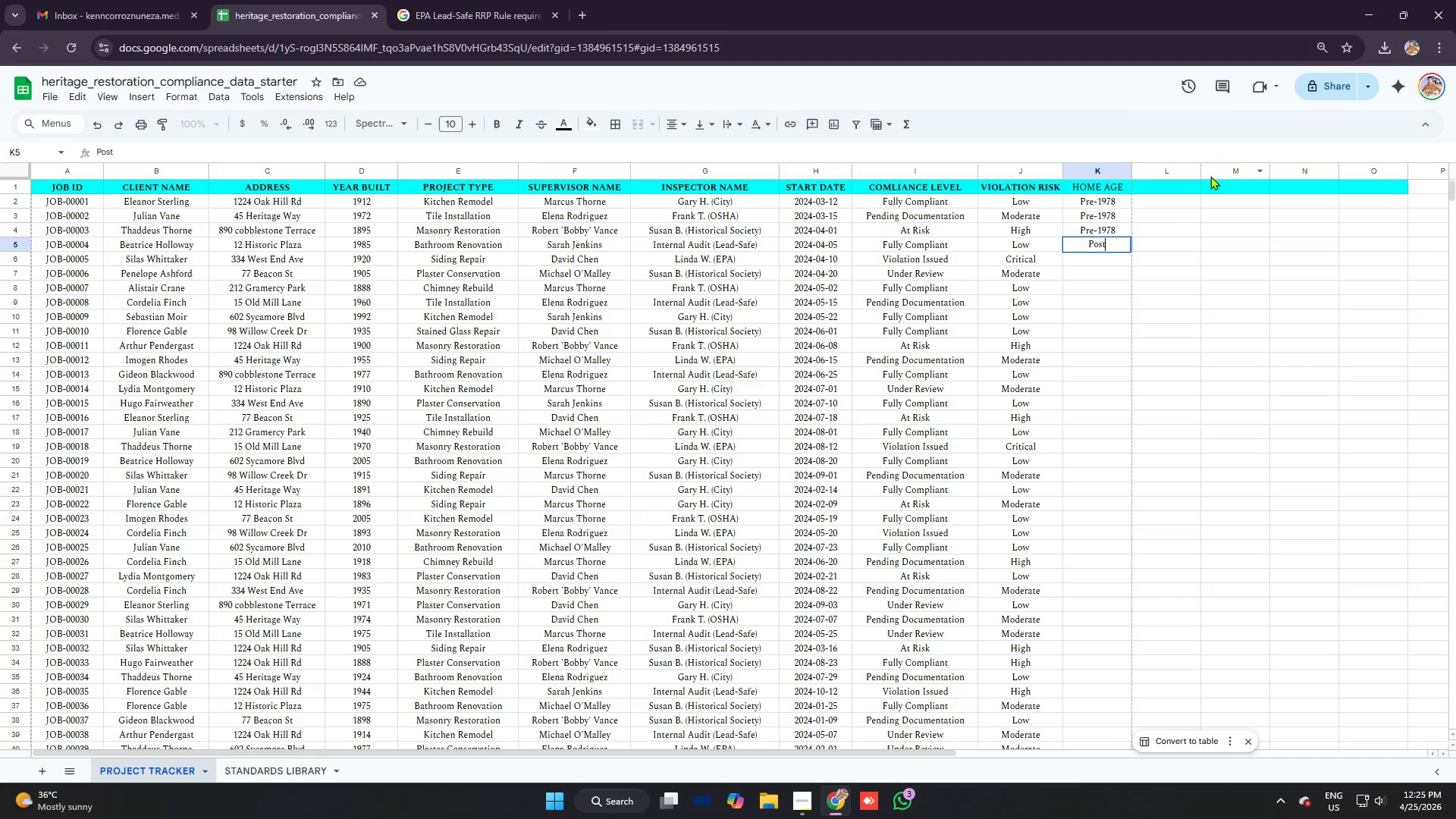 
type(-1978)
 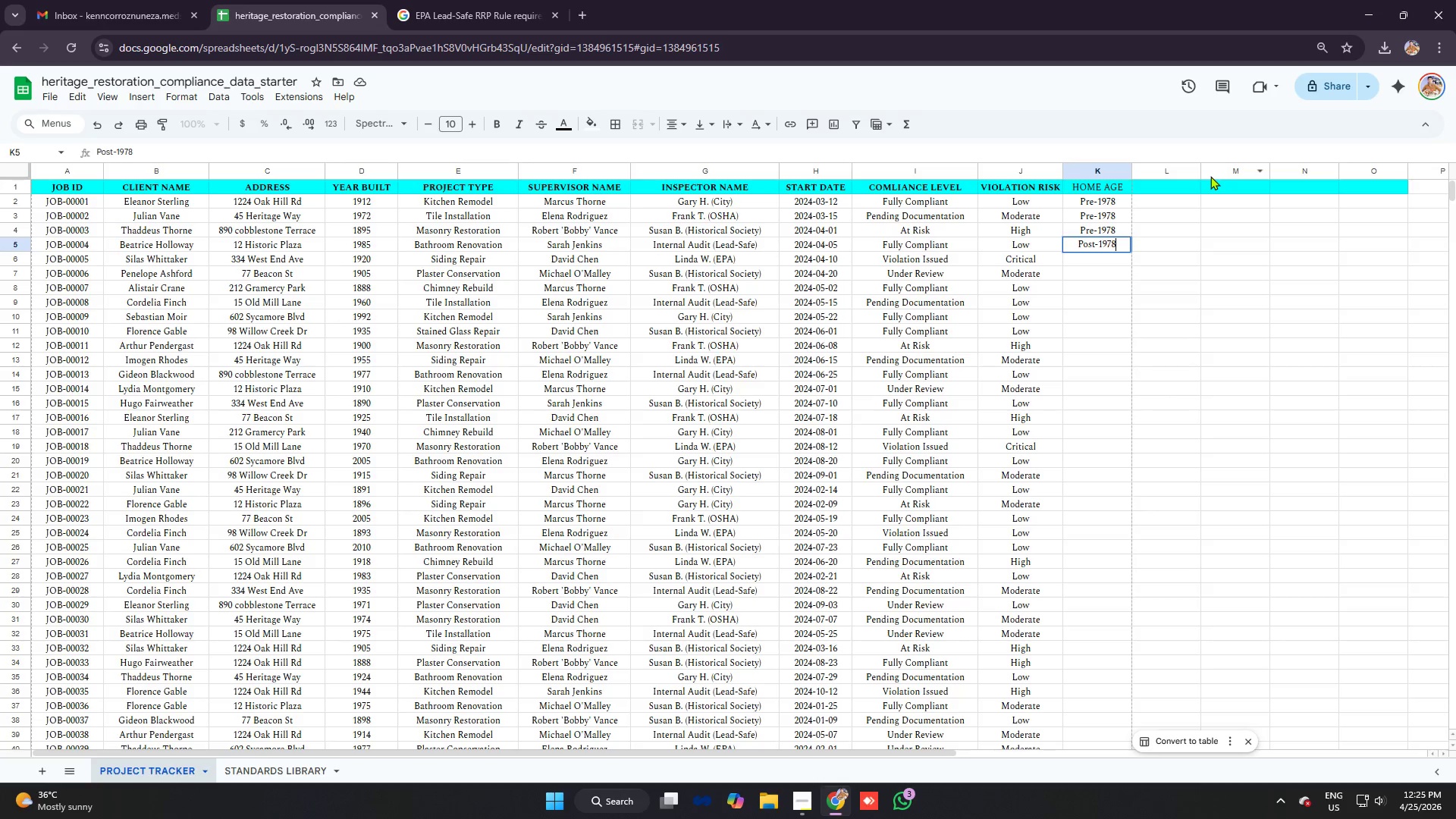 
key(Enter)
 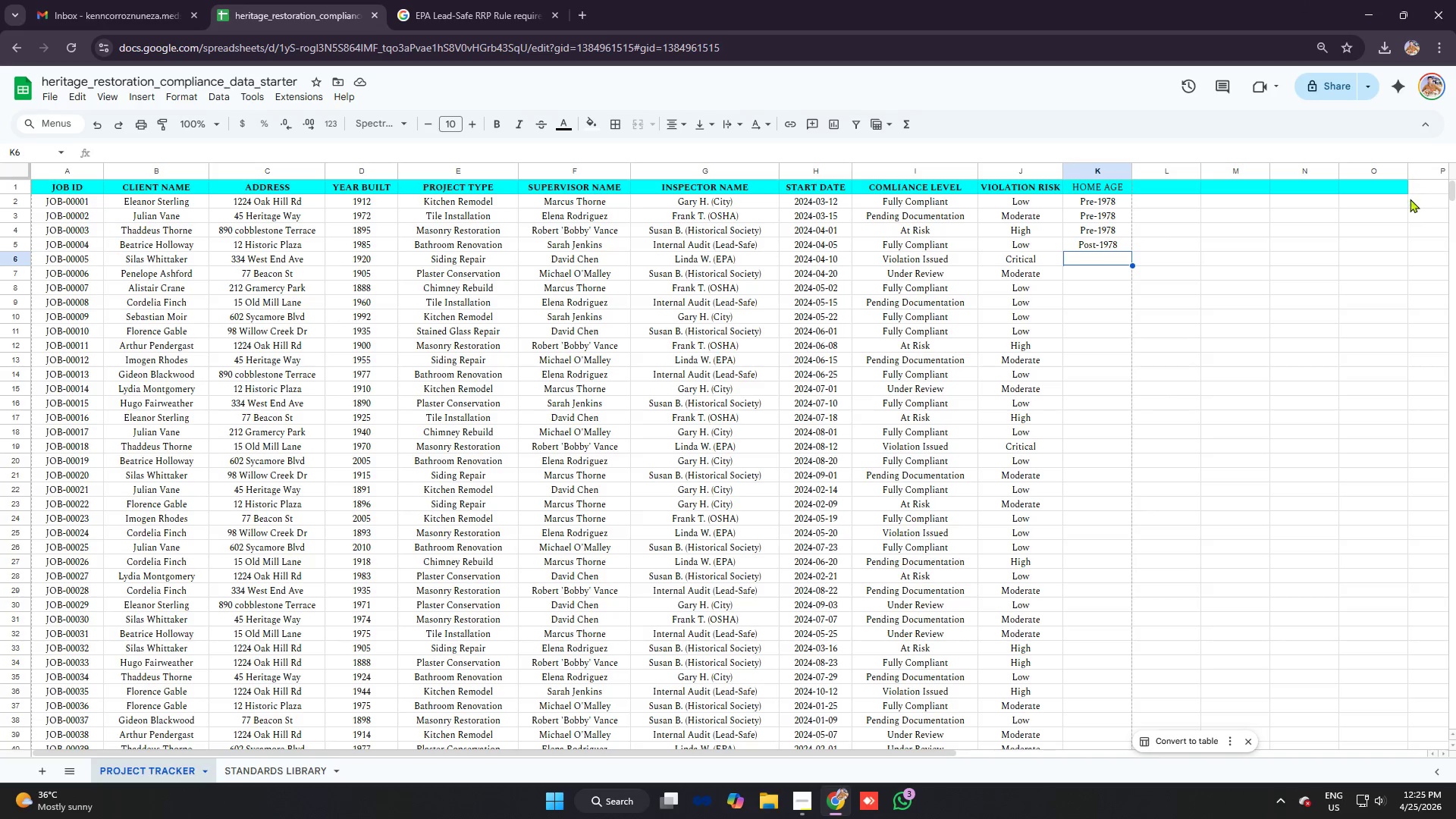 
wait(13.67)
 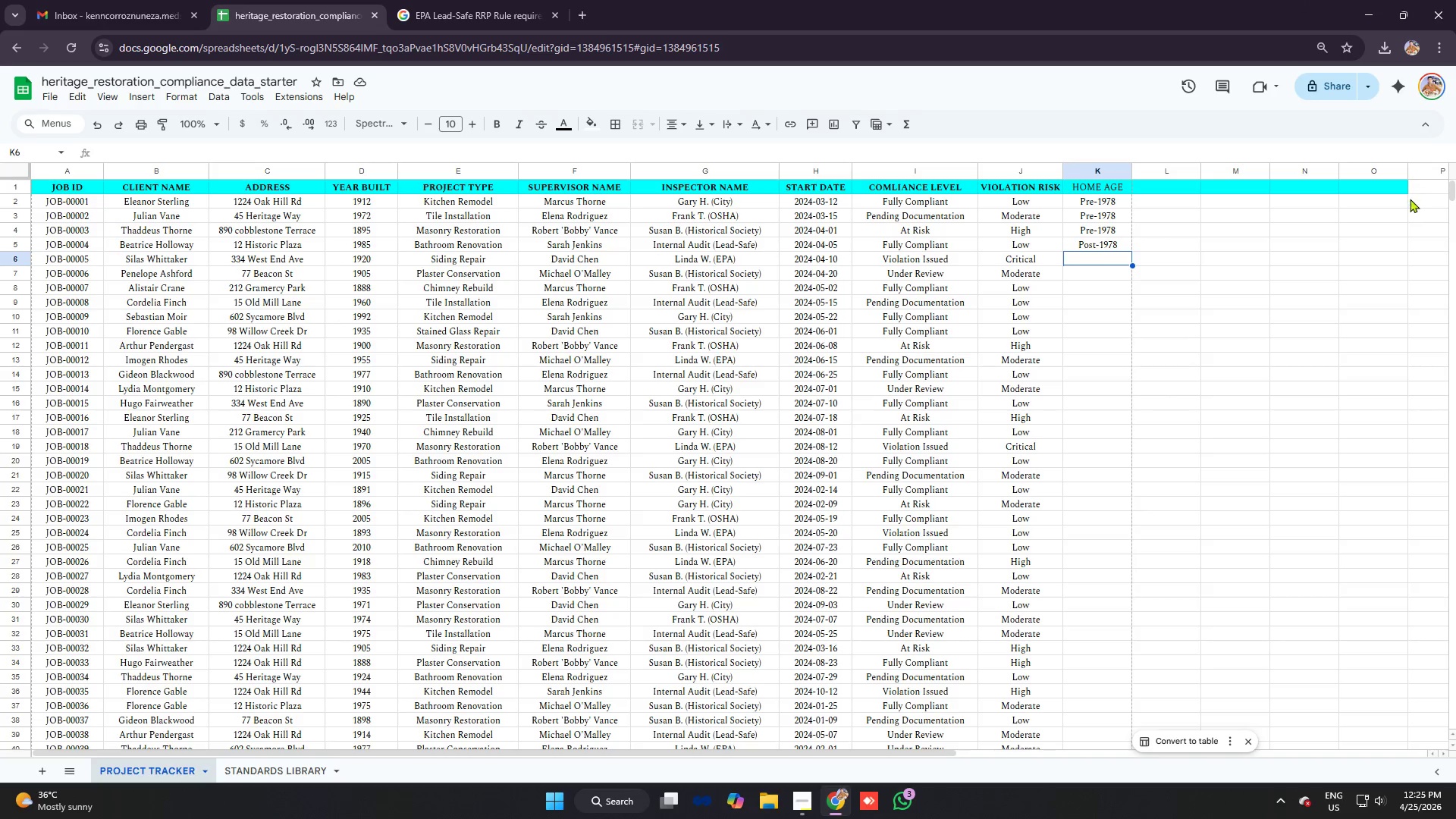 
type(pre)
 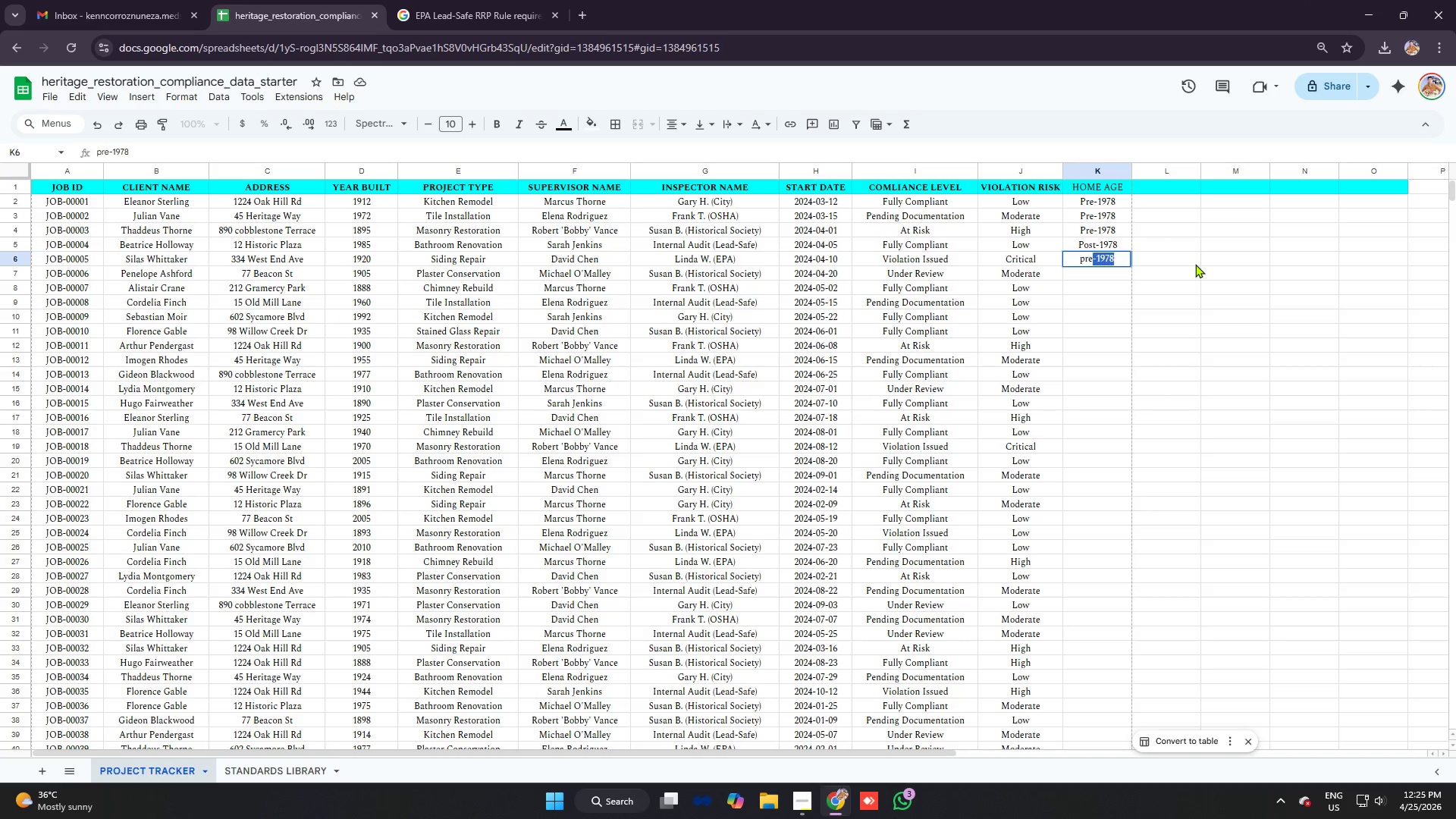 
key(Enter)
 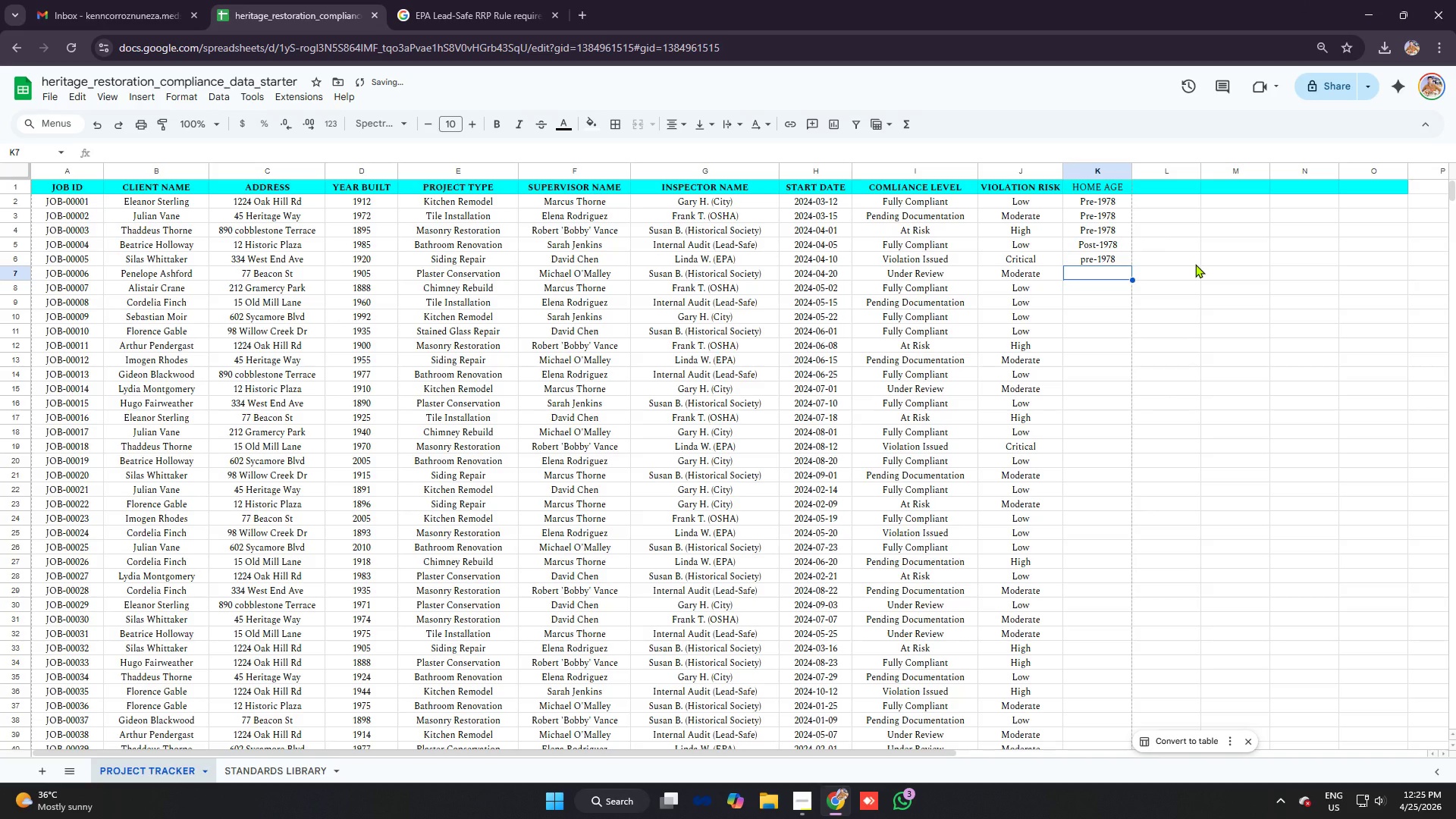 
key(Control+ControlLeft)
 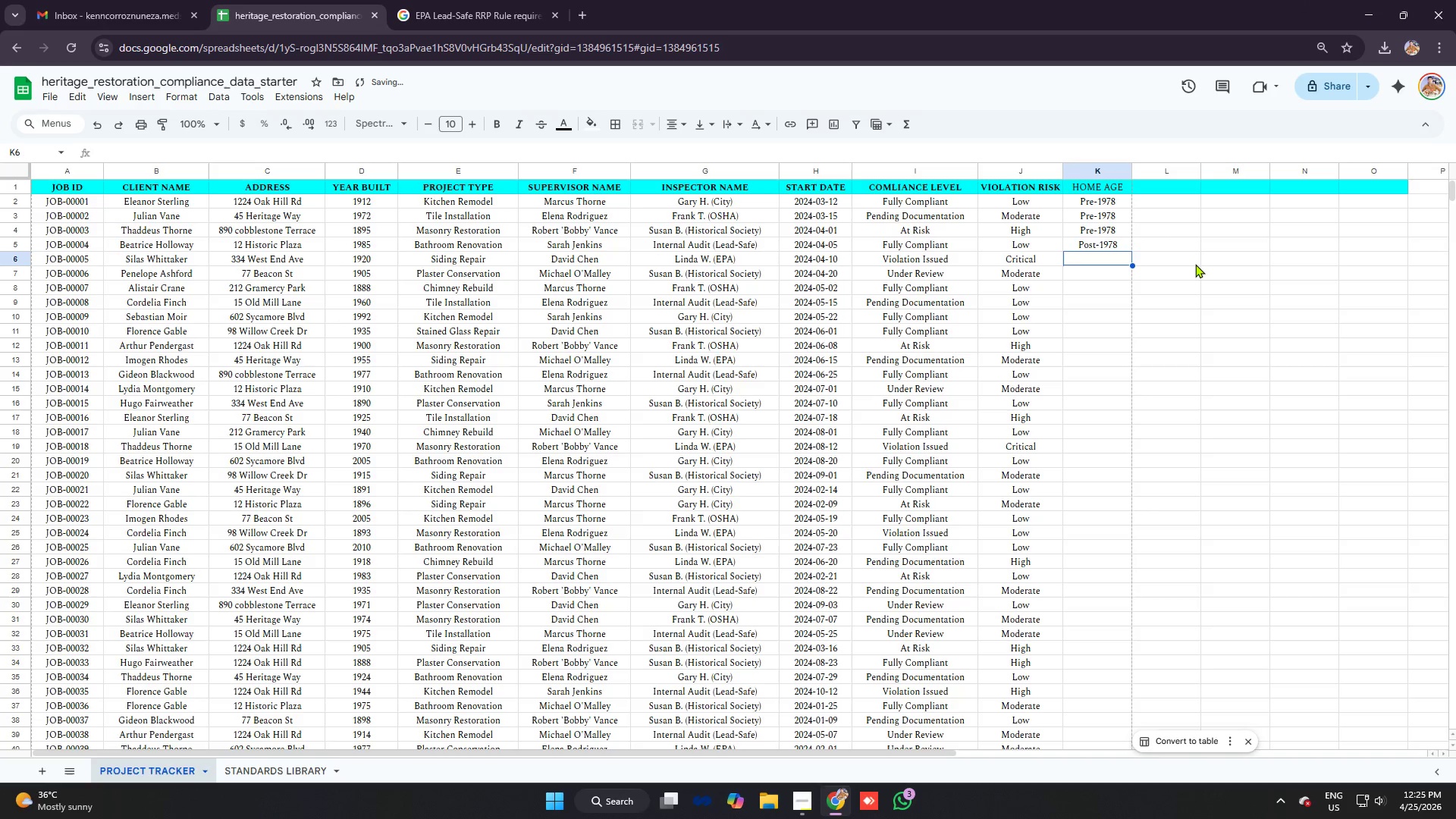 
key(Control+Z)
 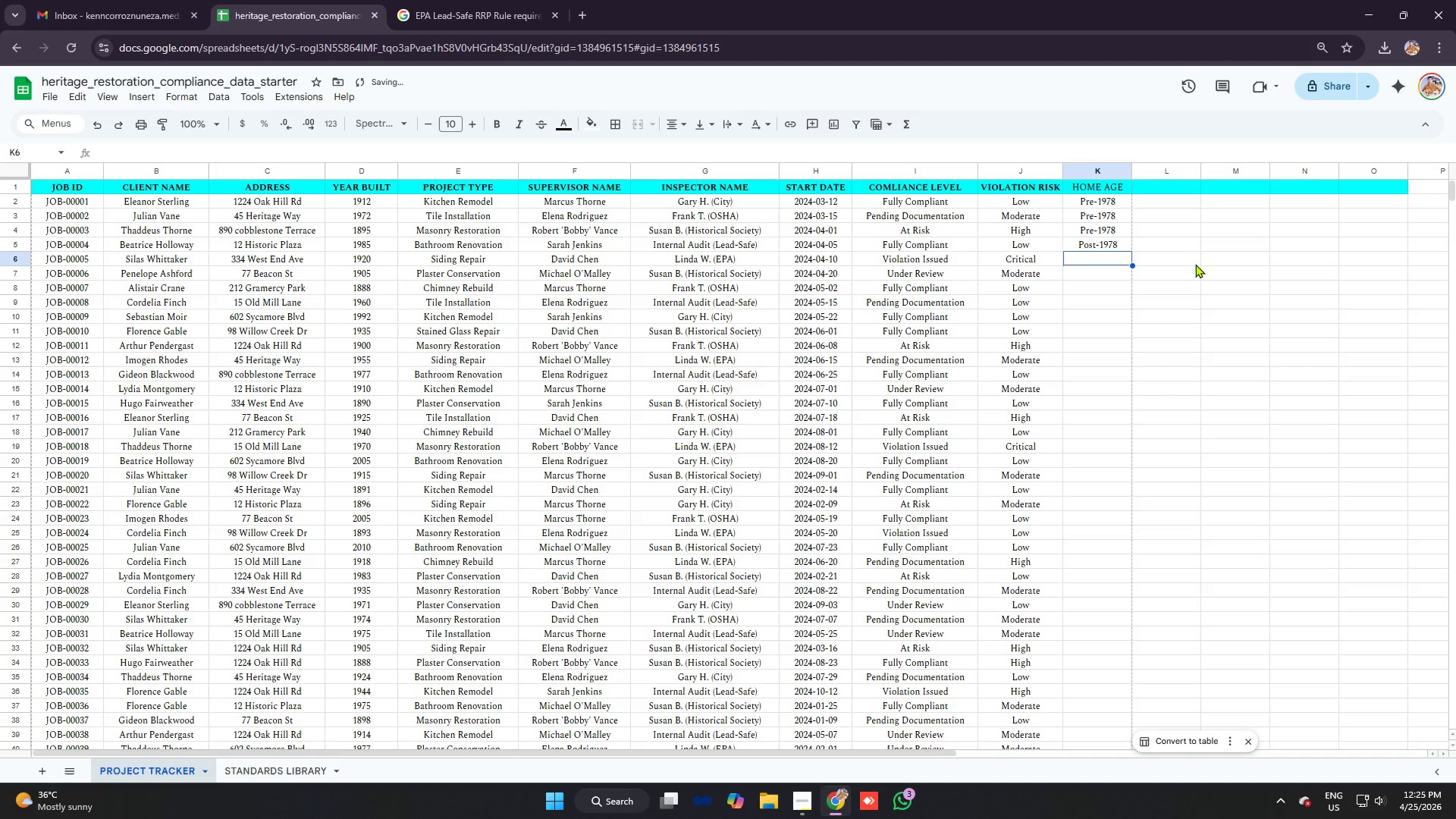 
type(Pe)
 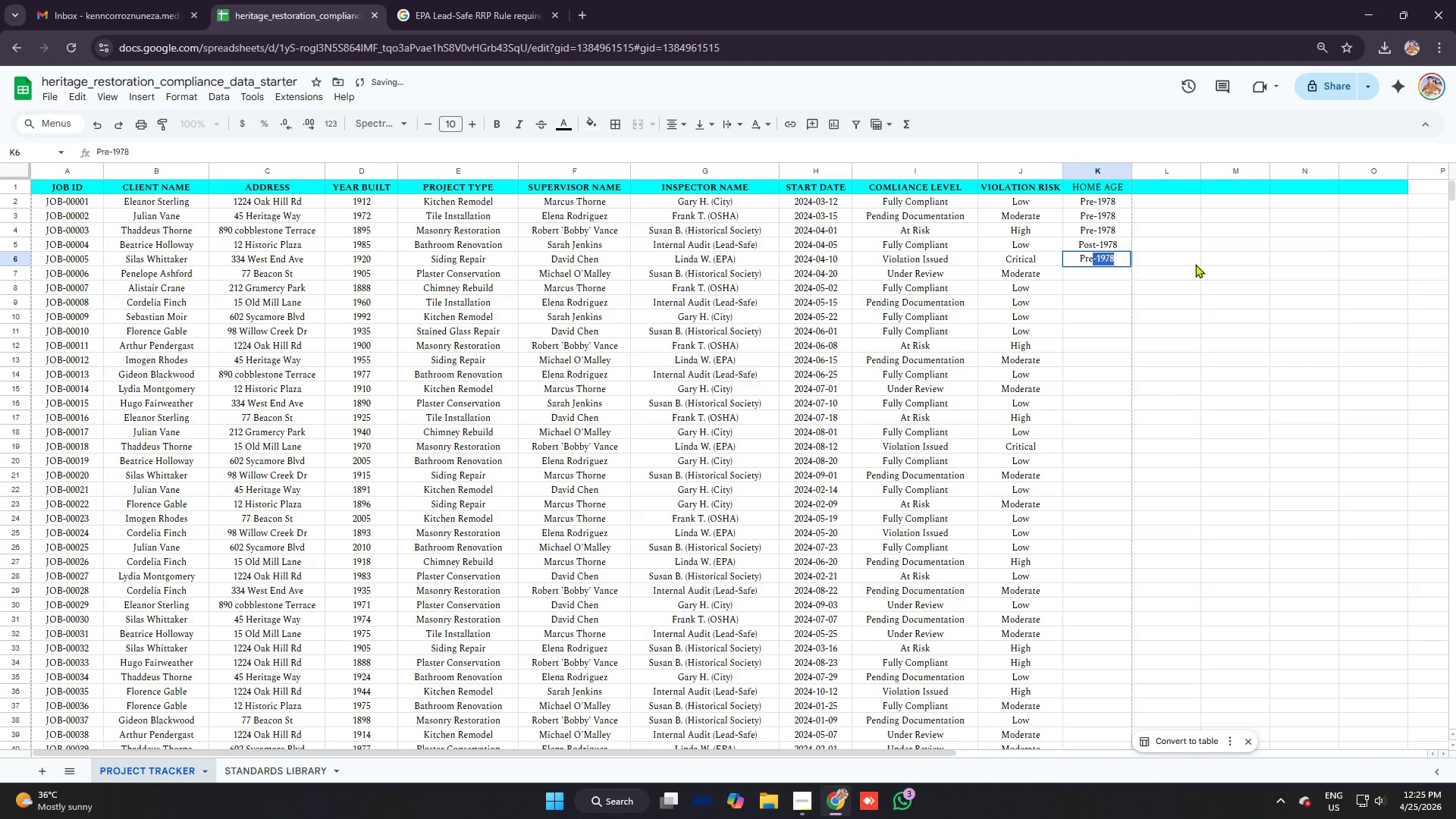 
hold_key(key=R, duration=0.31)
 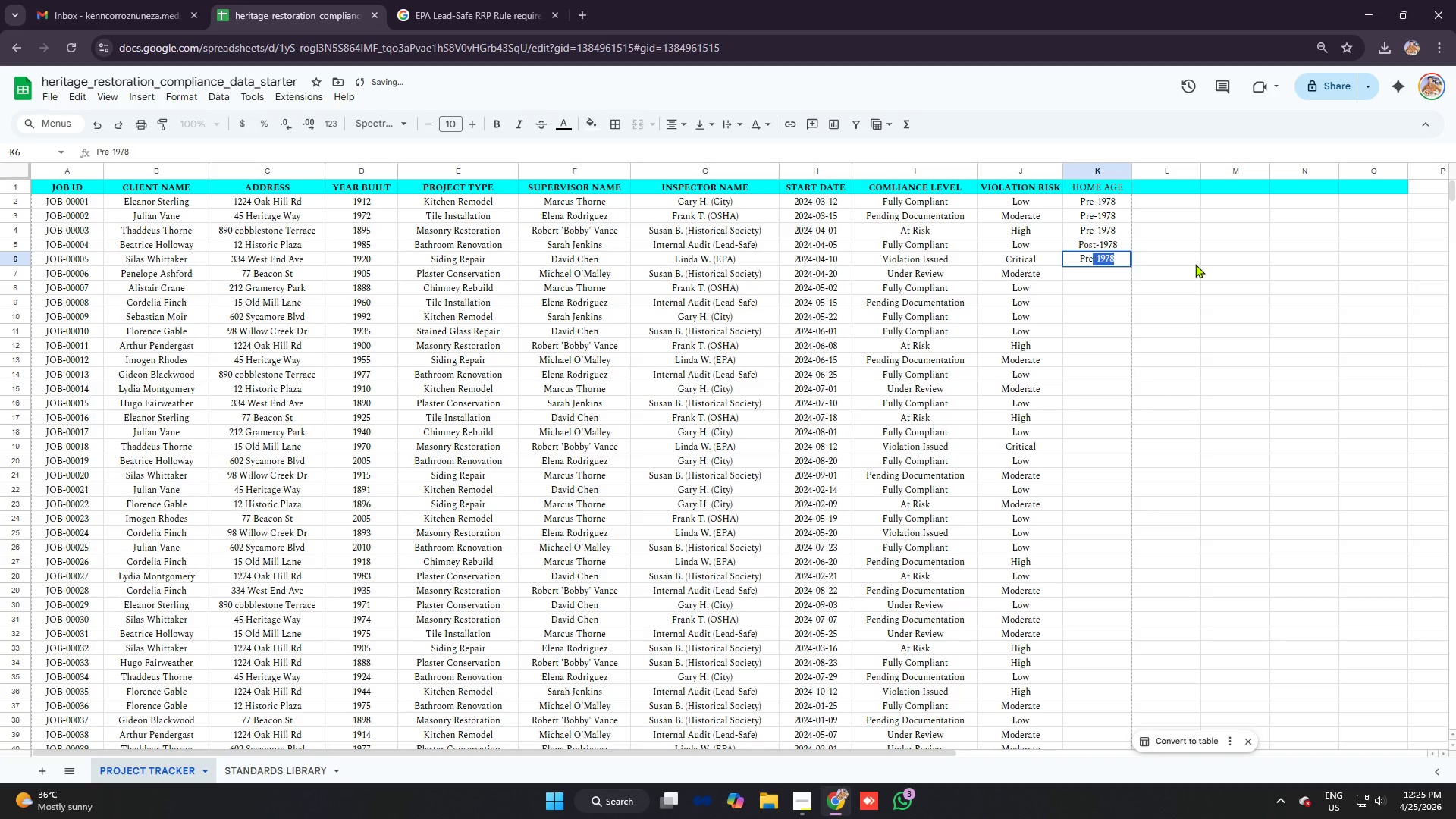 
key(Enter)
 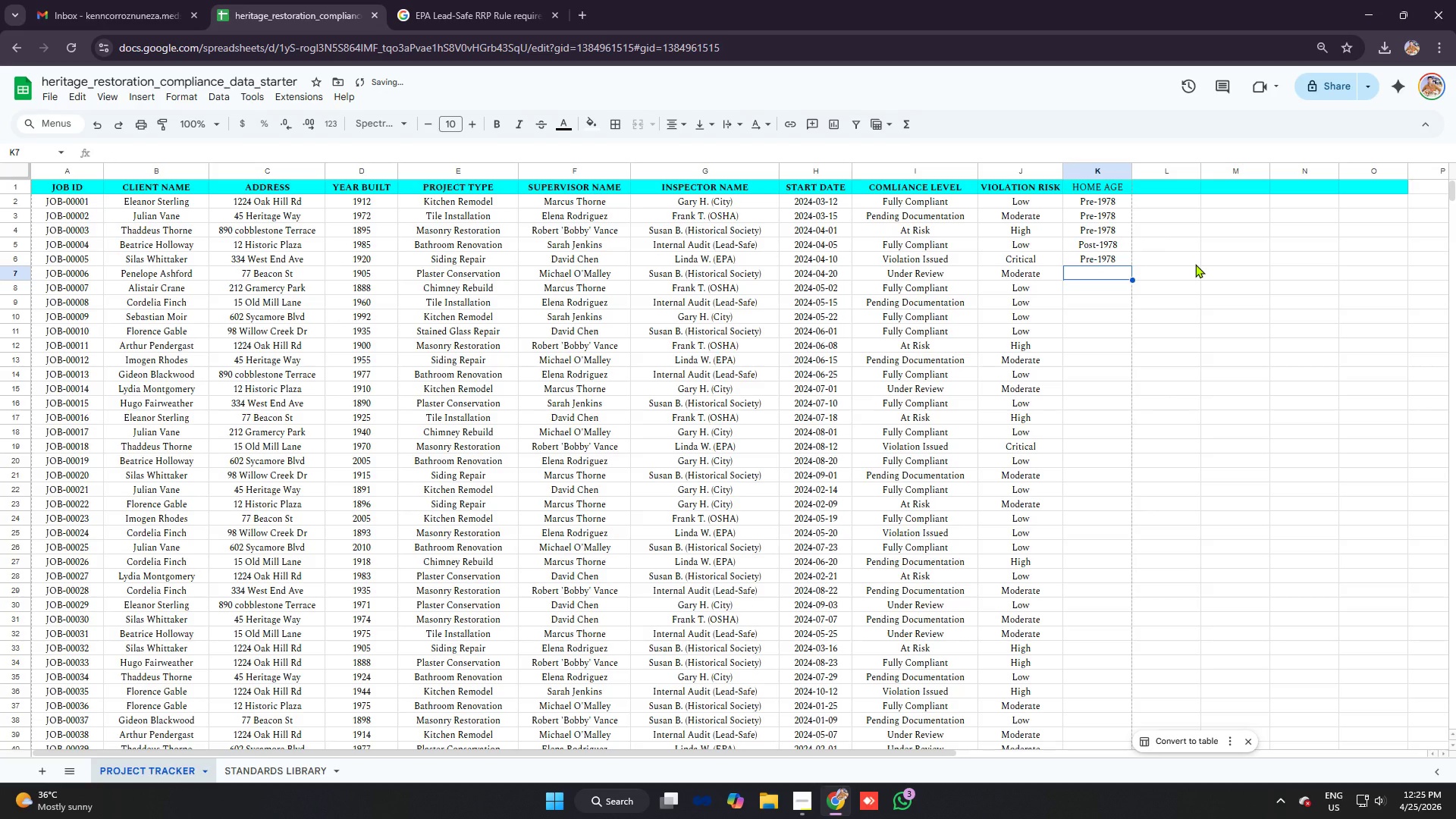 
type(Pre)
 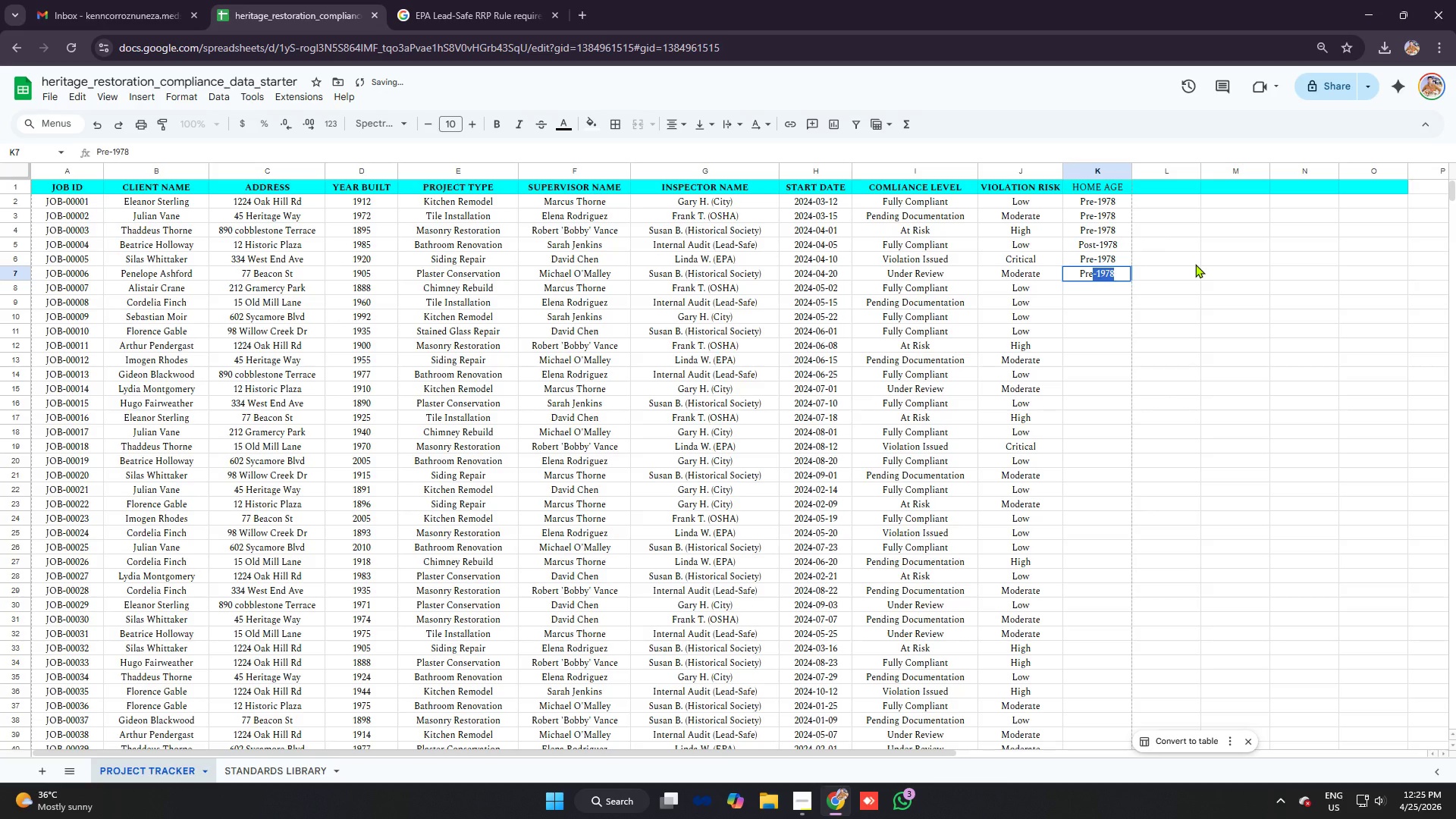 
key(Enter)
 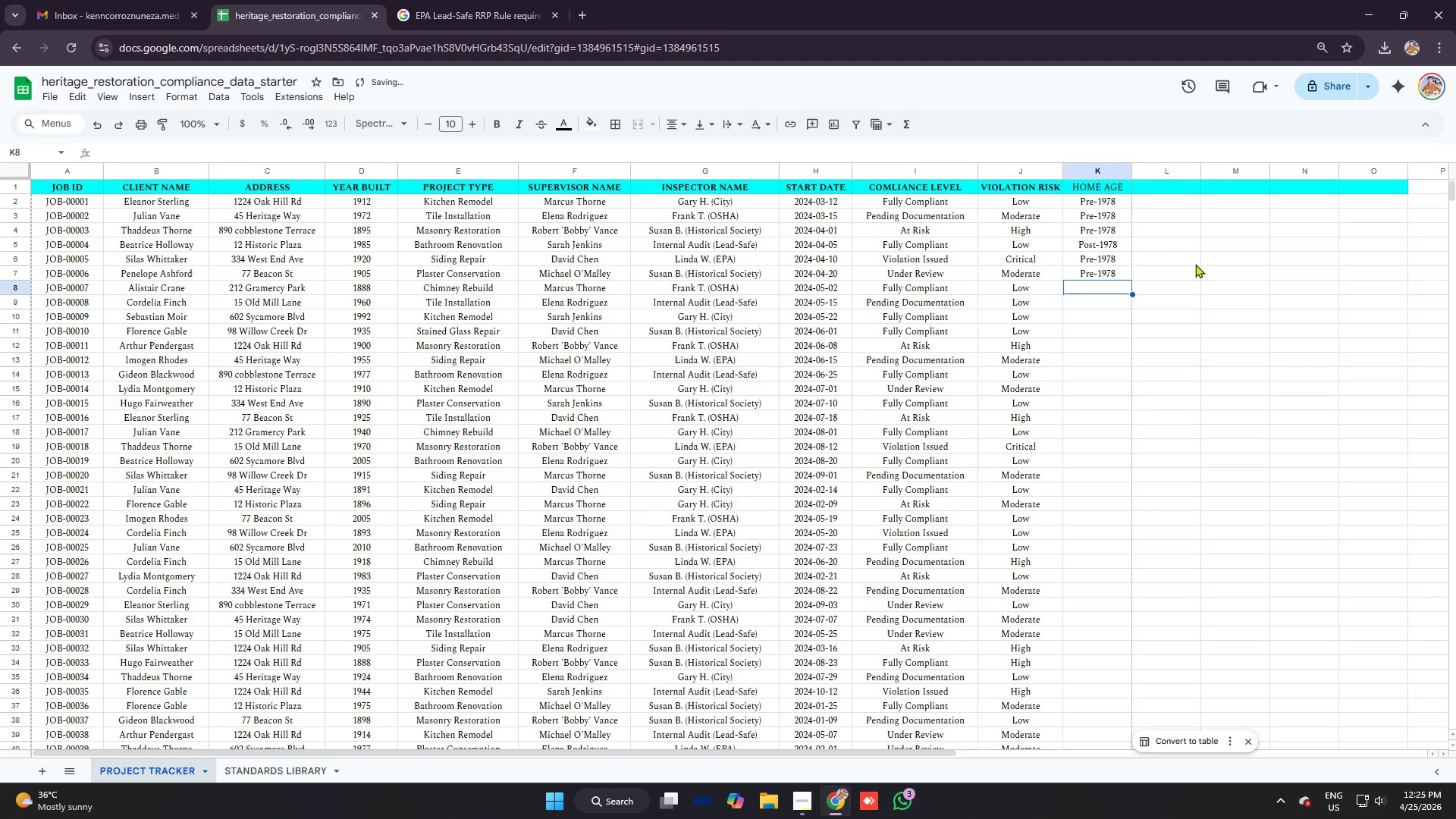 
type(Pre)
 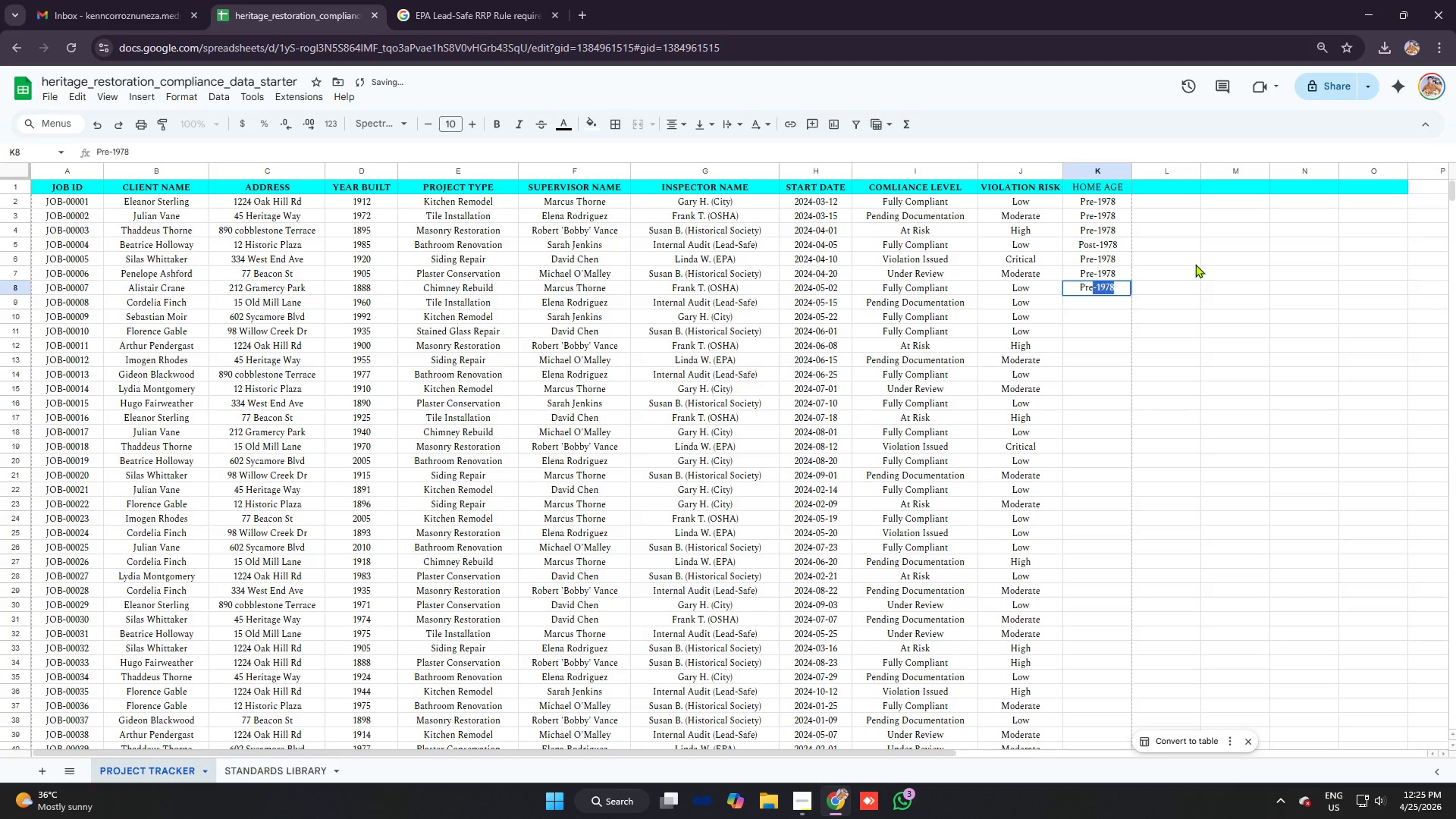 
key(Enter)
 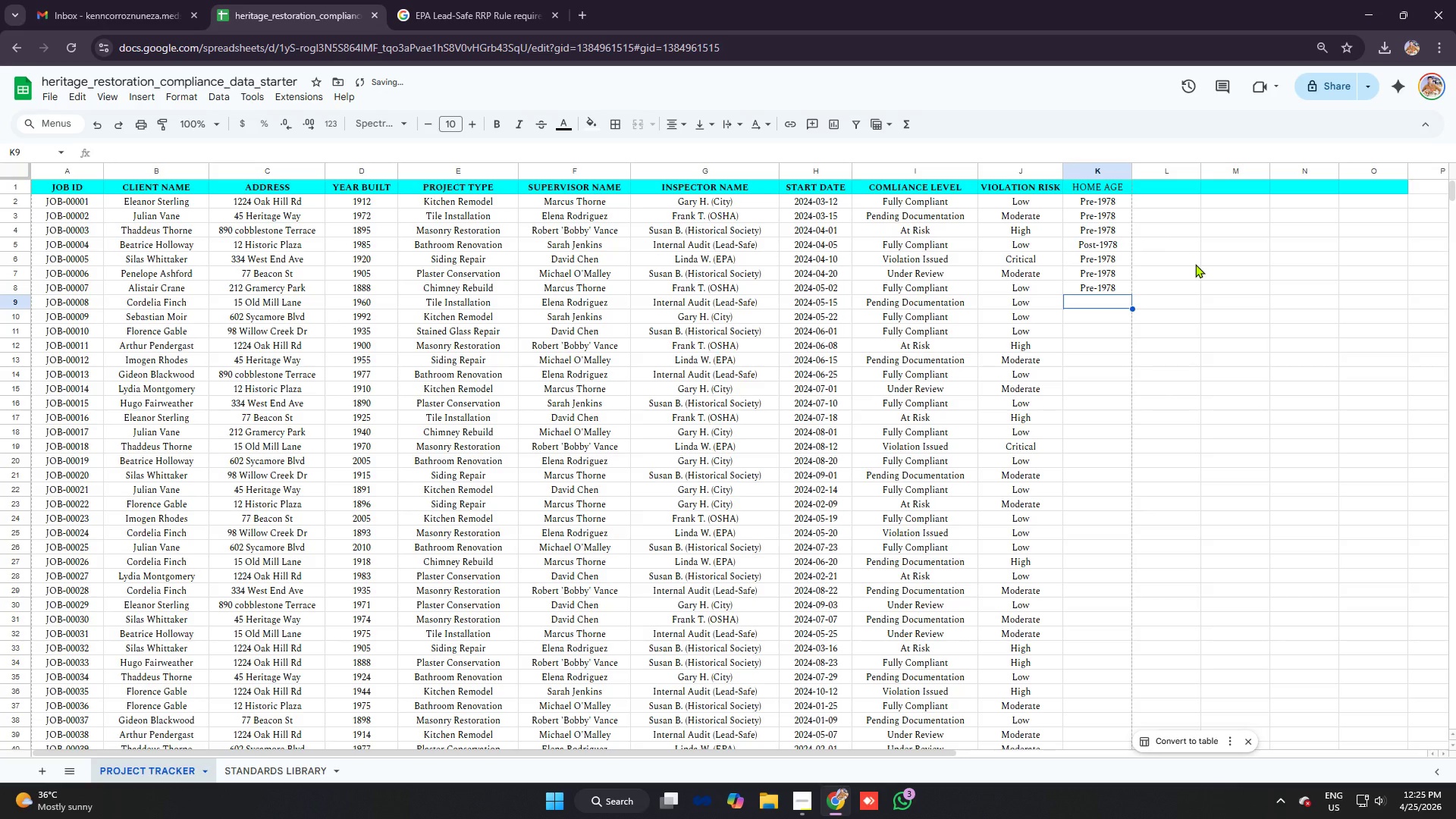 
type(PRe)
 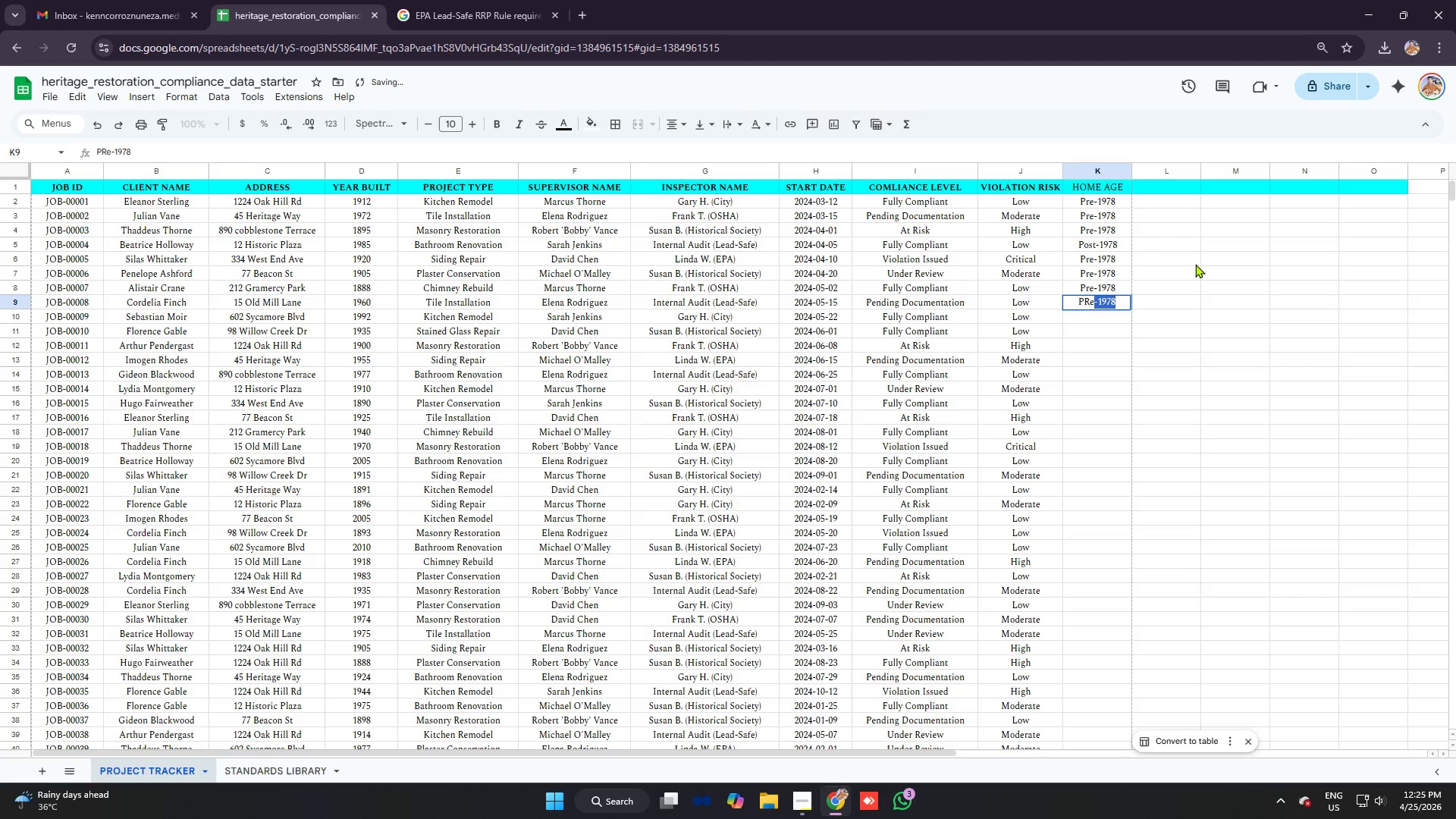 
key(Enter)
 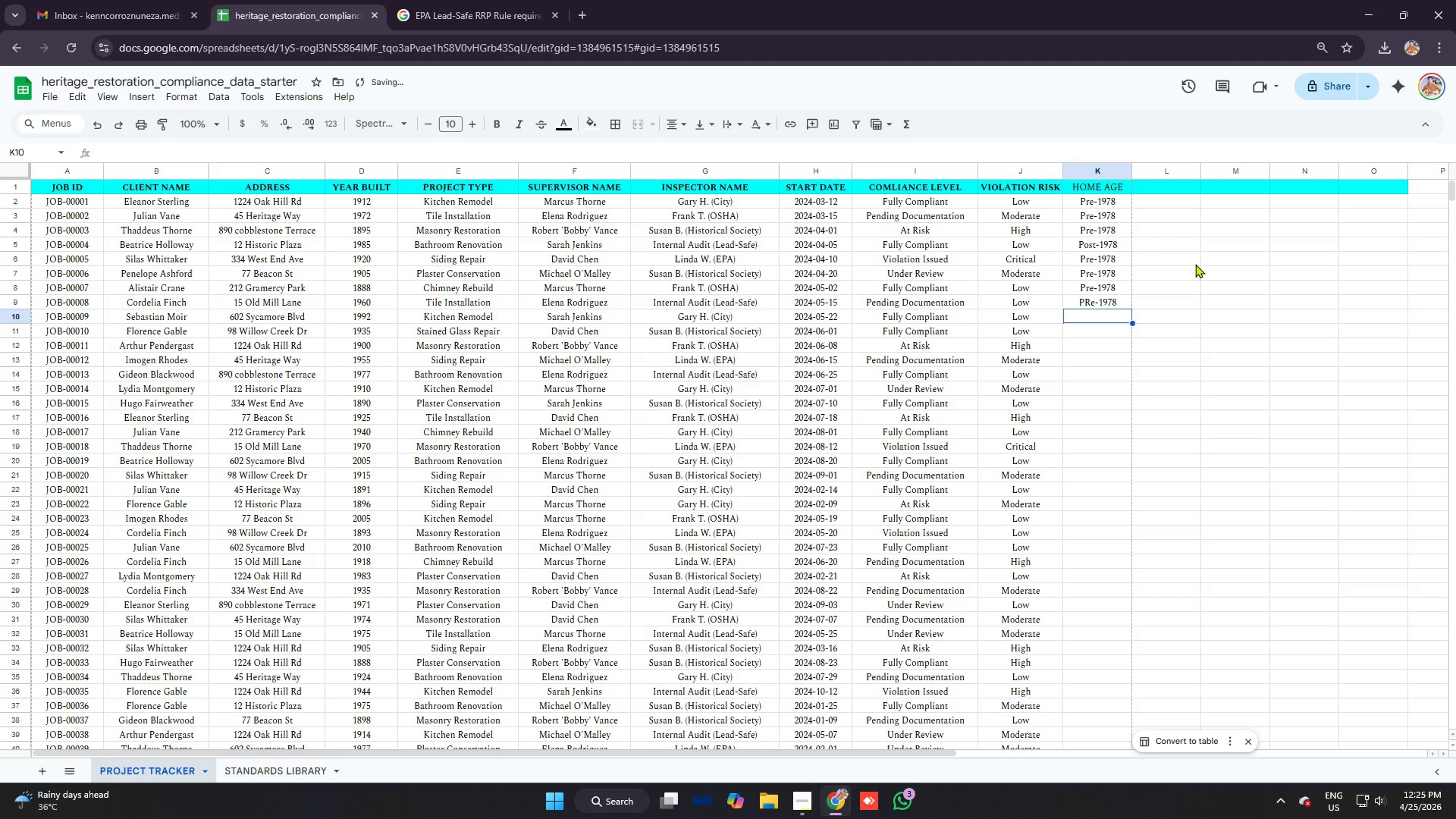 
key(Control+ControlLeft)
 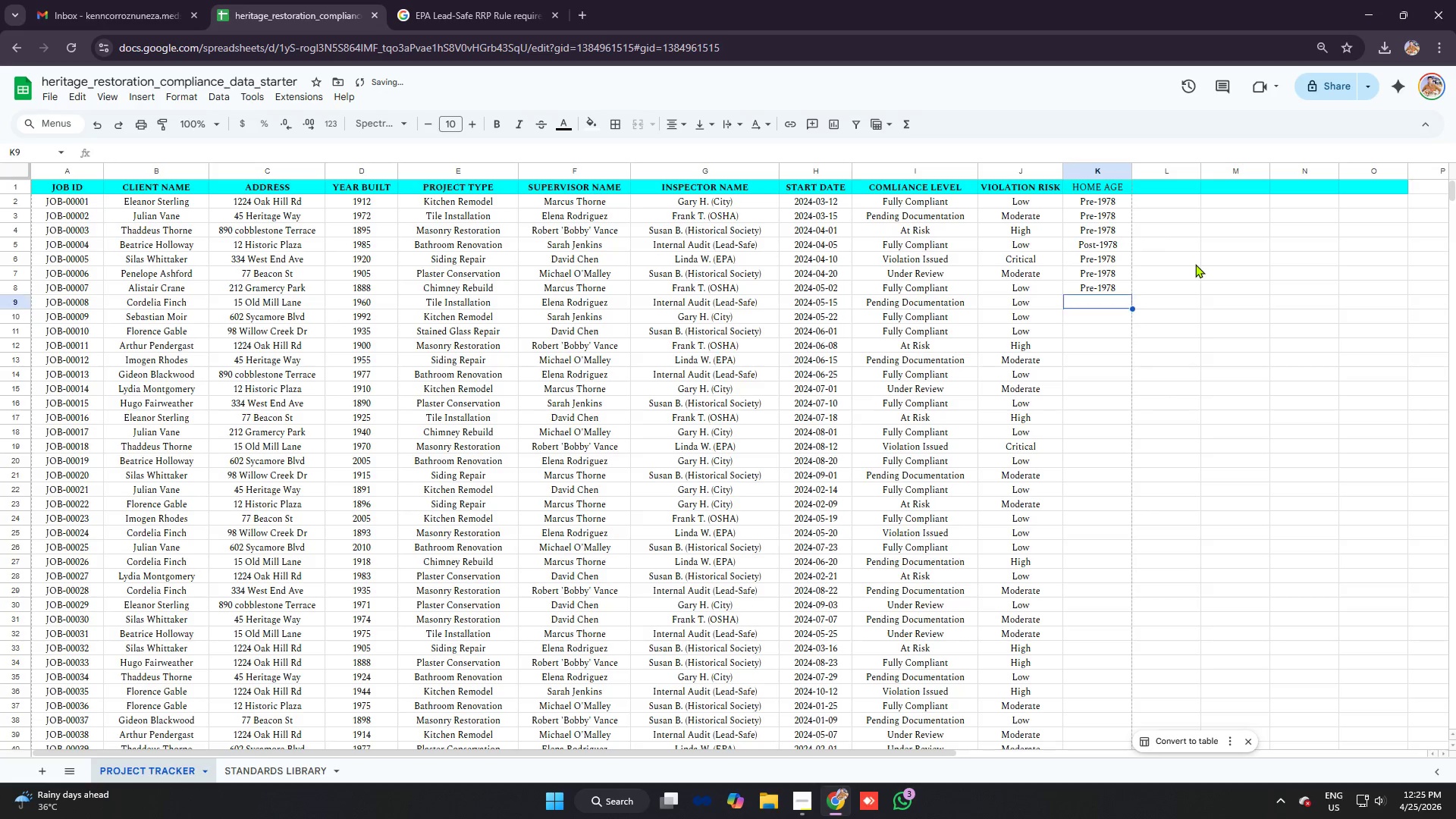 
key(Control+Z)
 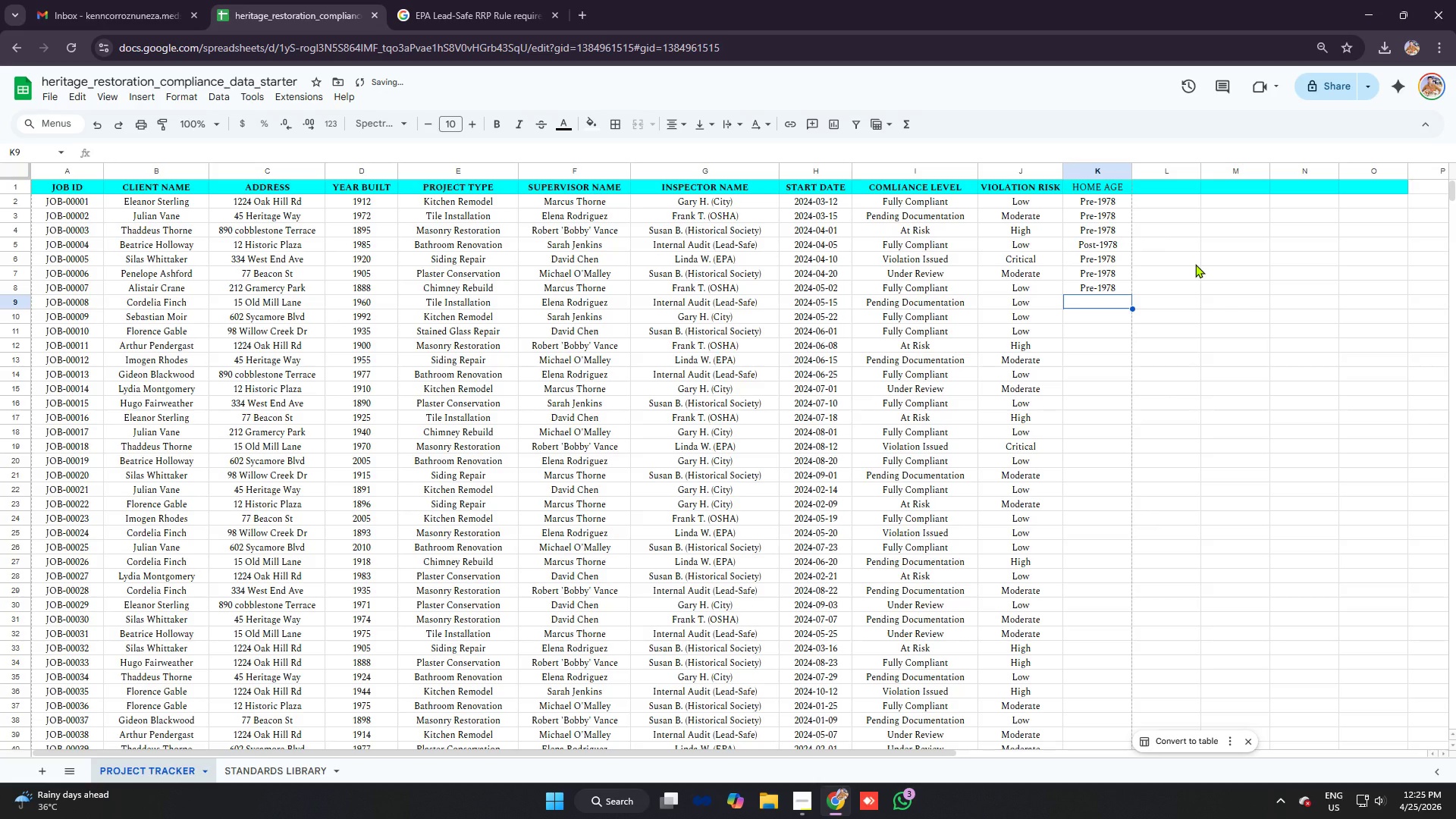 
type(Pre)
 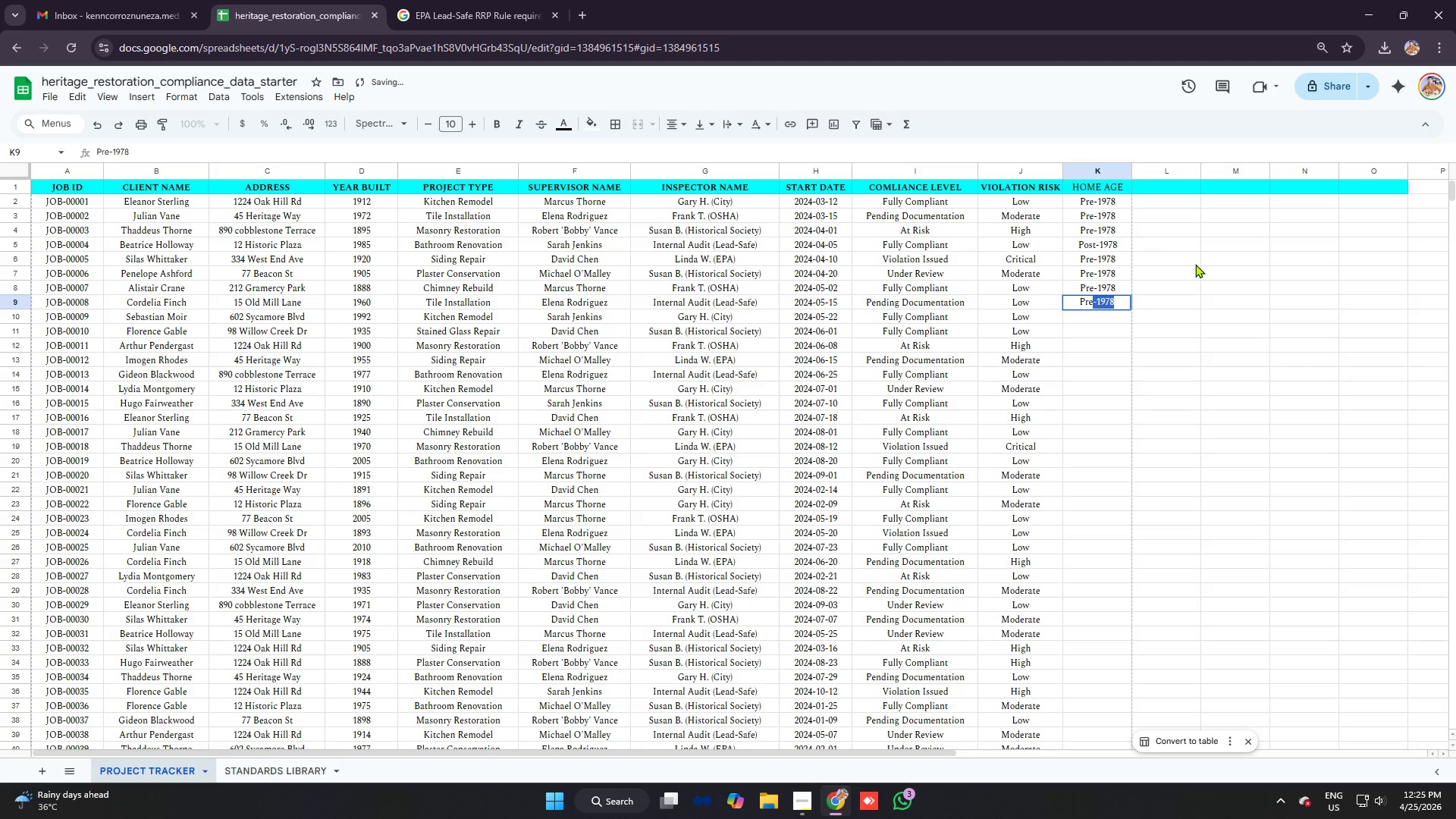 
key(Enter)
 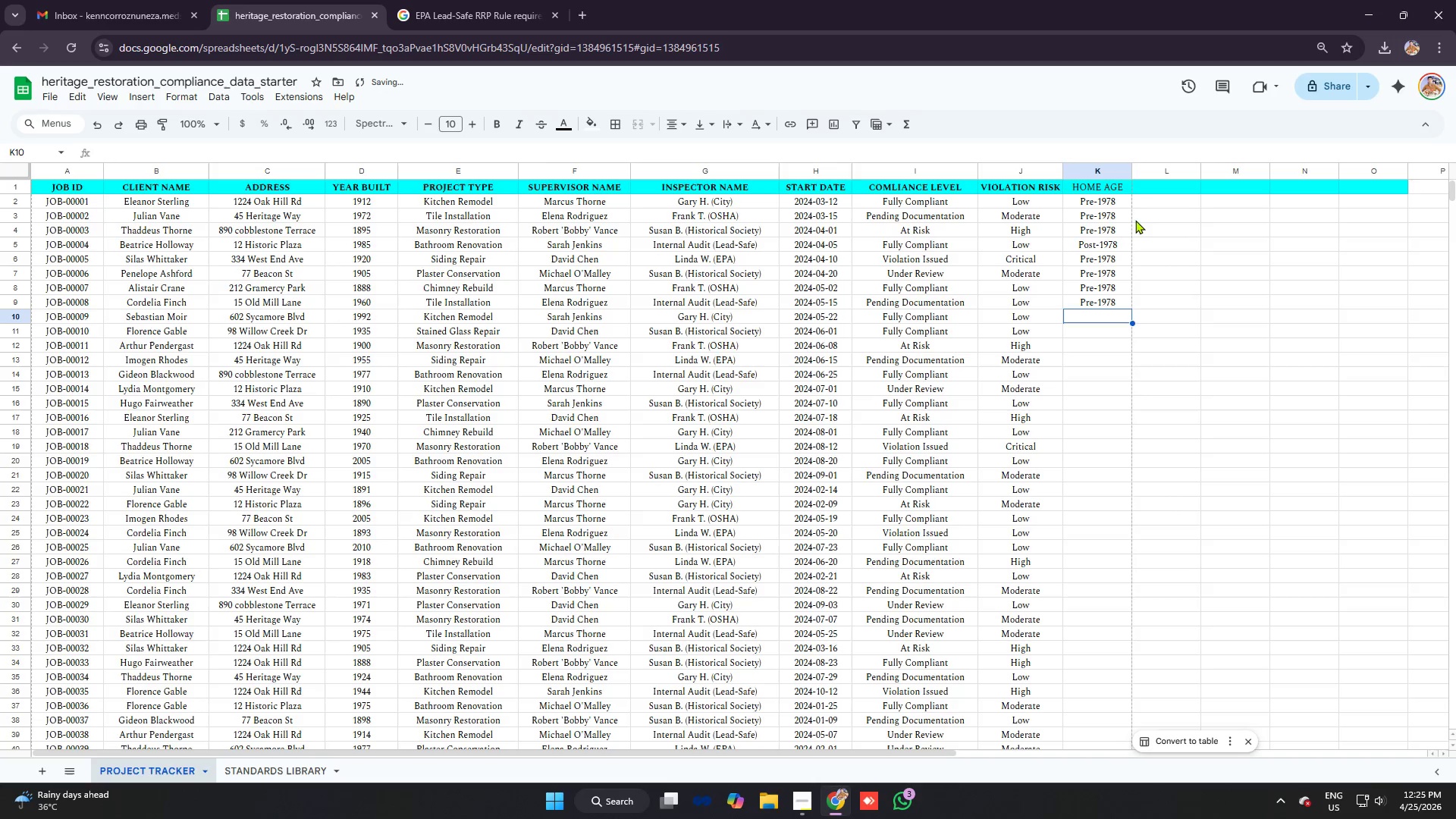 
left_click_drag(start_coordinate=[1114, 202], to_coordinate=[1106, 303])
 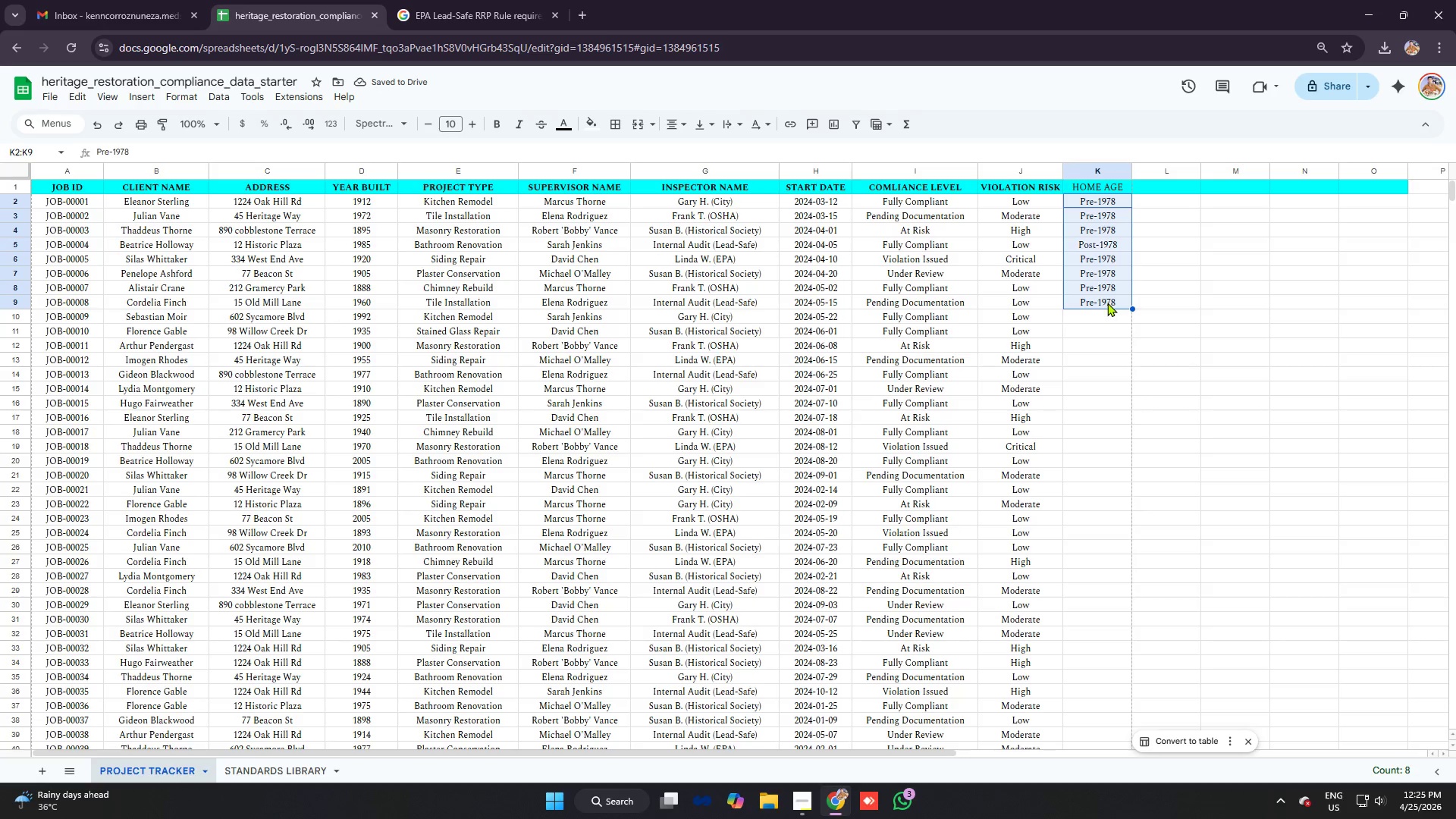 
key(Control+C)
 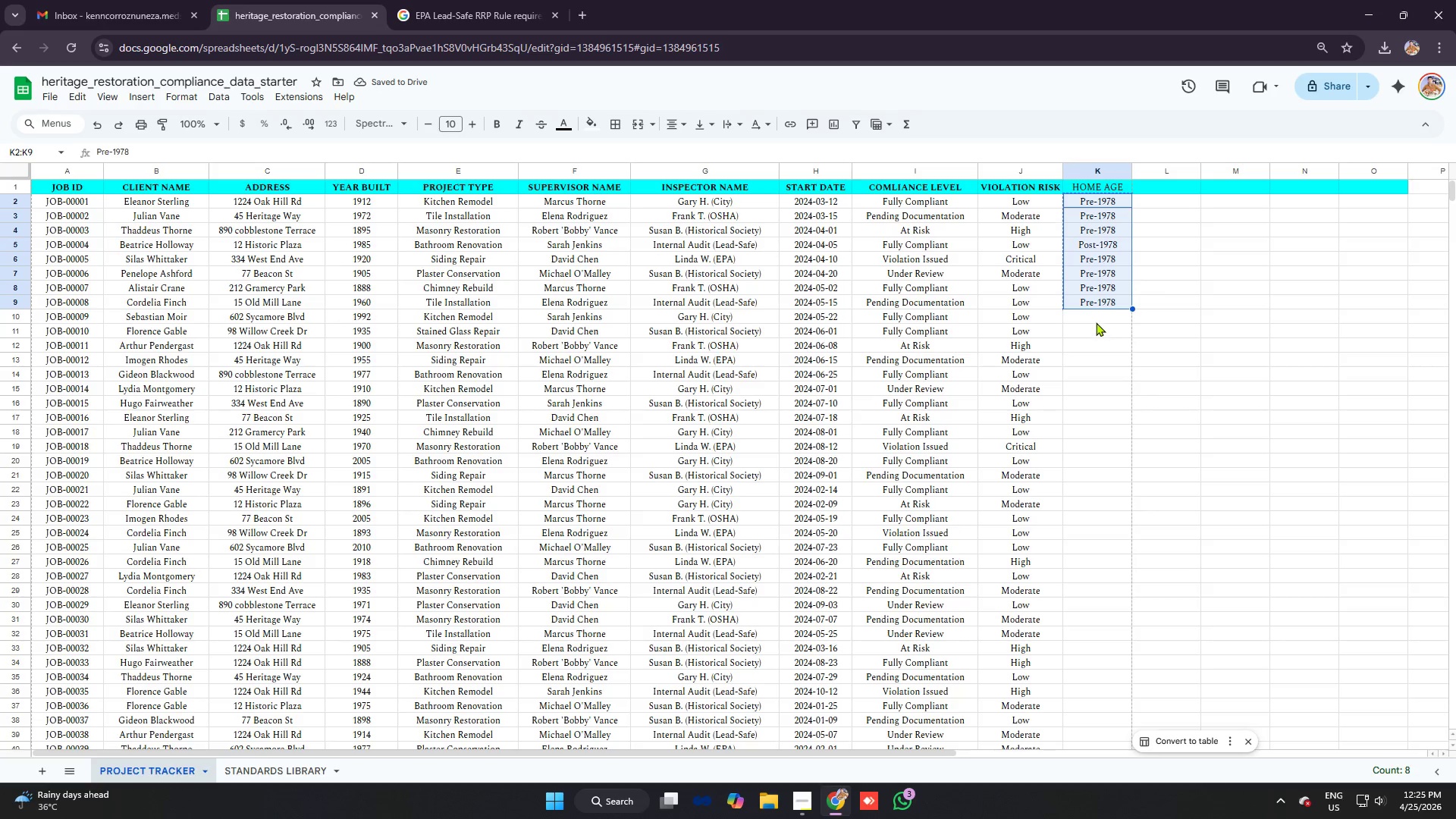 
left_click([1095, 320])
 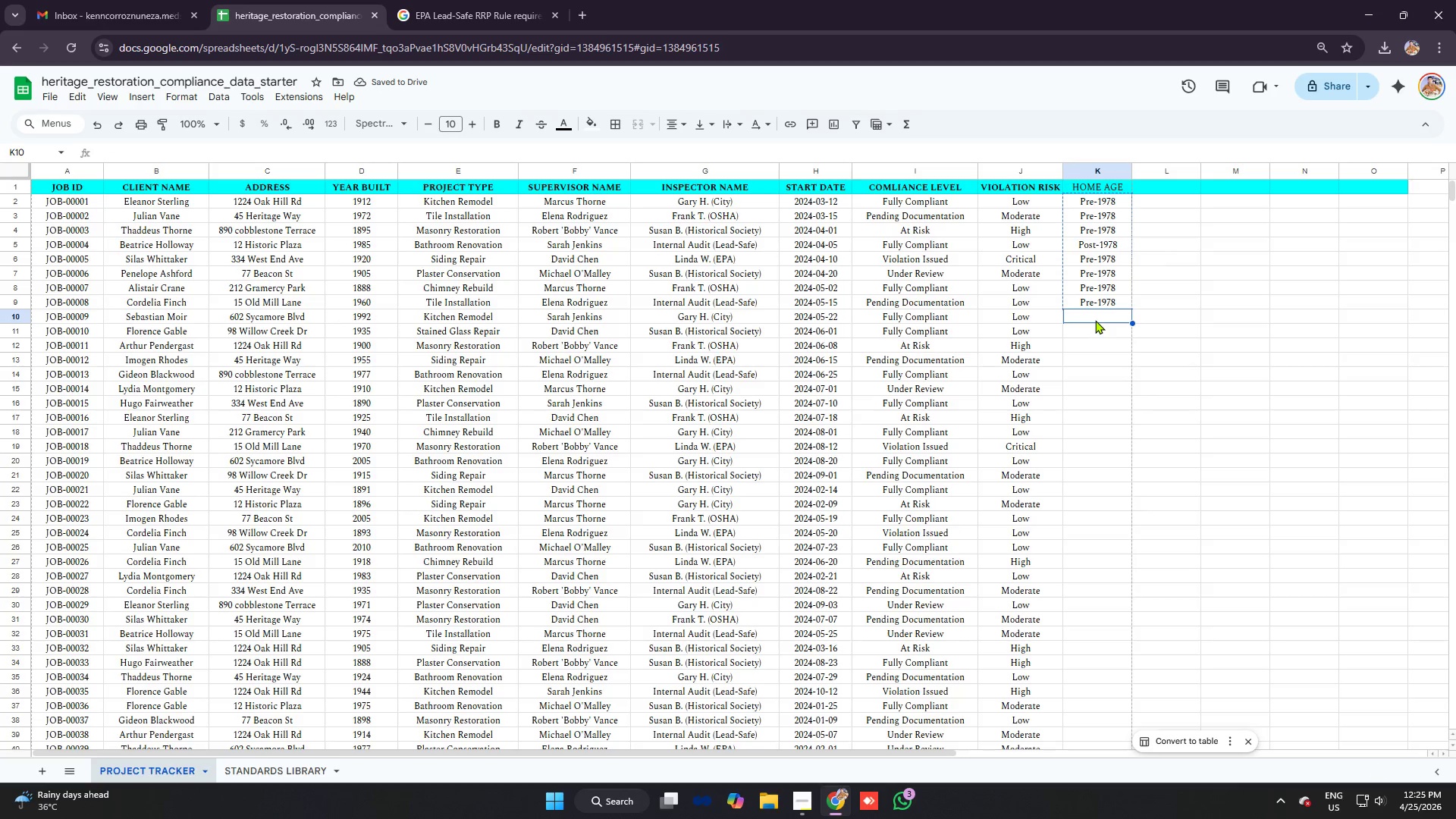 
key(Control+V)
 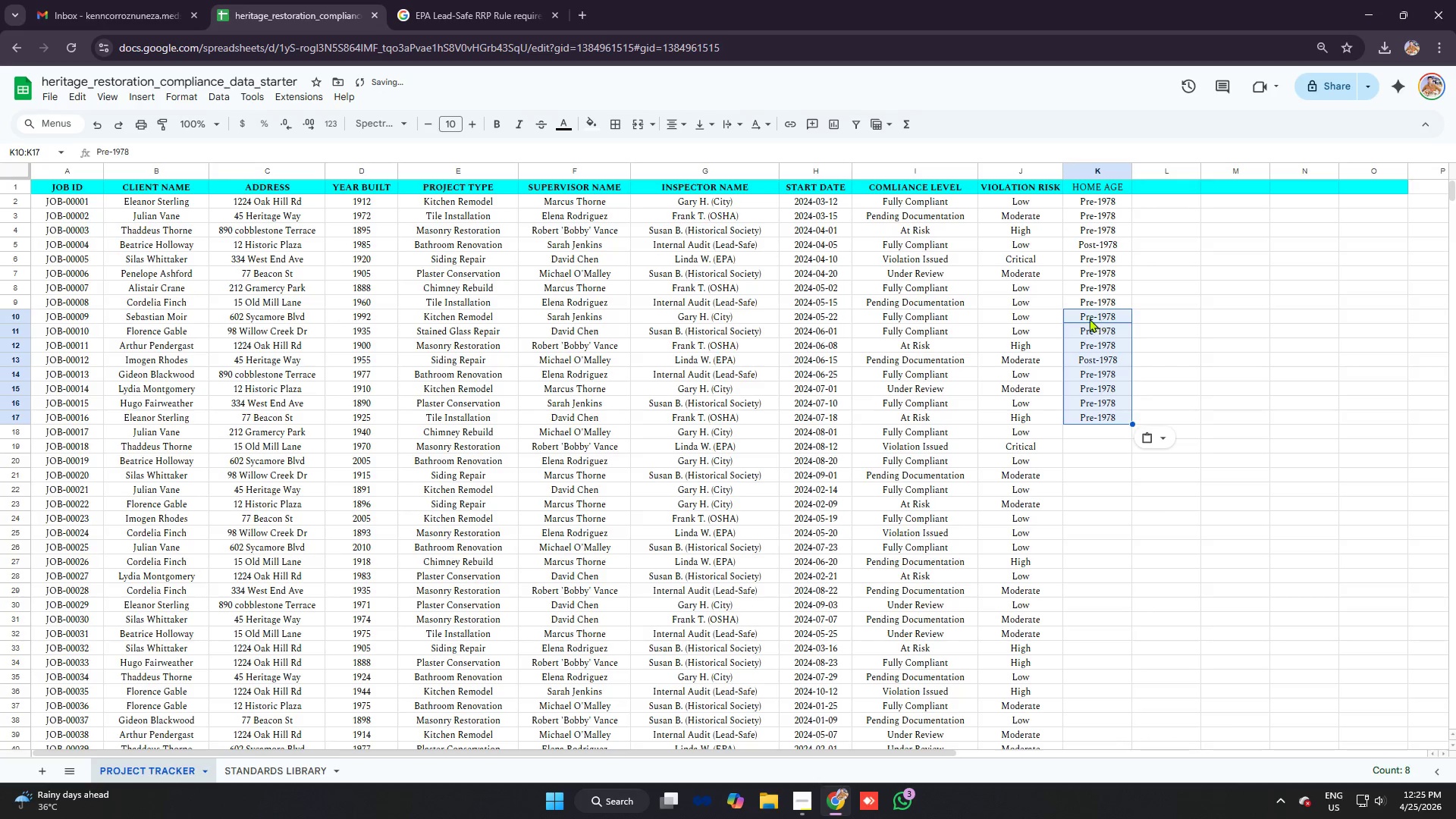 
scroll: coordinate [1089, 318], scroll_direction: down, amount: 1.0
 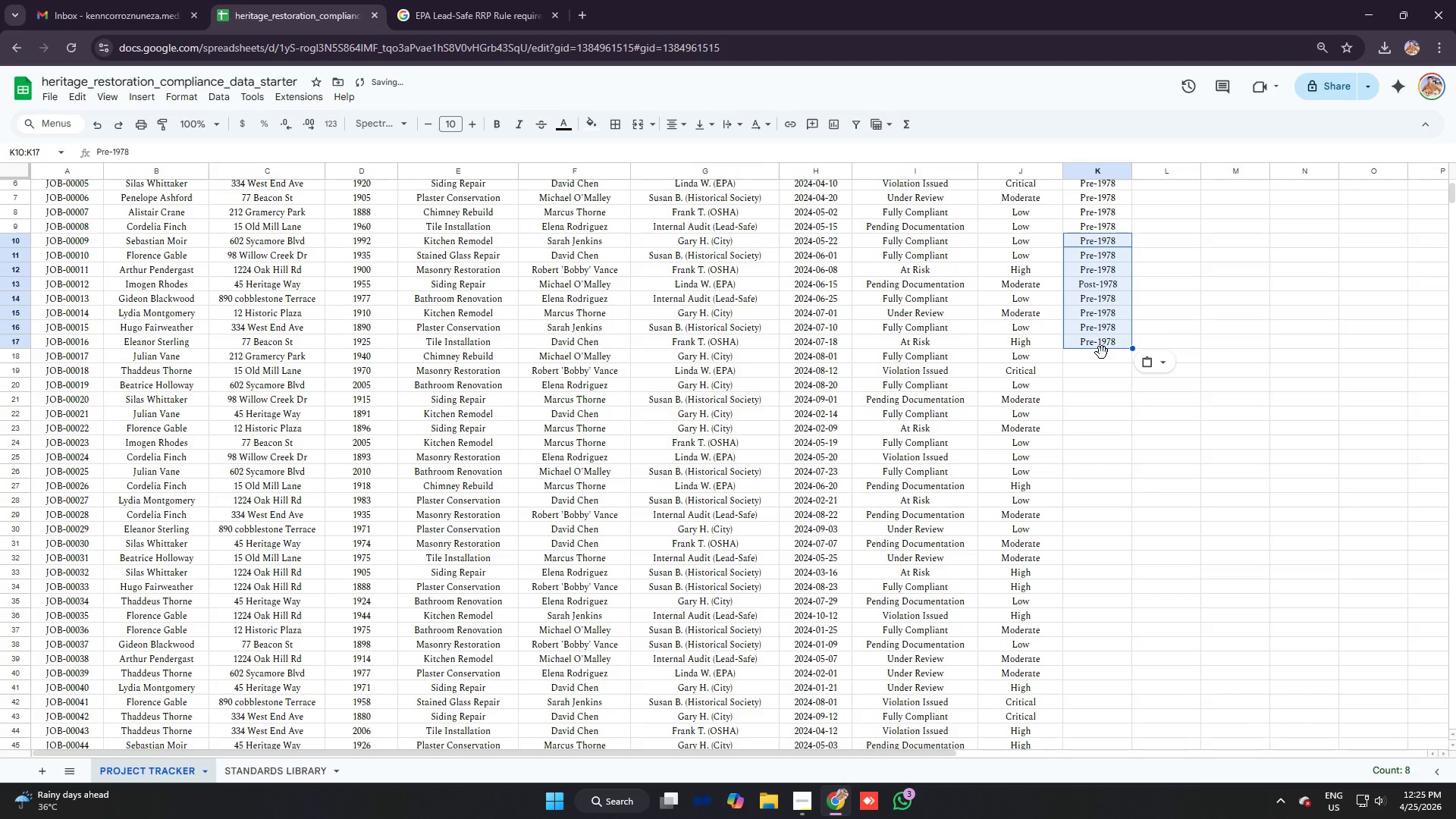 
left_click([1102, 354])
 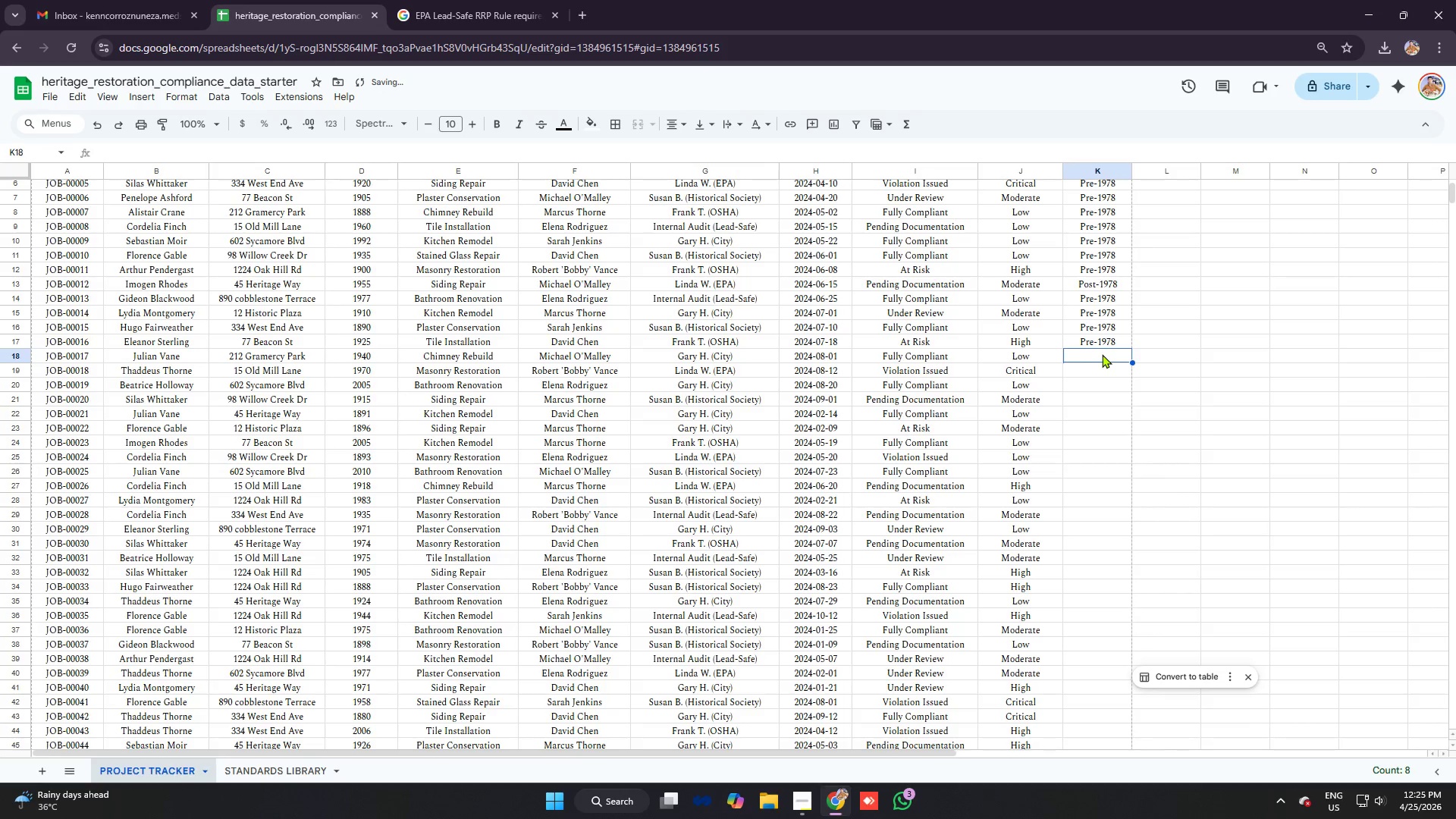 
key(Control+V)
 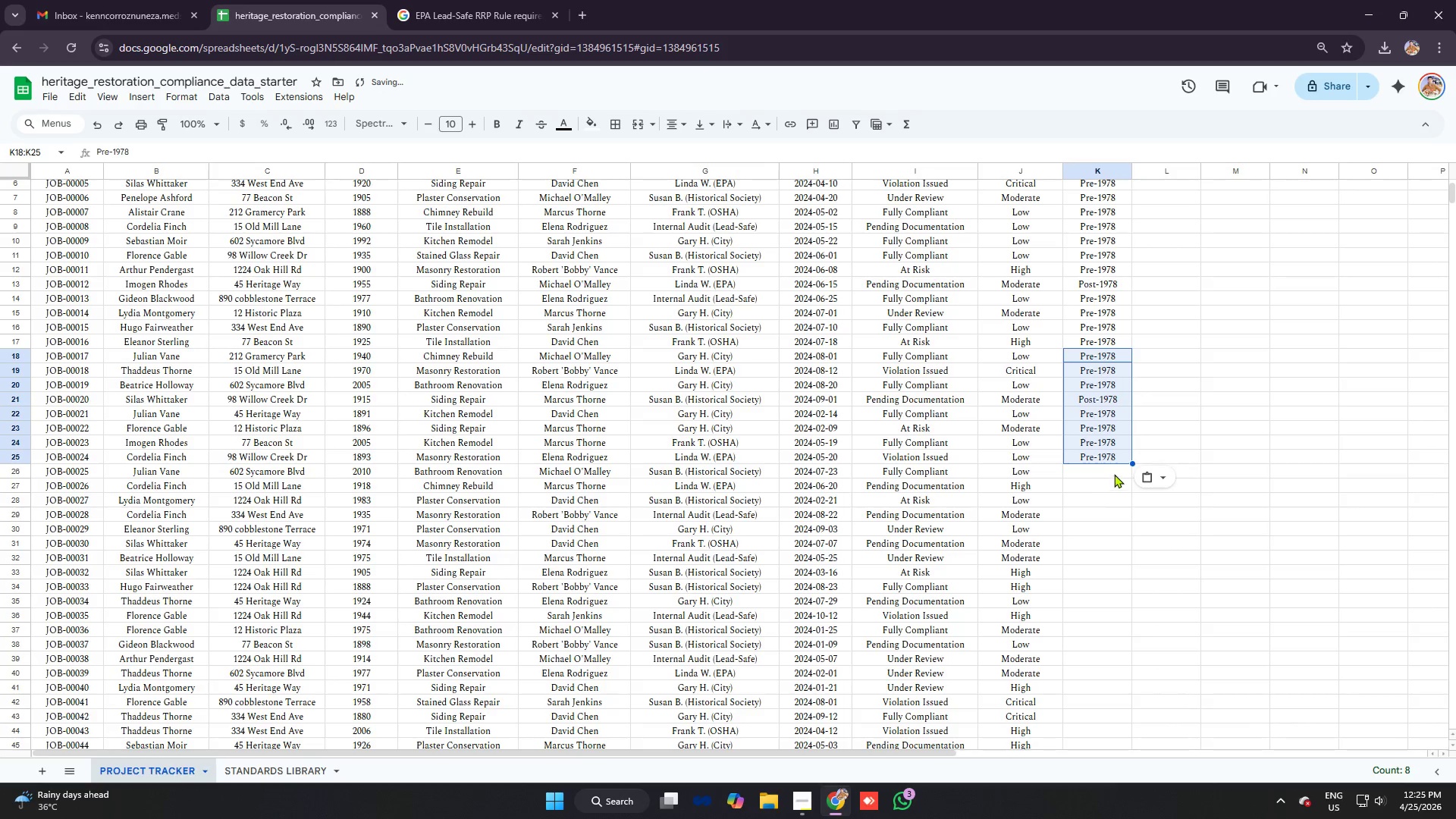 
left_click([1117, 470])
 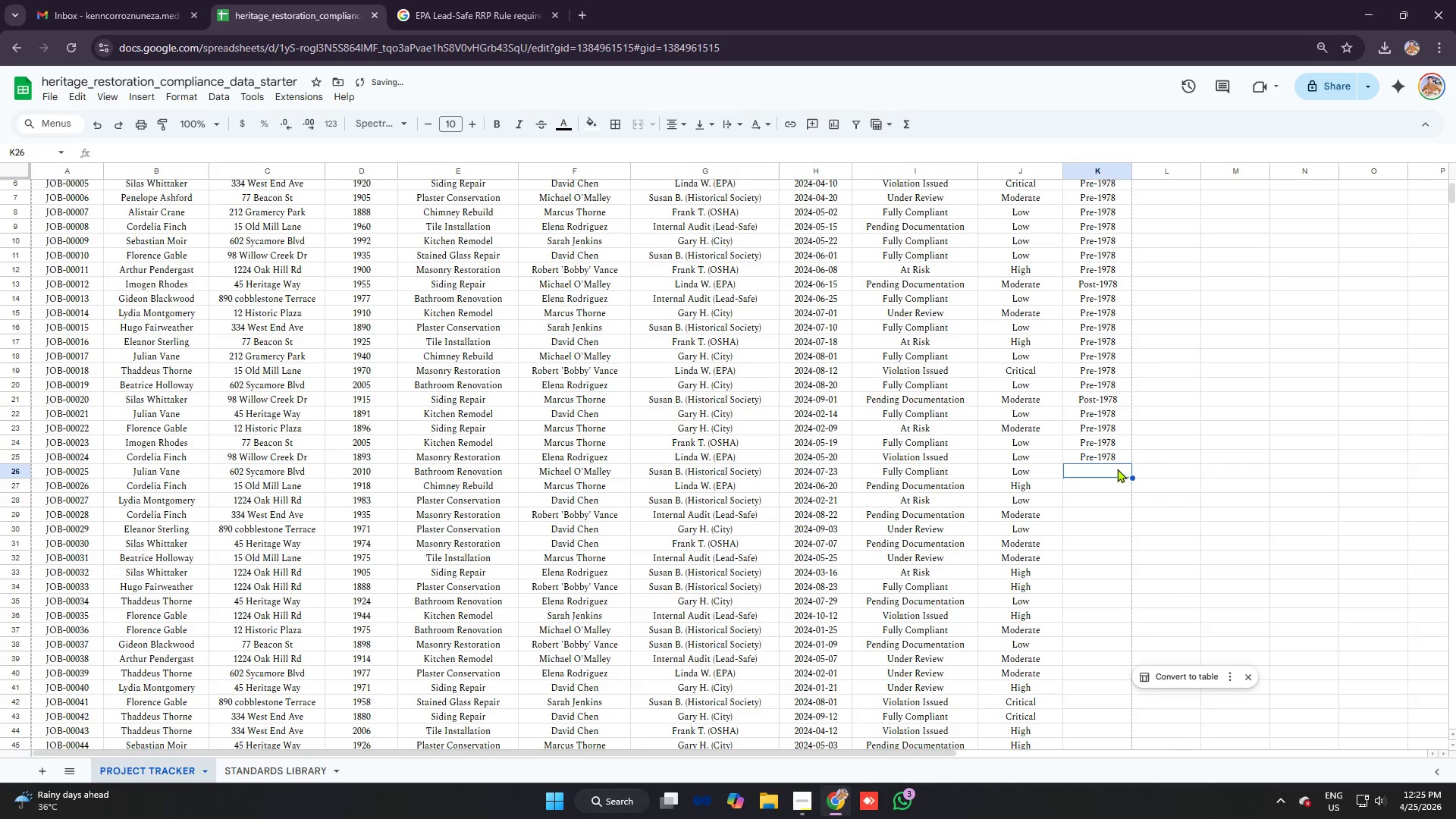 
key(Control+V)
 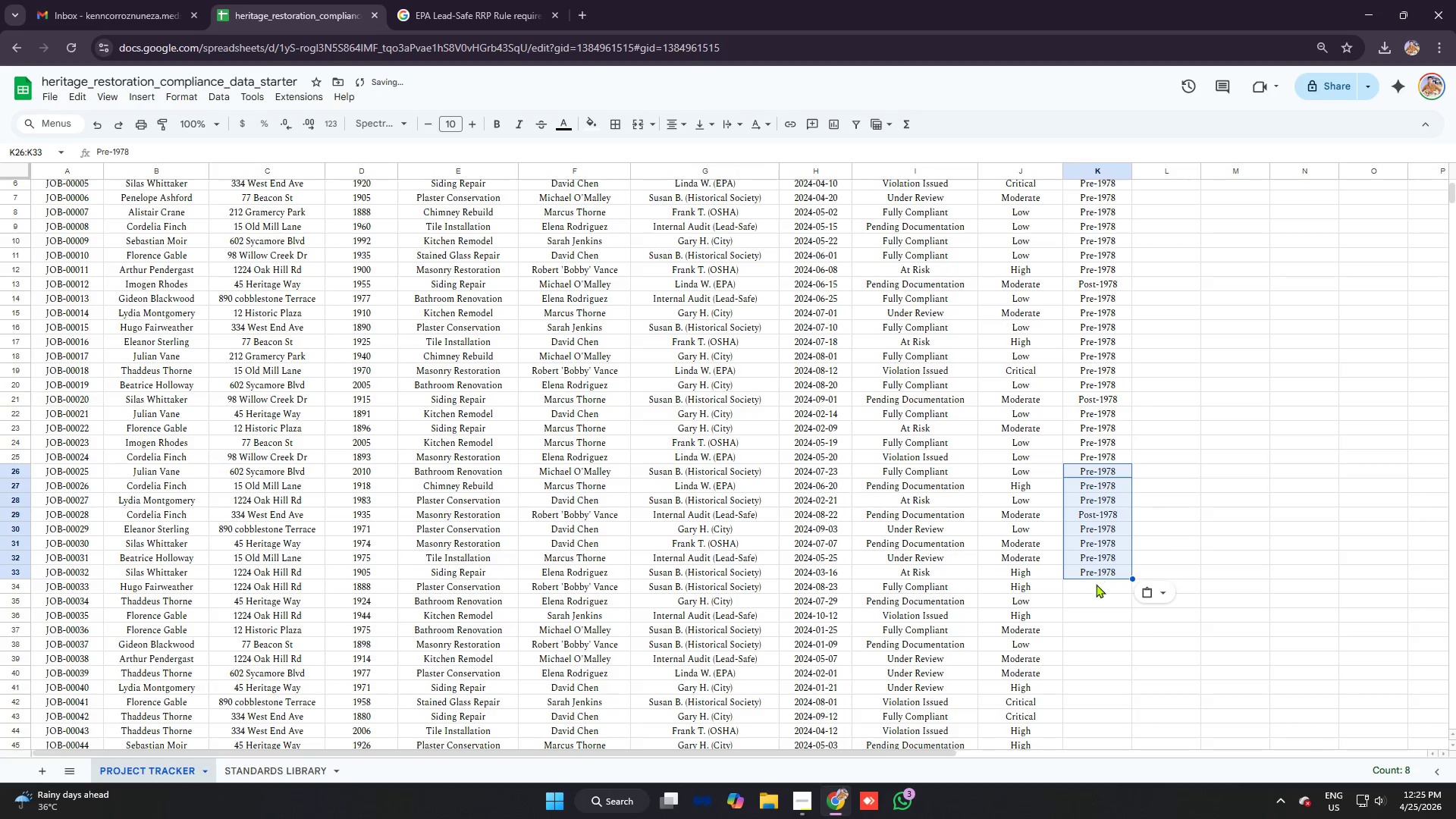 
left_click([1096, 585])
 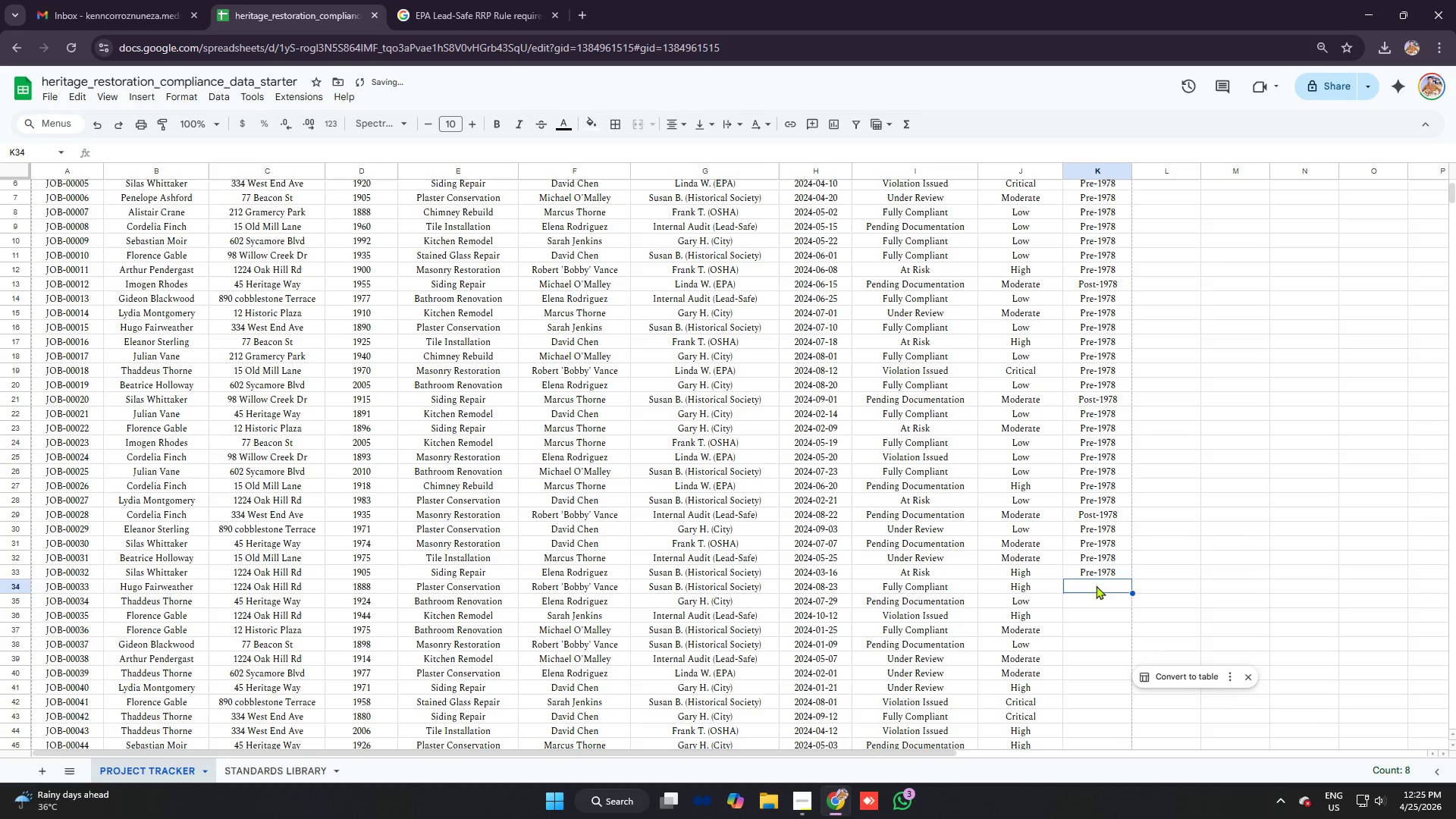 
key(Control+V)
 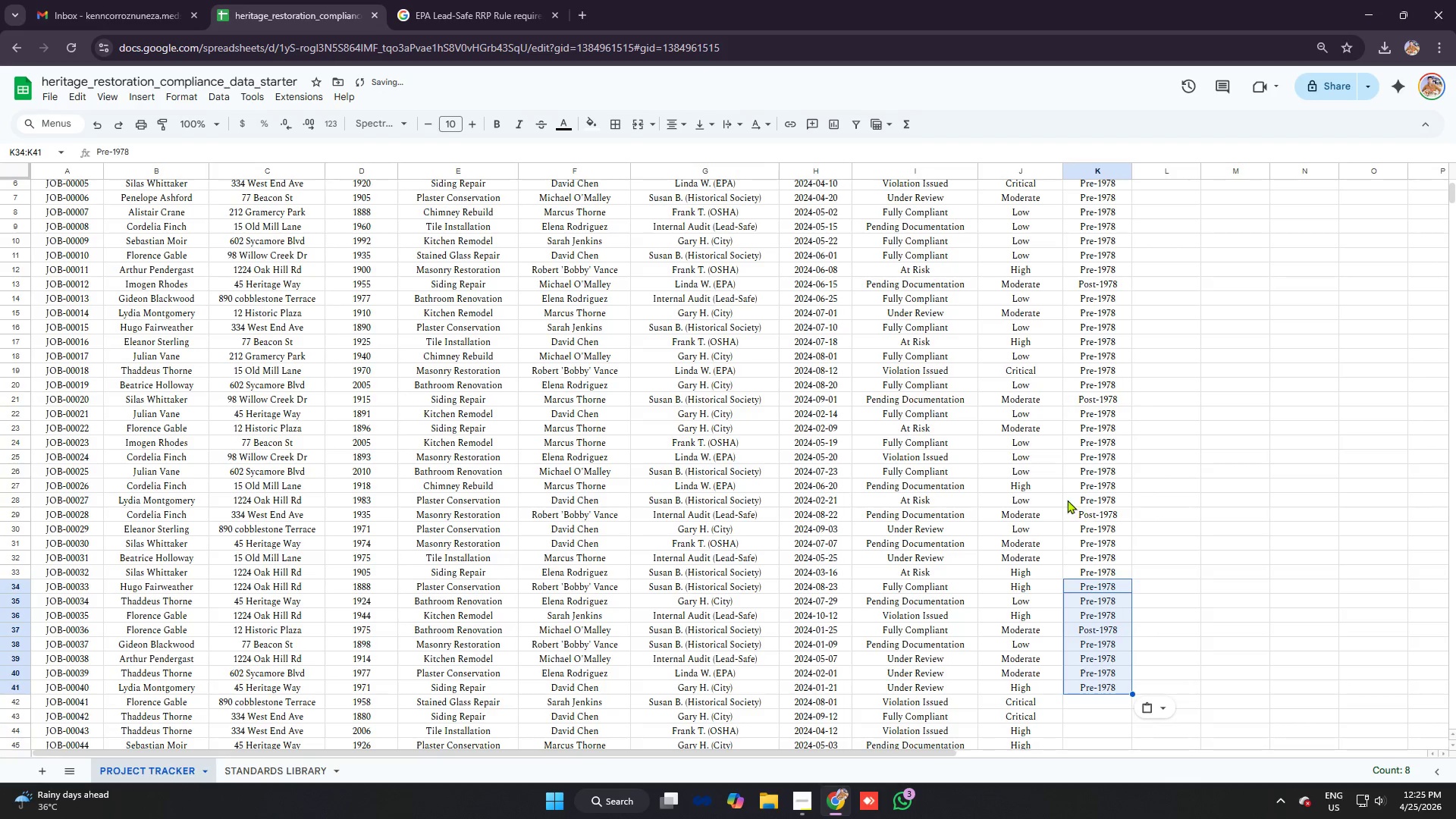 
scroll: coordinate [1090, 401], scroll_direction: down, amount: 5.0
 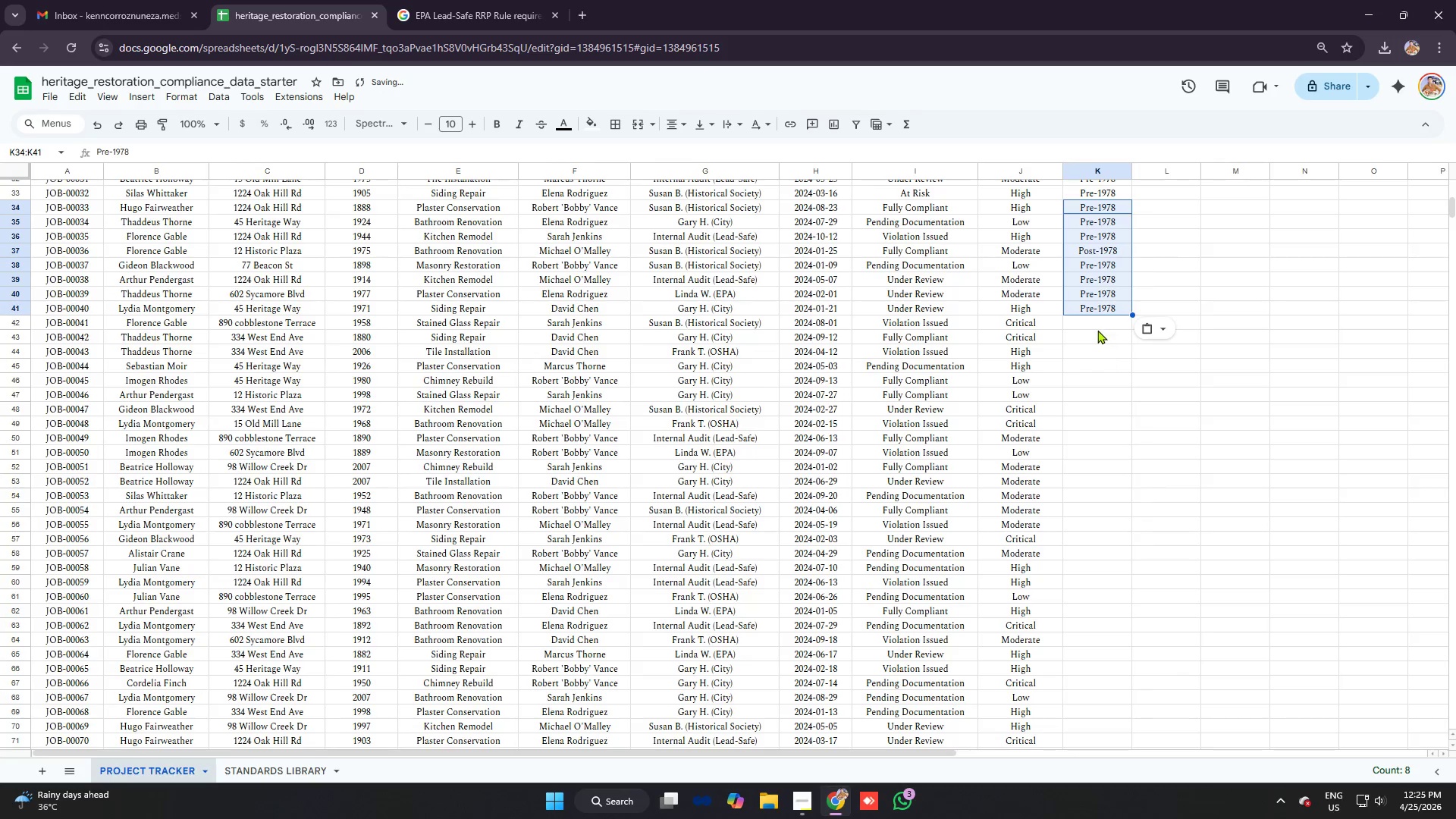 
left_click([1097, 324])
 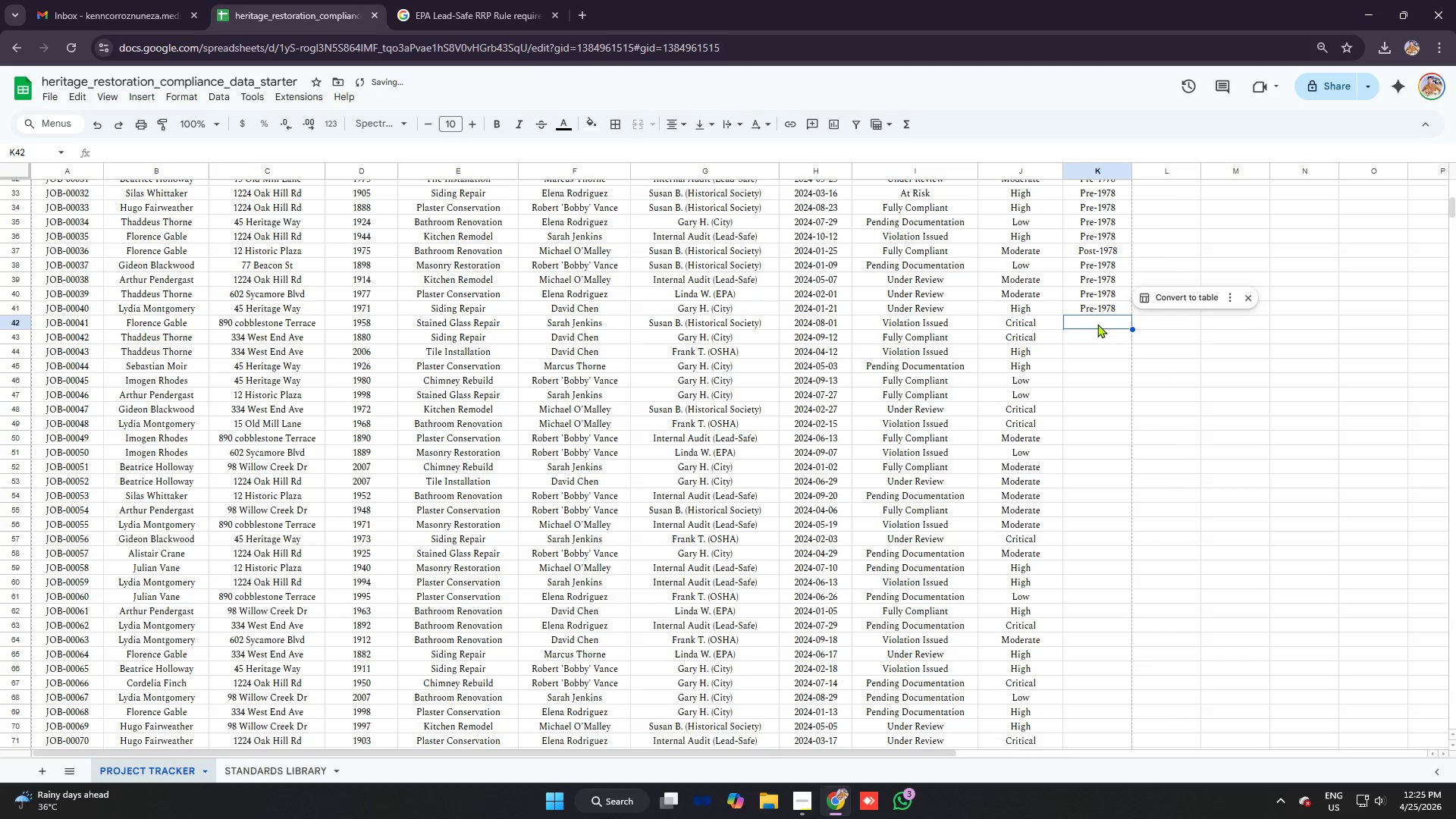 
key(Control+V)
 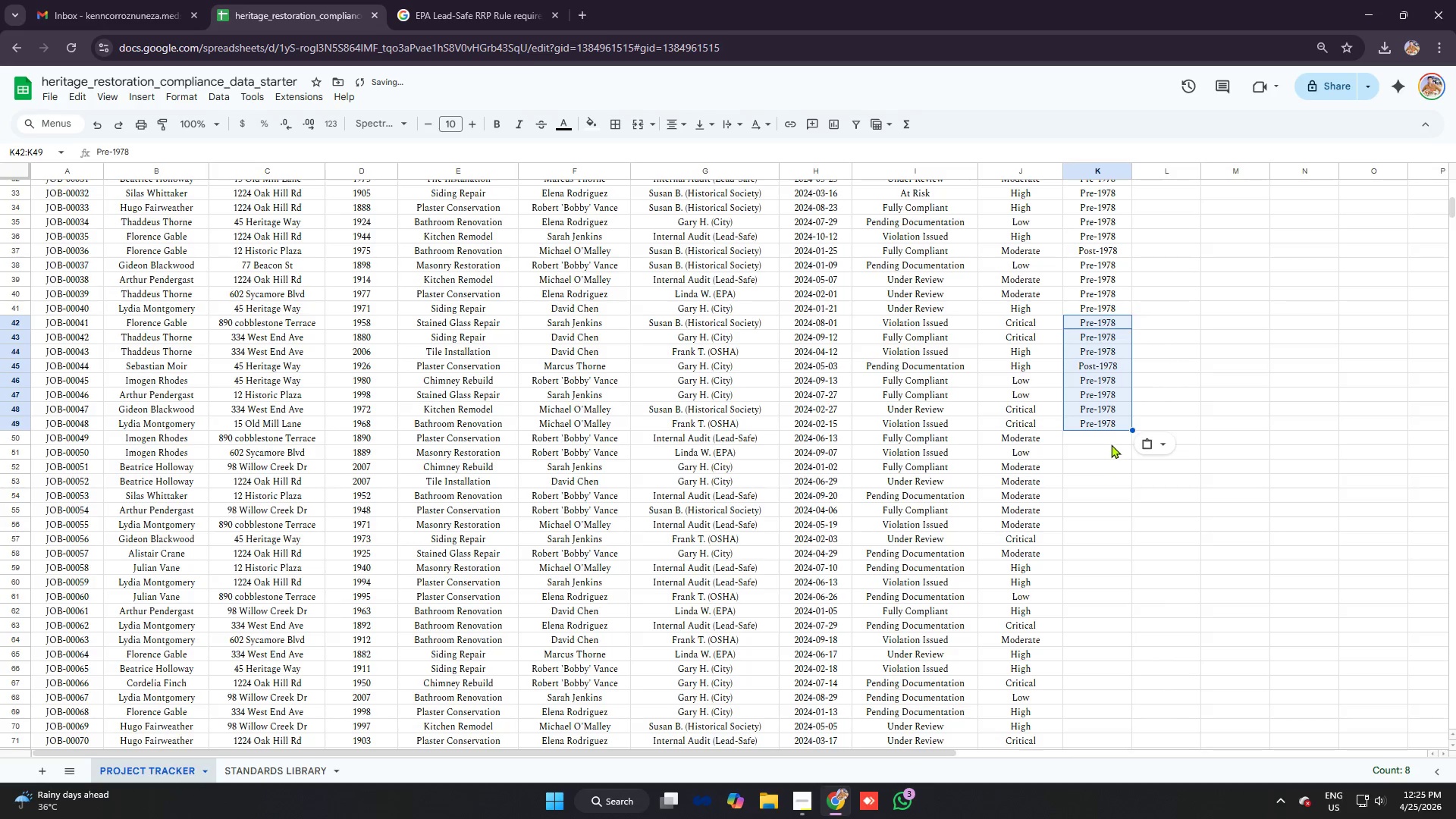 
left_click([1110, 437])
 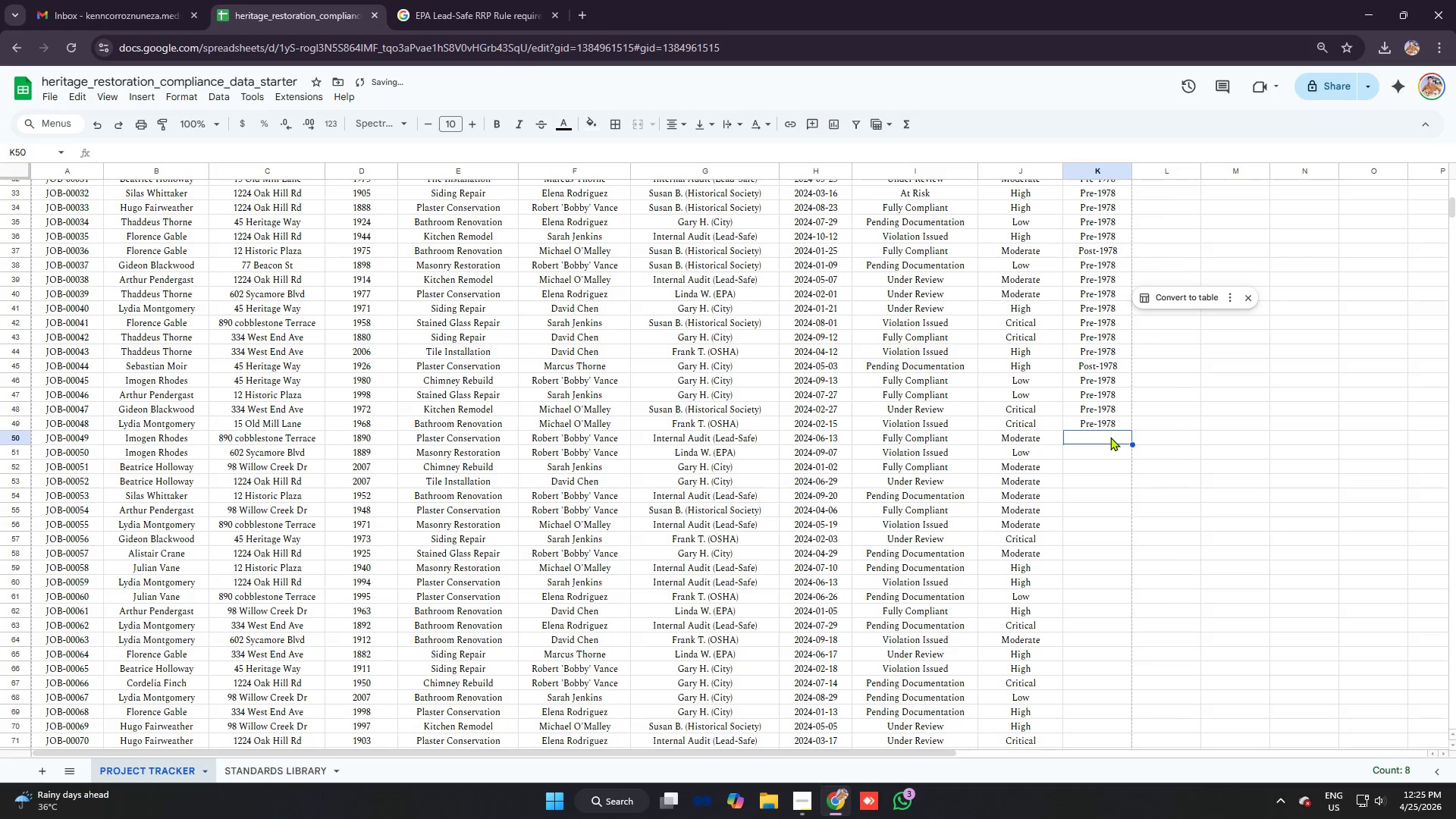 
key(Control+V)
 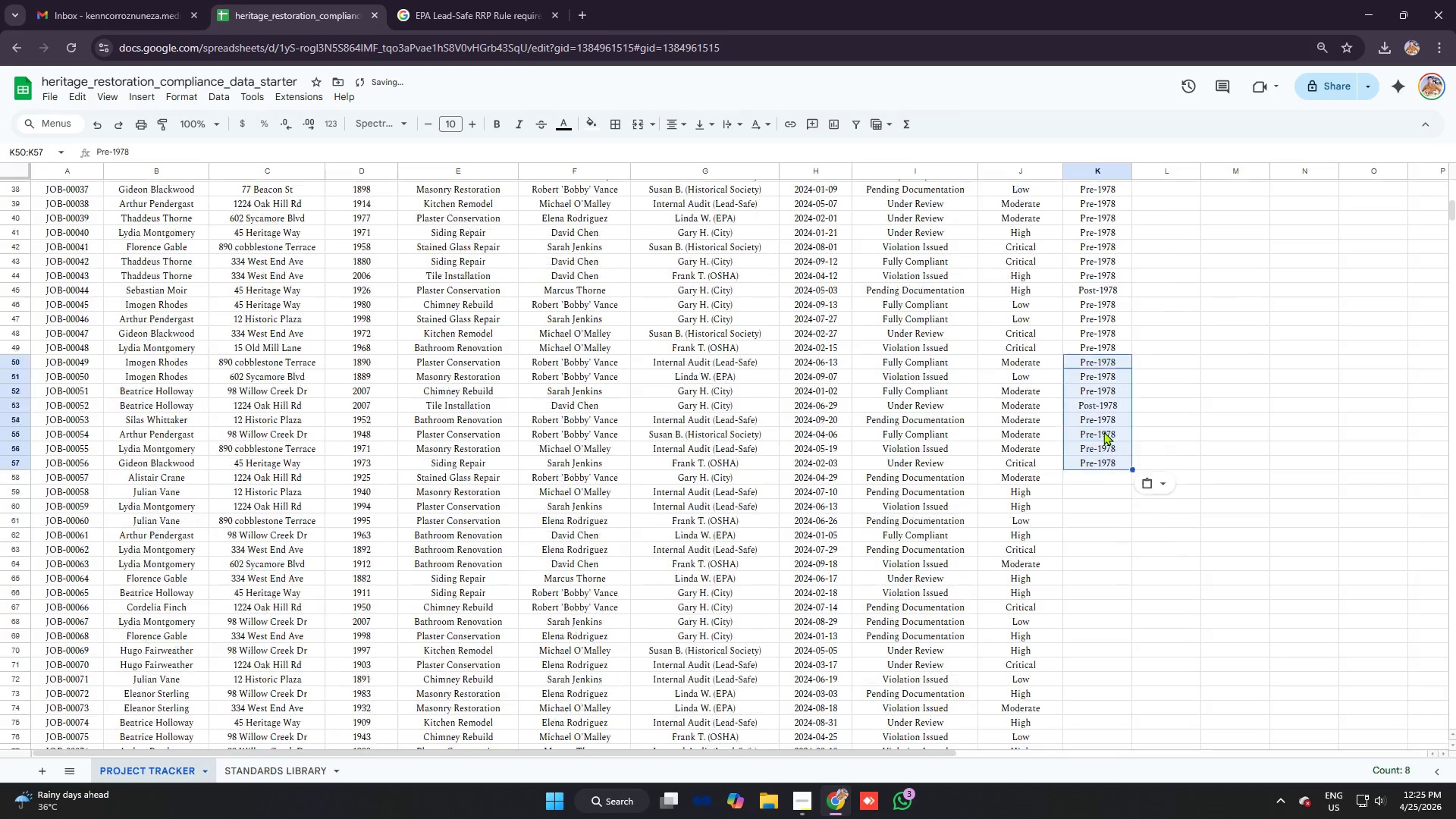 
scroll: coordinate [1100, 430], scroll_direction: down, amount: 4.0
 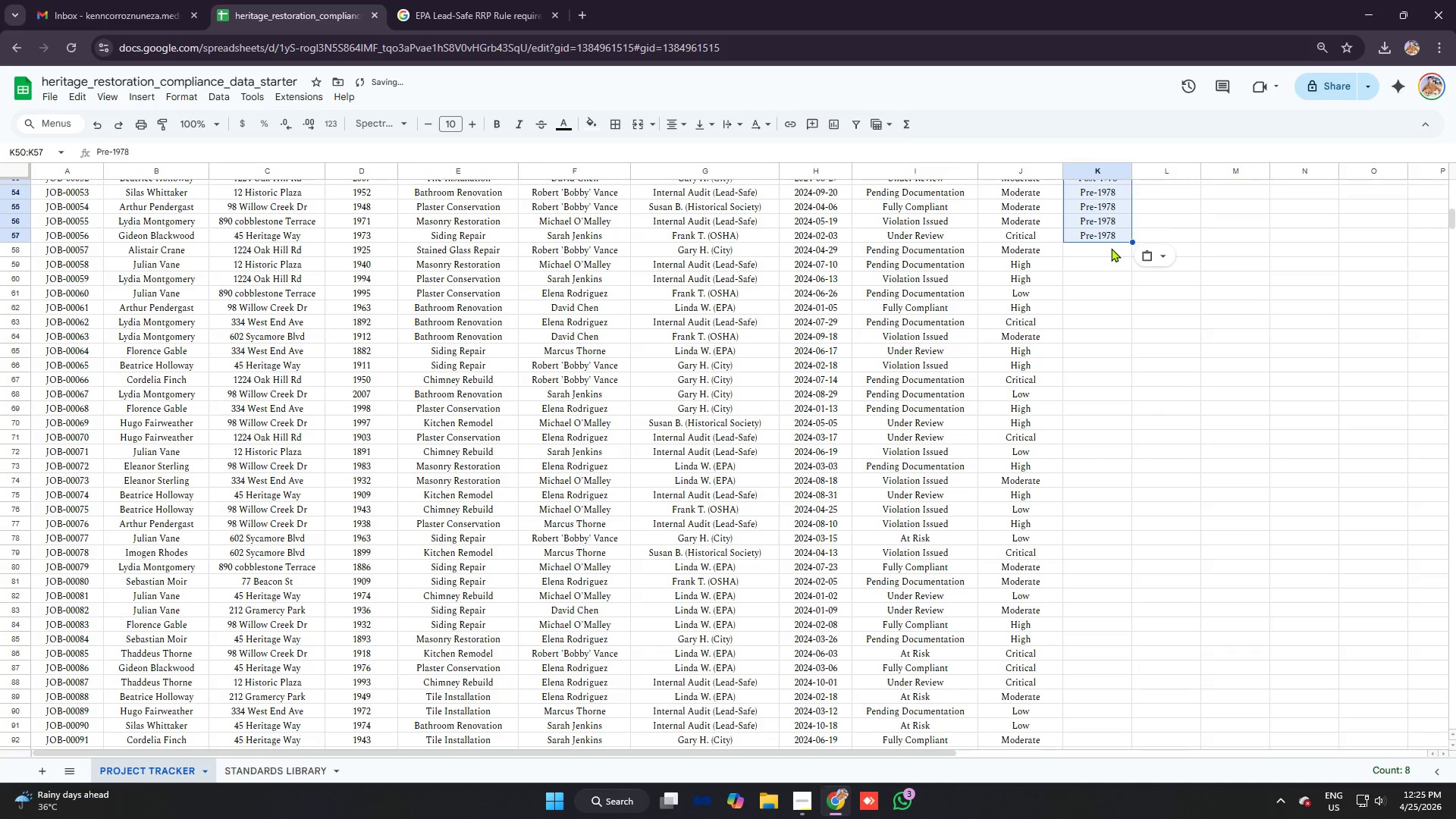 
left_click([1111, 248])
 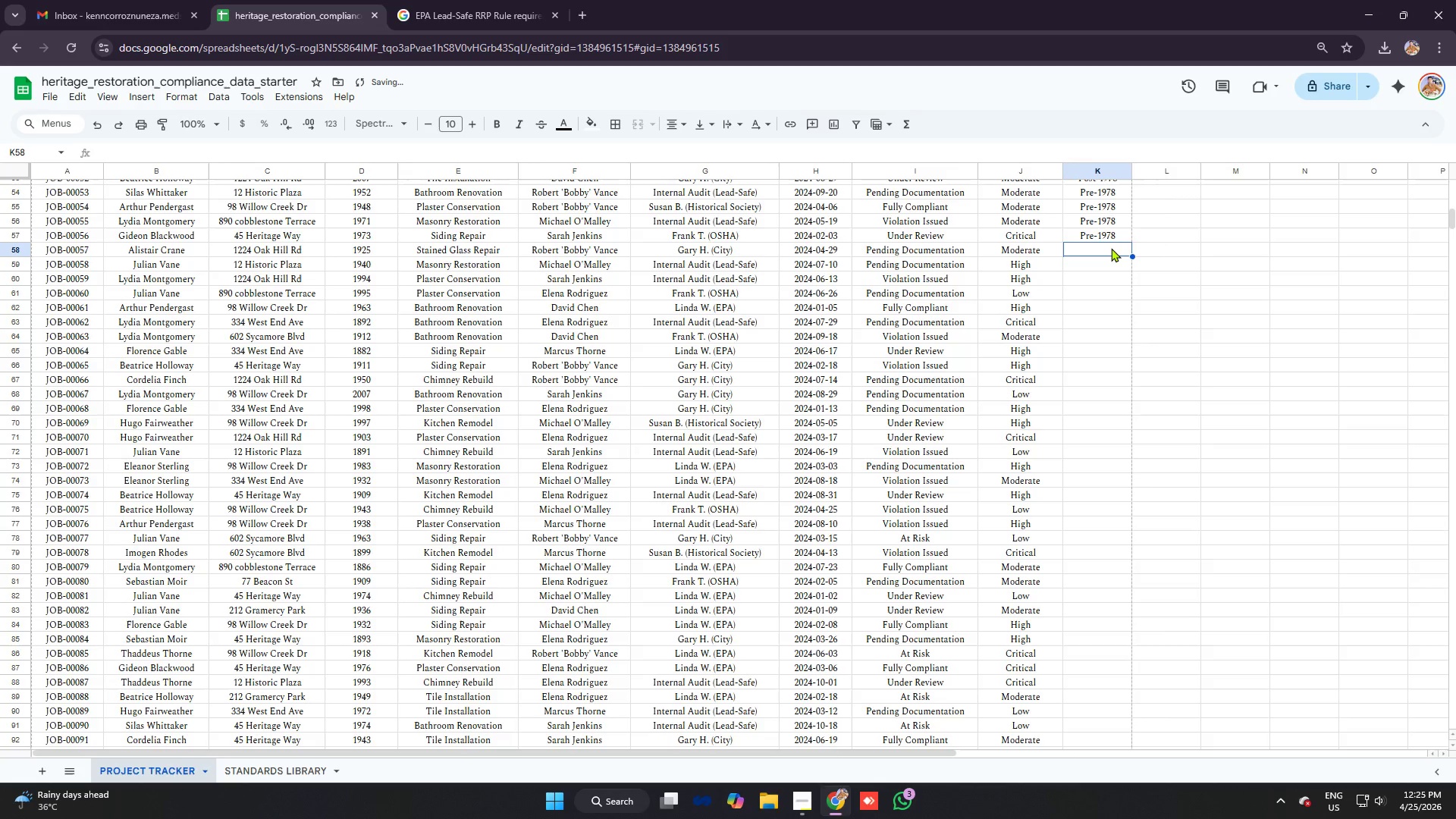 
key(Control+V)
 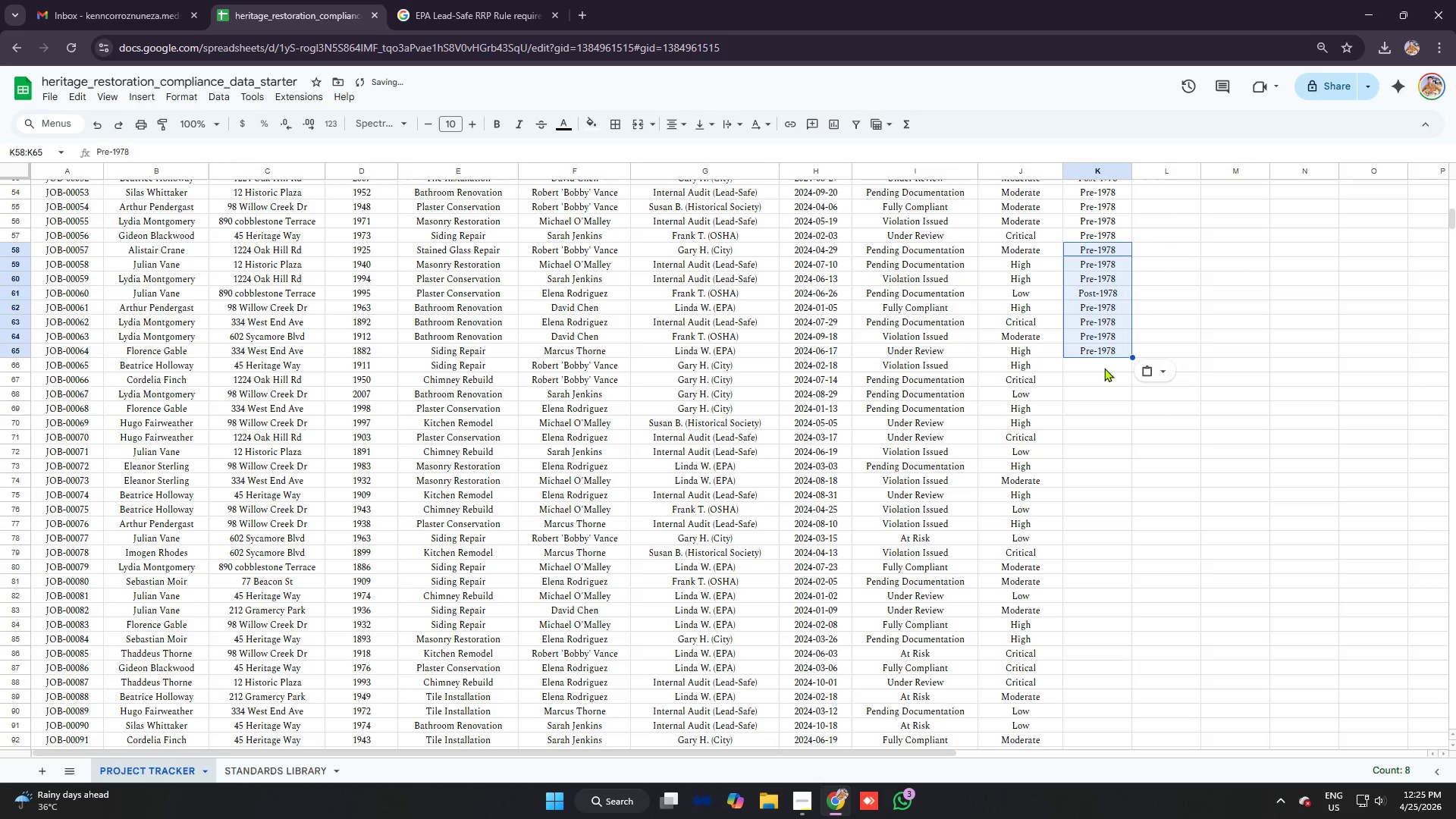 
left_click([1104, 368])
 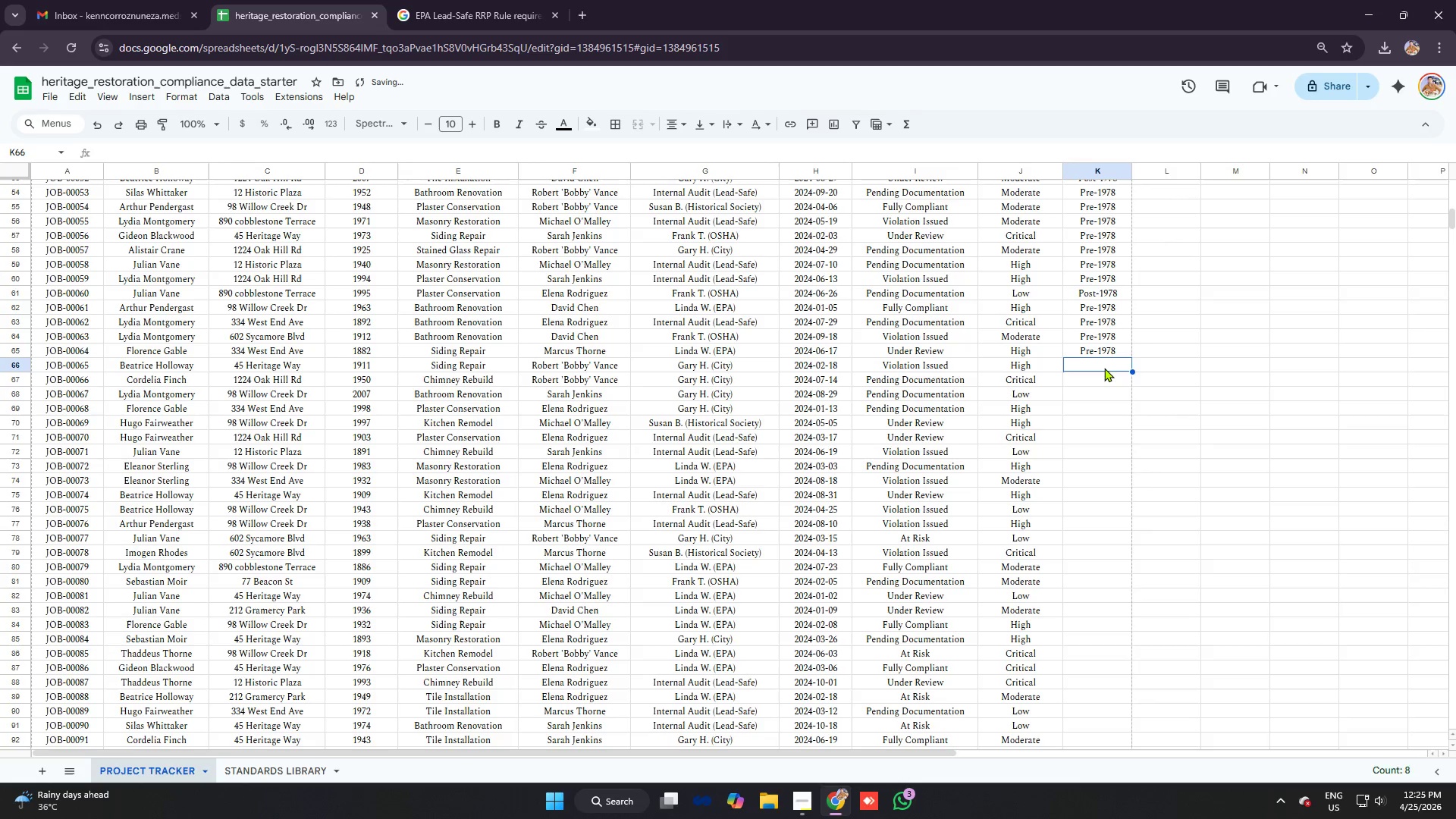 
key(Control+V)
 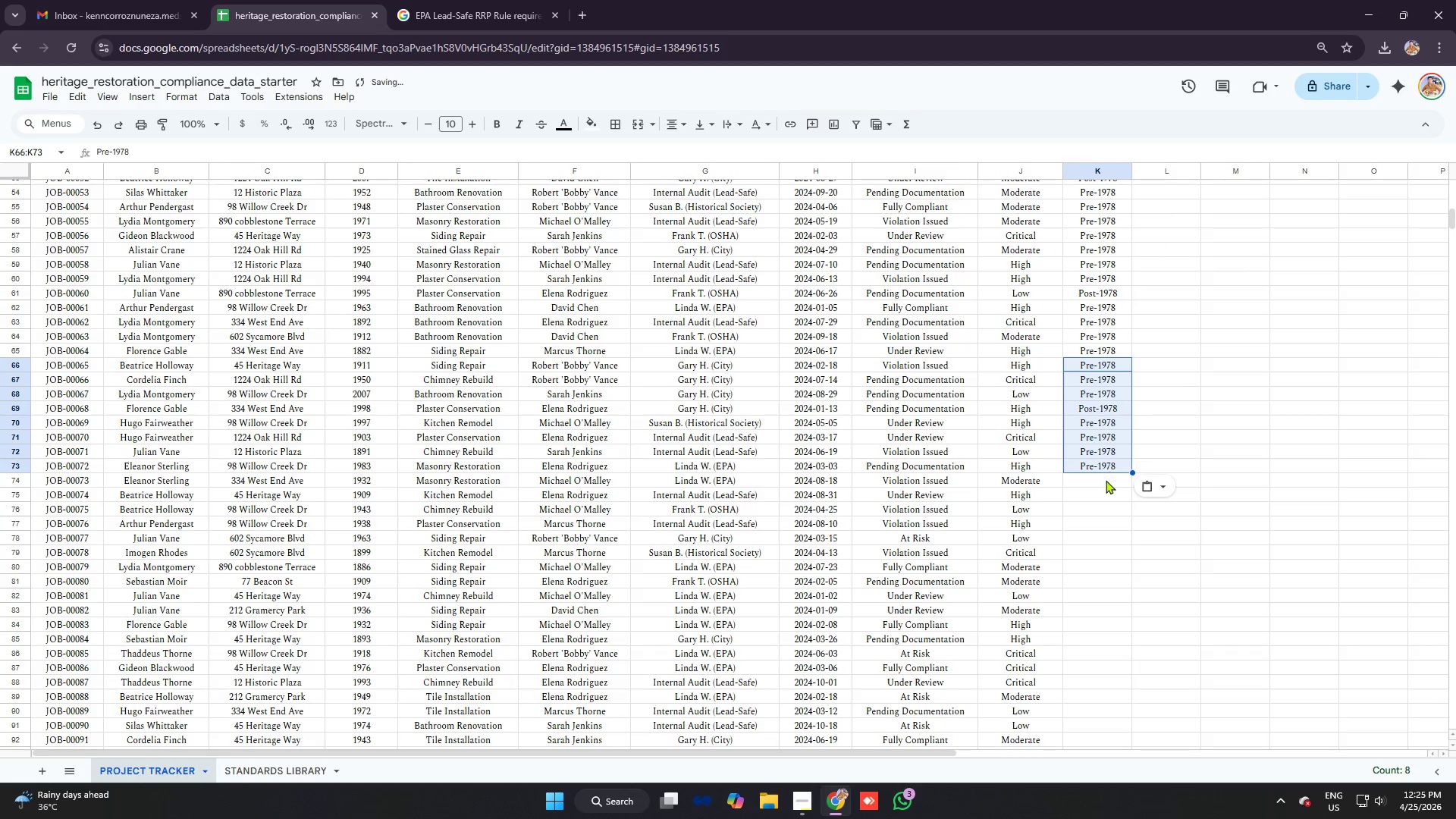 
left_click([1106, 480])
 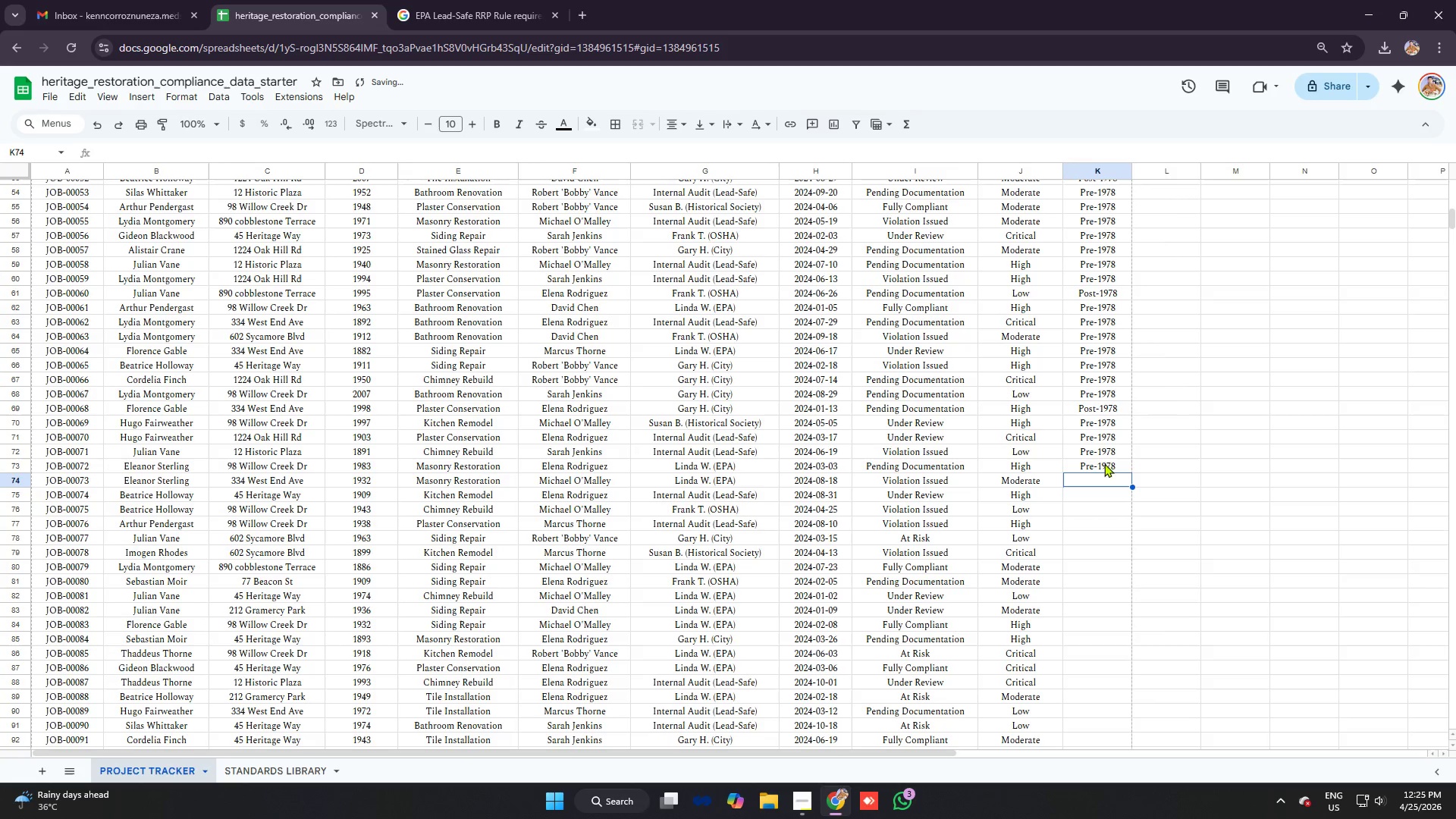 
key(Control+V)
 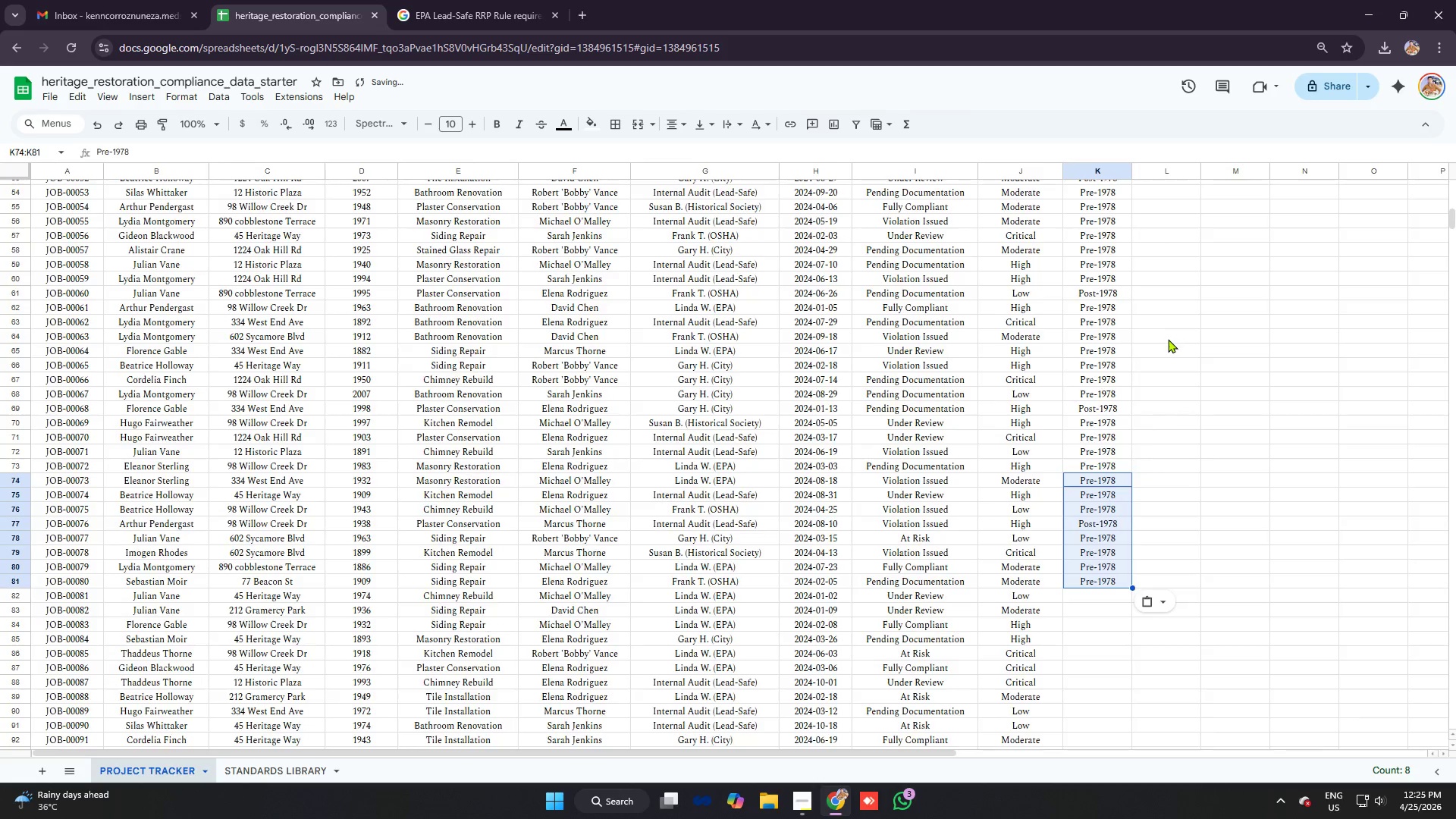 
scroll: coordinate [1166, 338], scroll_direction: down, amount: 4.0
 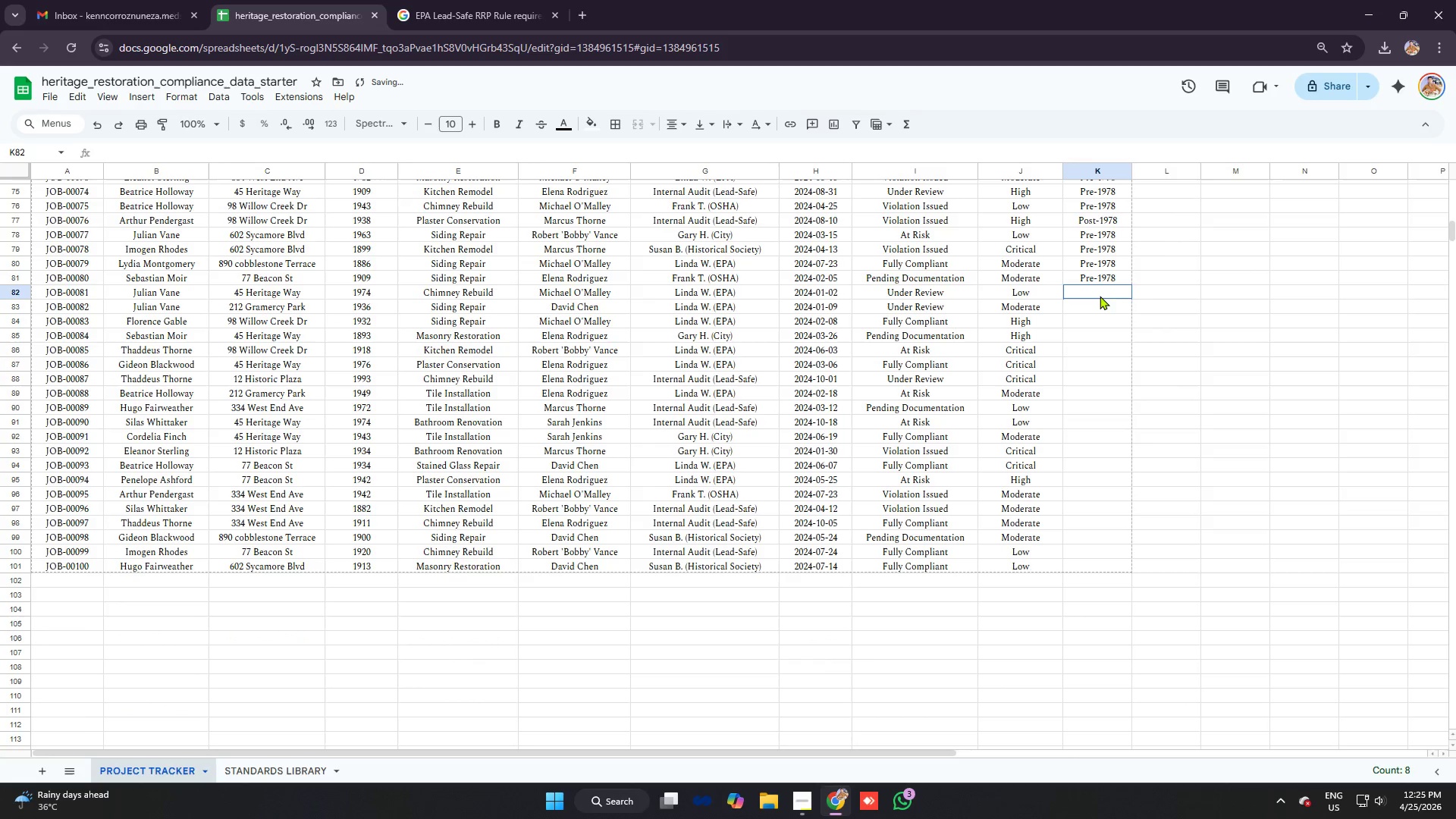 
key(Control+V)
 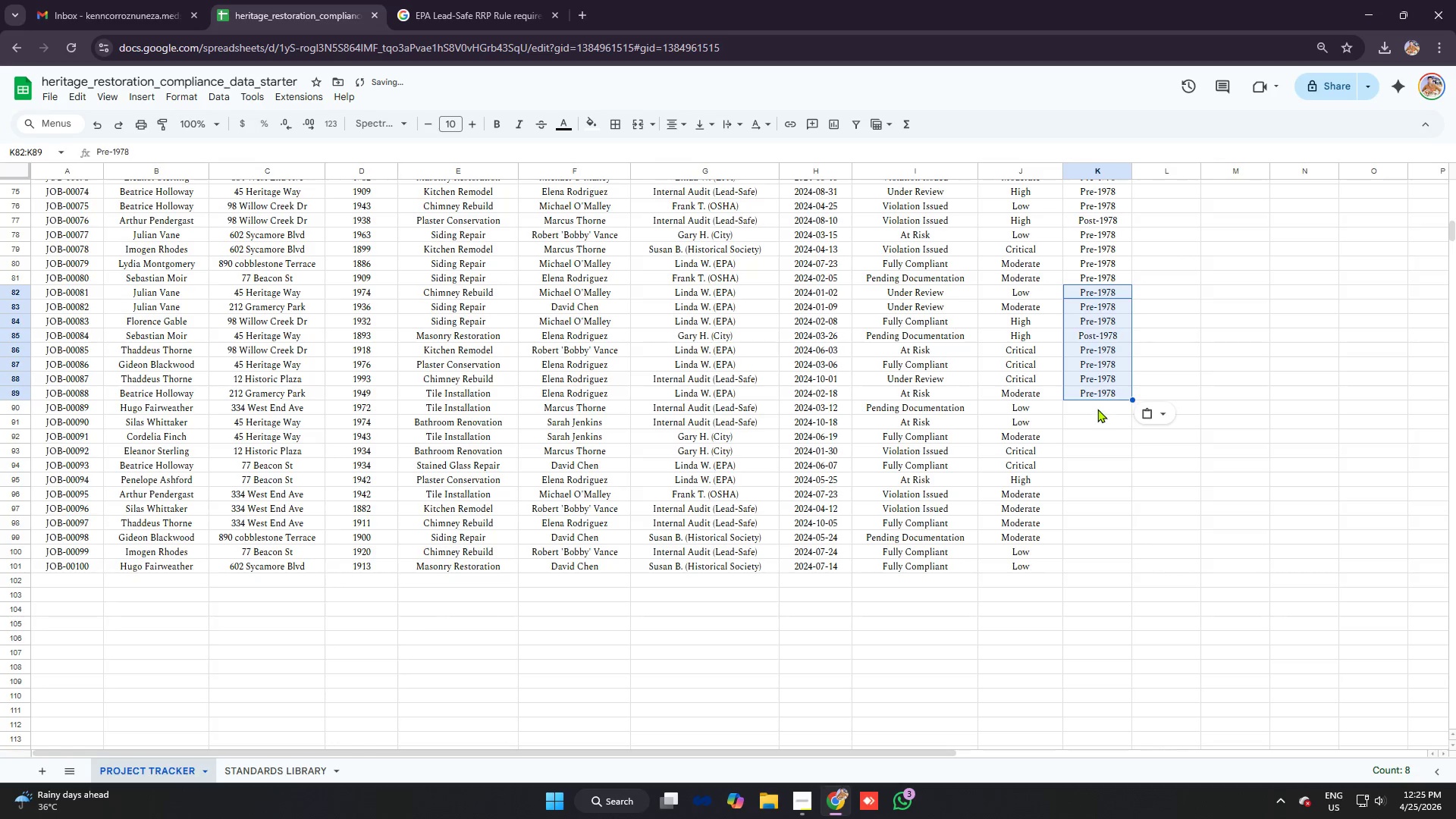 
left_click([1097, 407])
 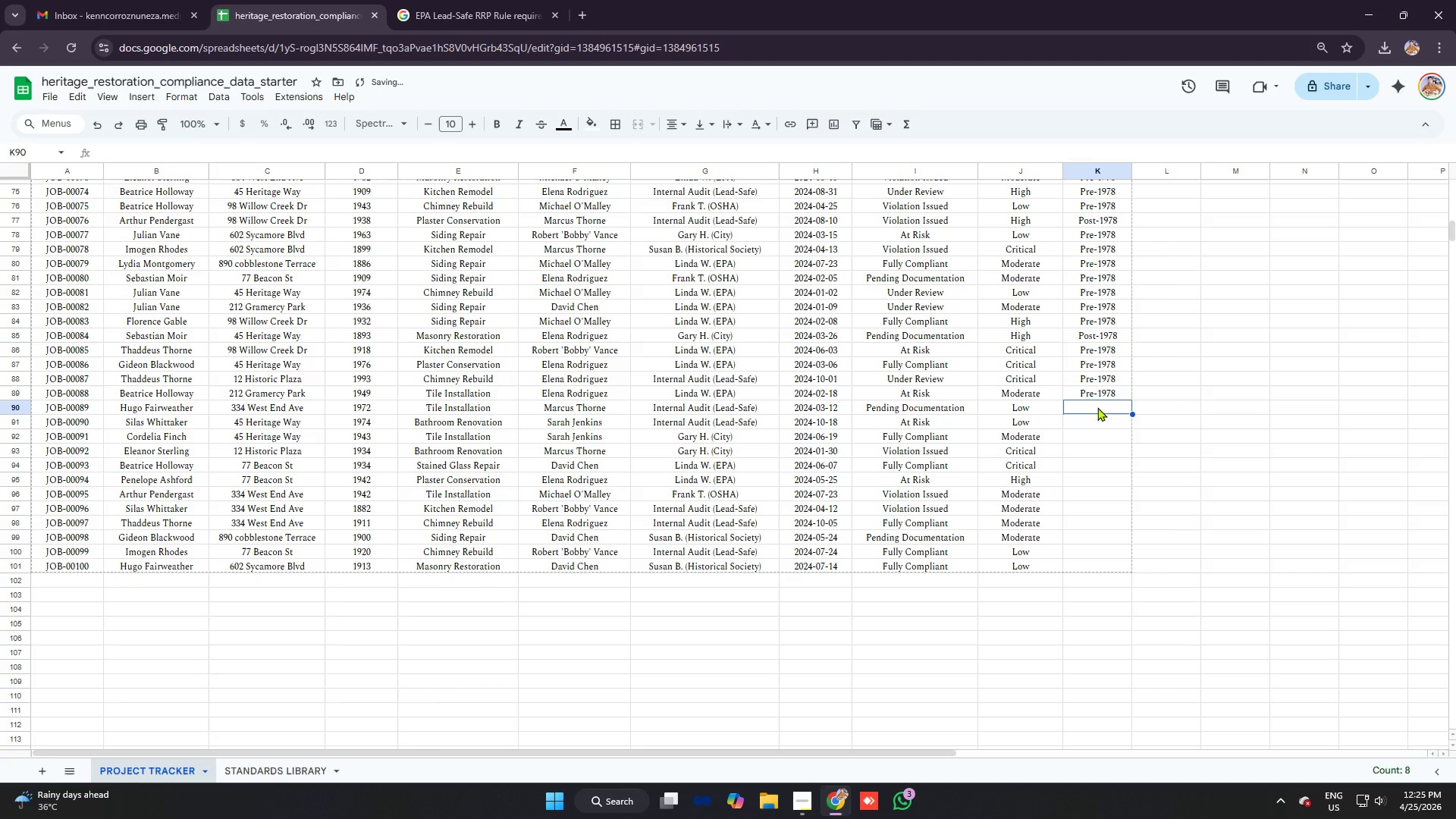 
key(Control+V)
 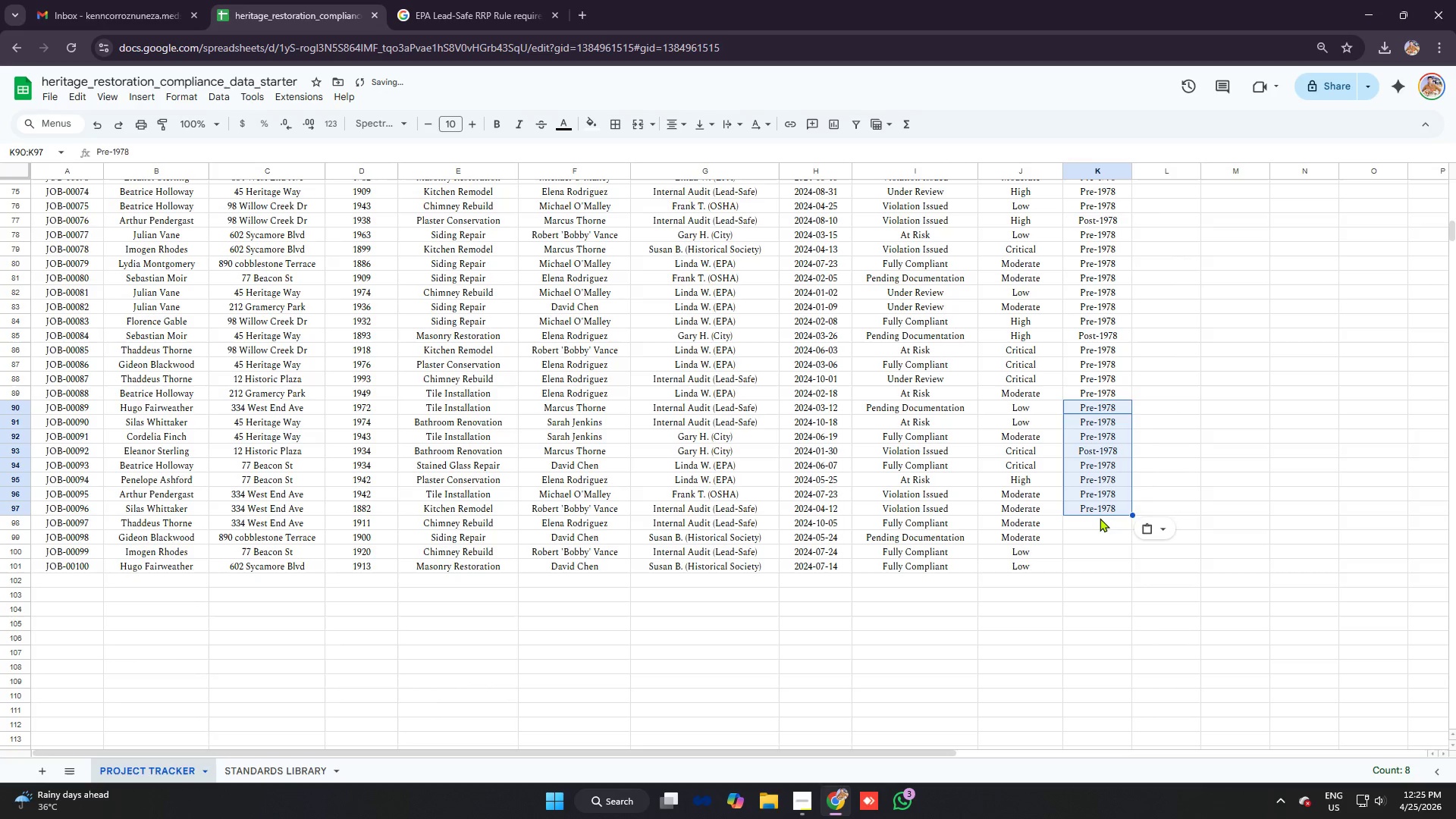 
left_click([1100, 518])
 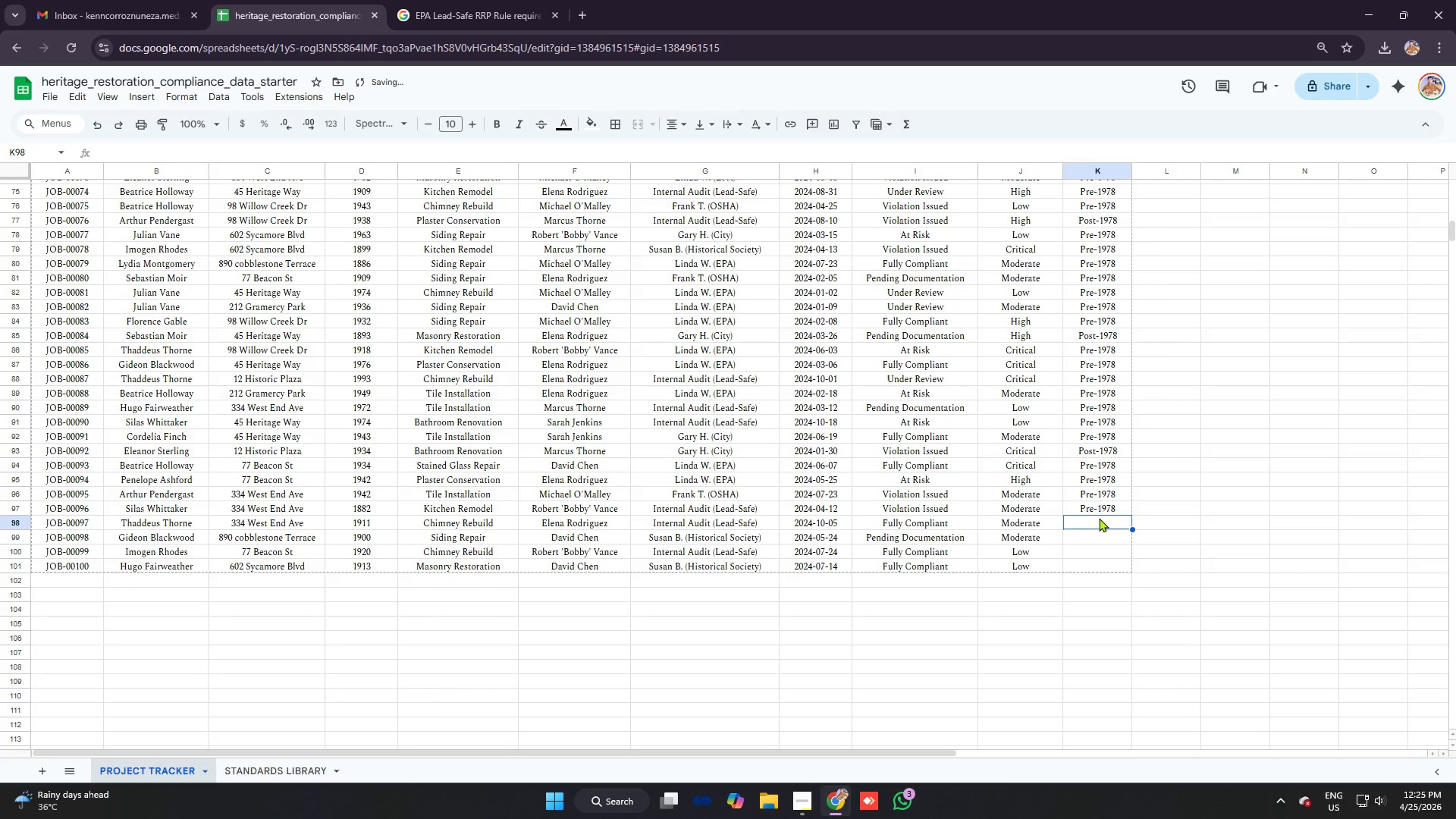 
key(Control+V)
 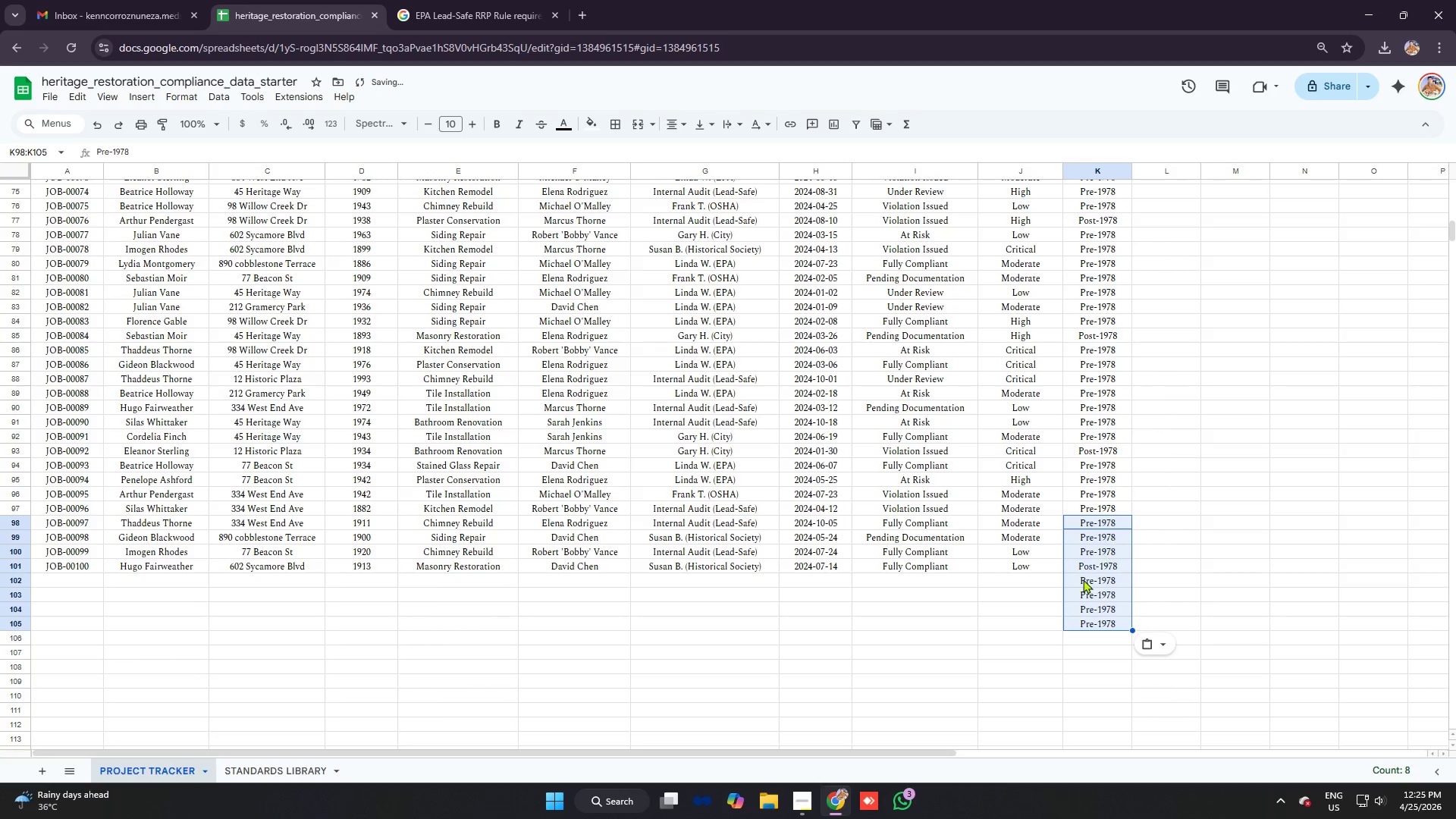 
left_click([1080, 575])
 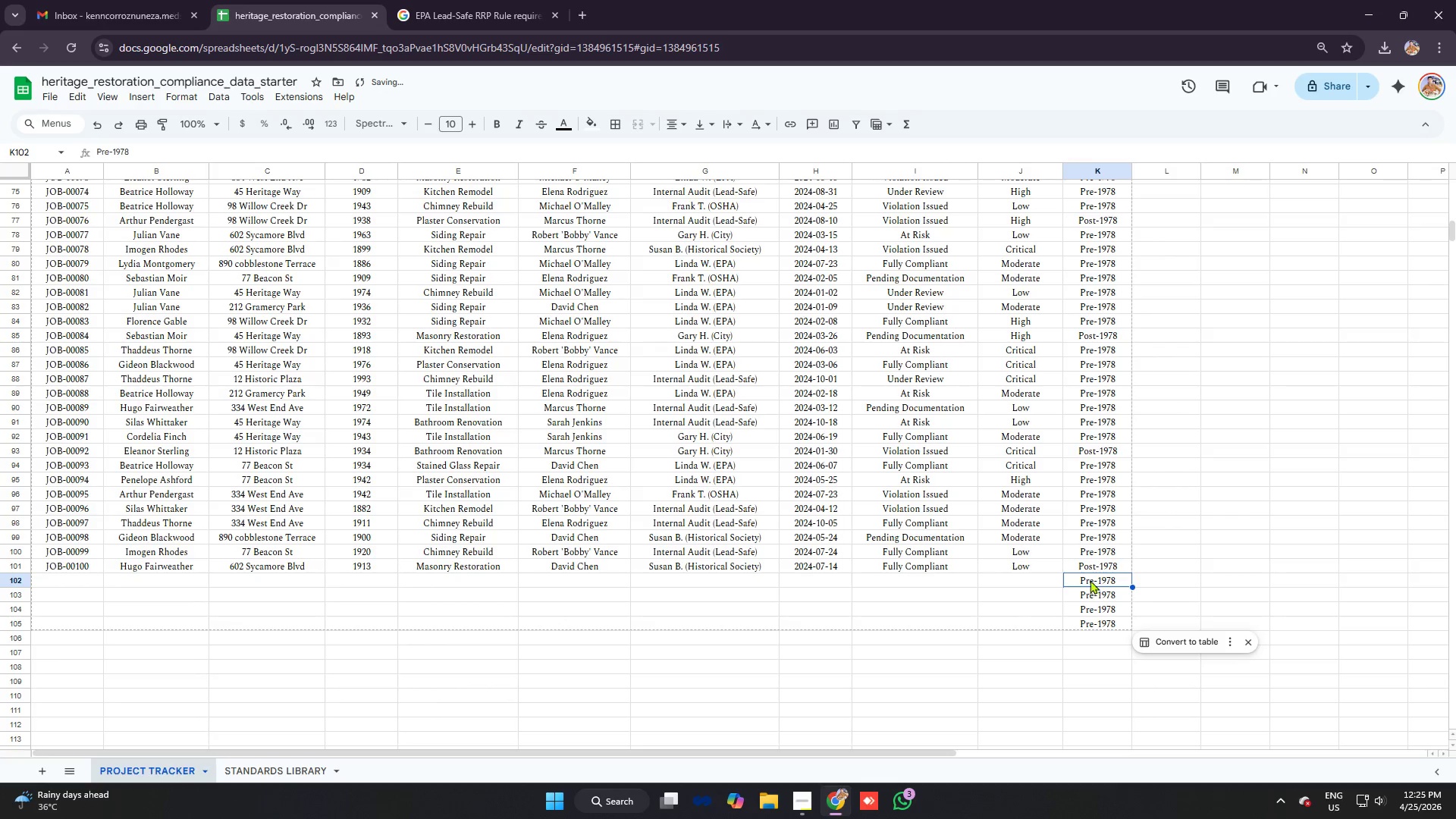 
left_click_drag(start_coordinate=[1089, 576], to_coordinate=[1126, 646])
 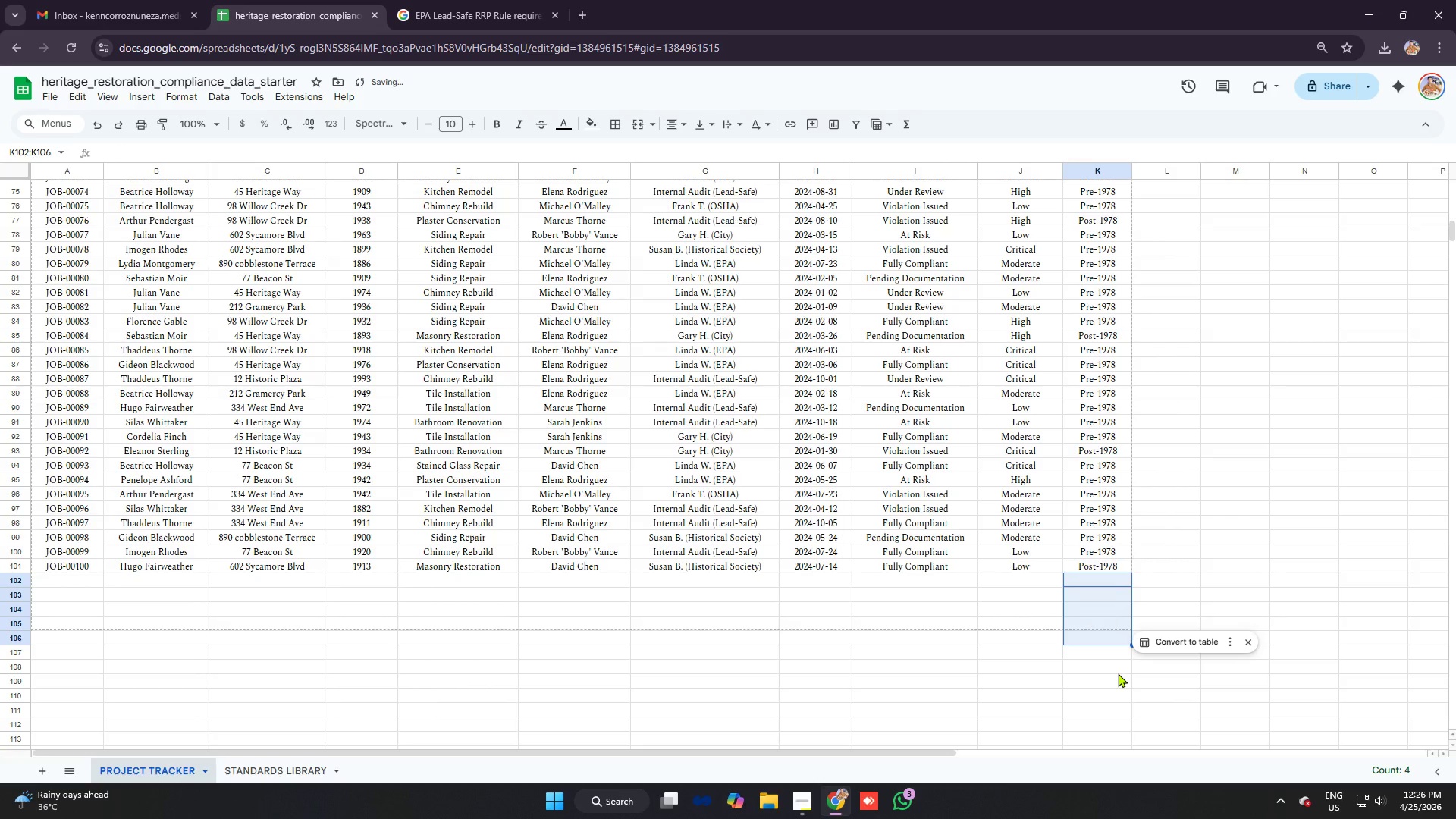 
key(Backspace)
 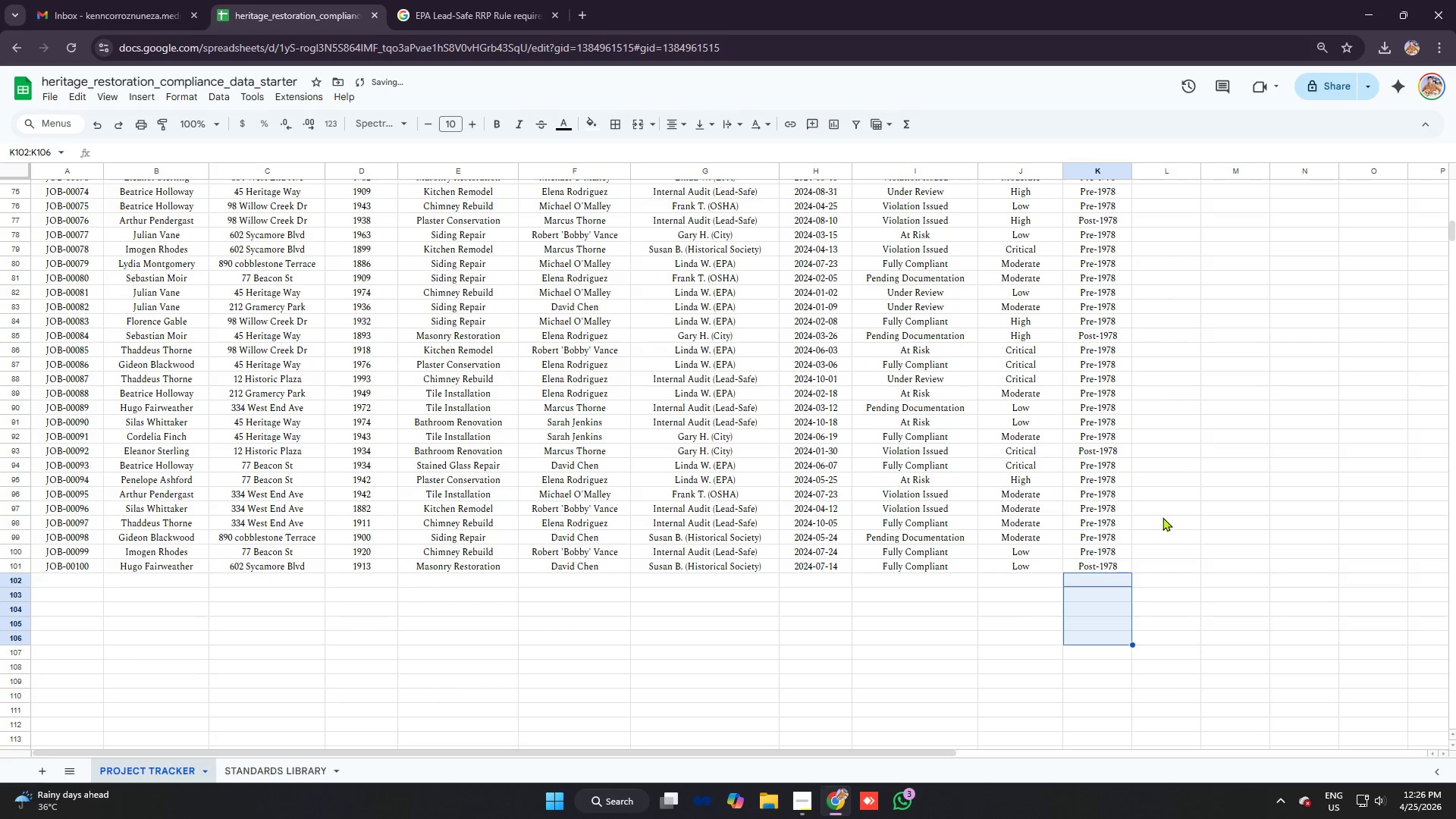 
left_click([1147, 325])
 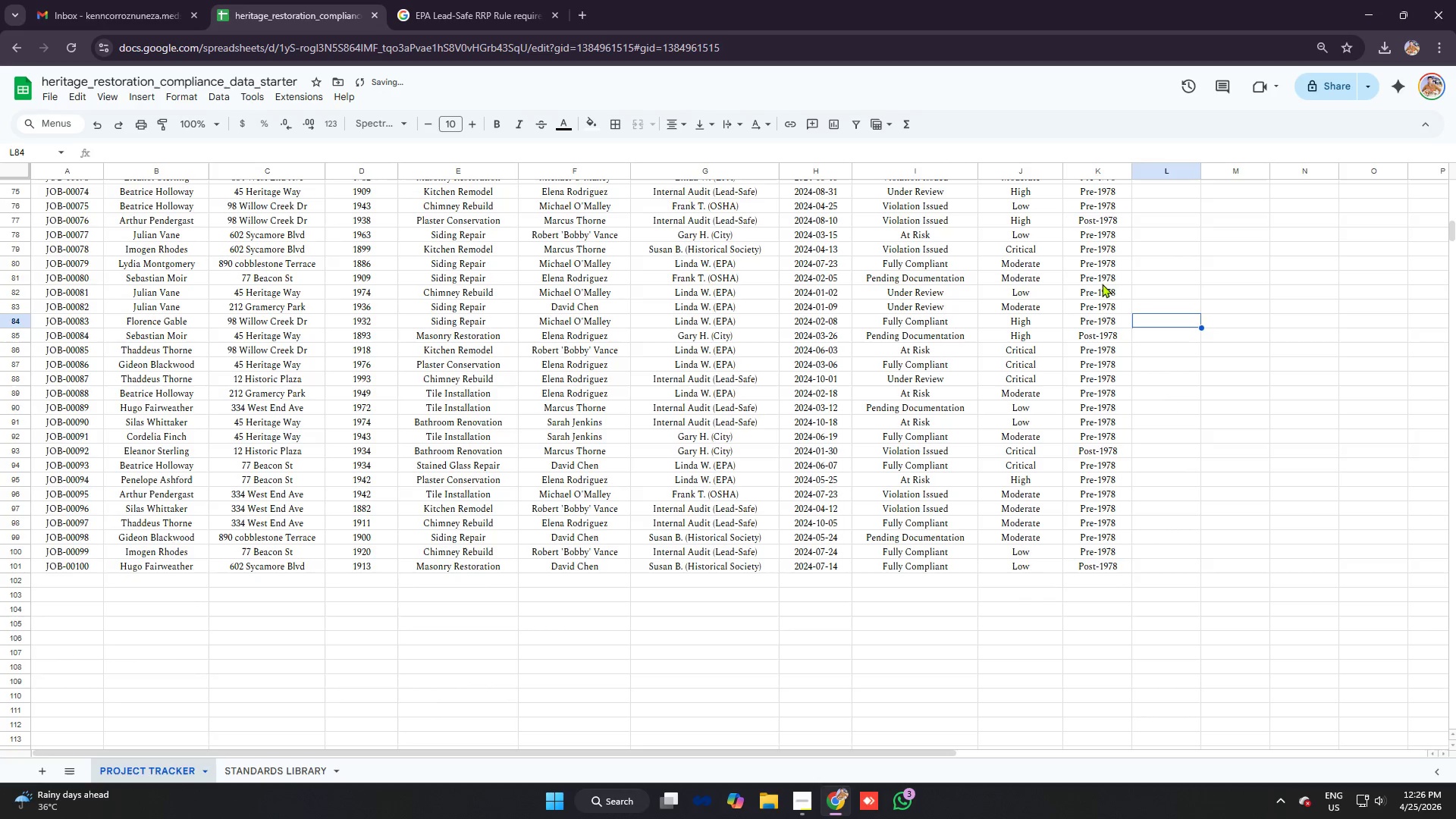 
left_click([1100, 273])
 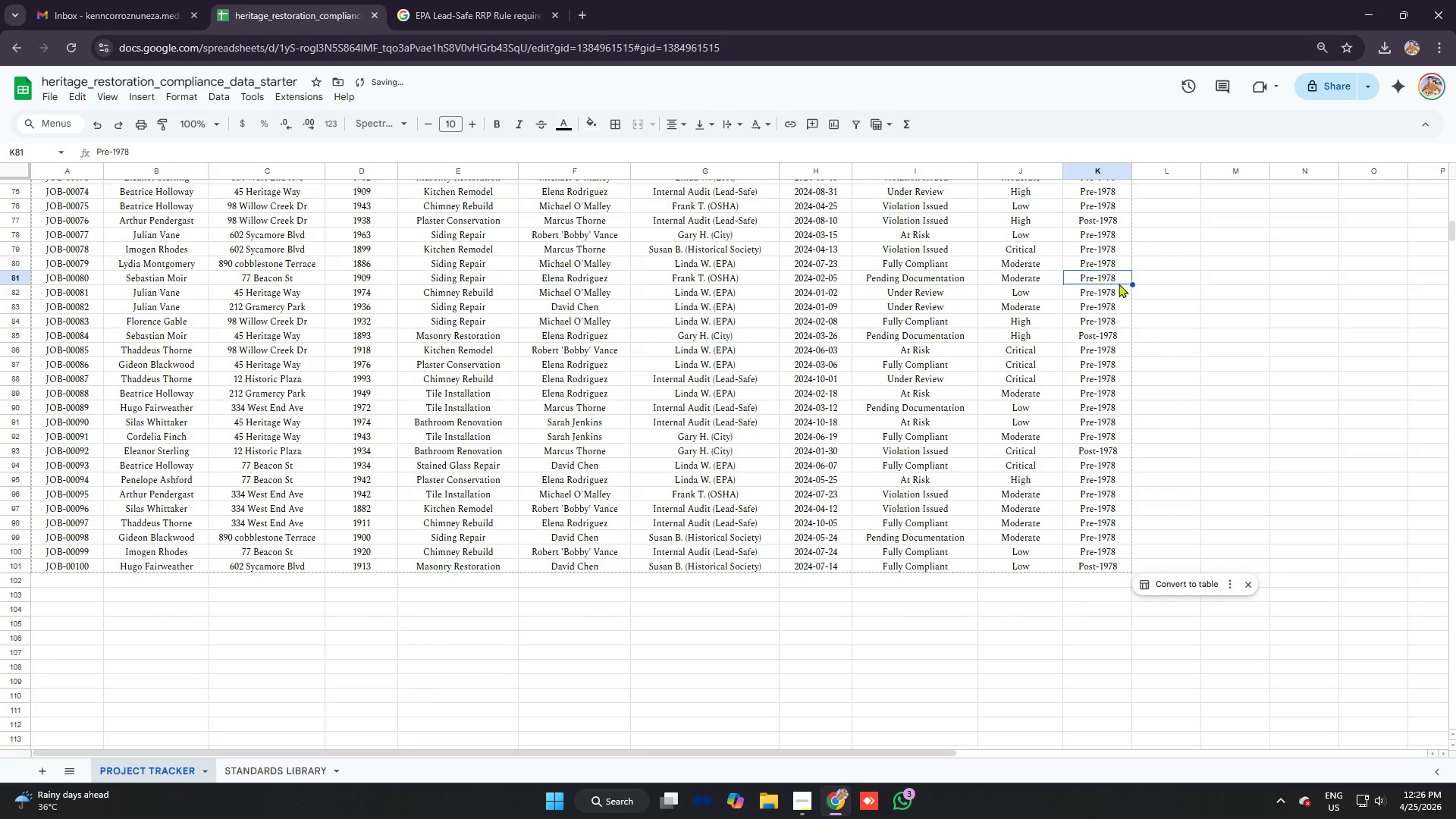 
left_click([1152, 216])
 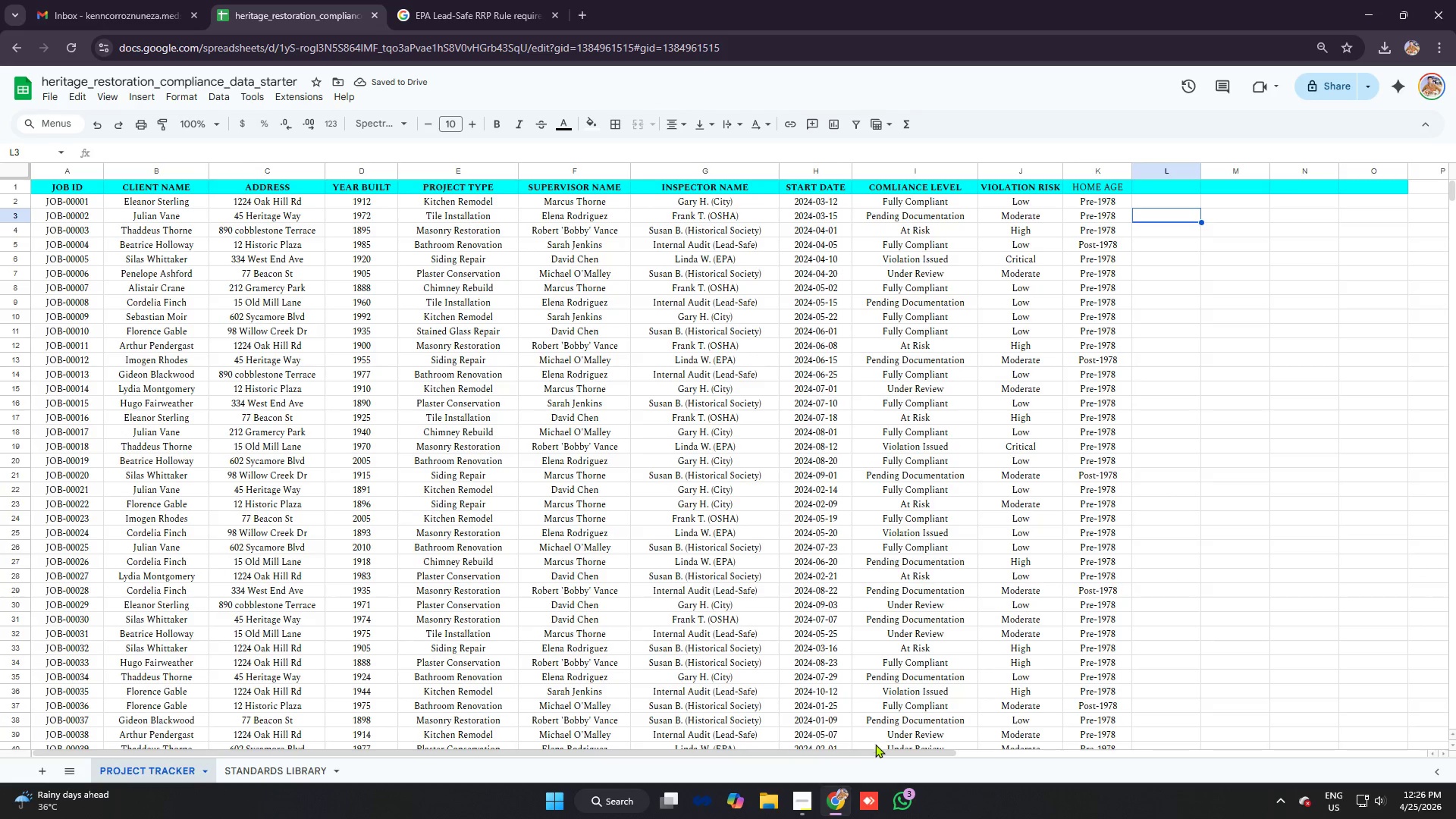 
scroll: coordinate [1122, 254], scroll_direction: up, amount: 18.0
 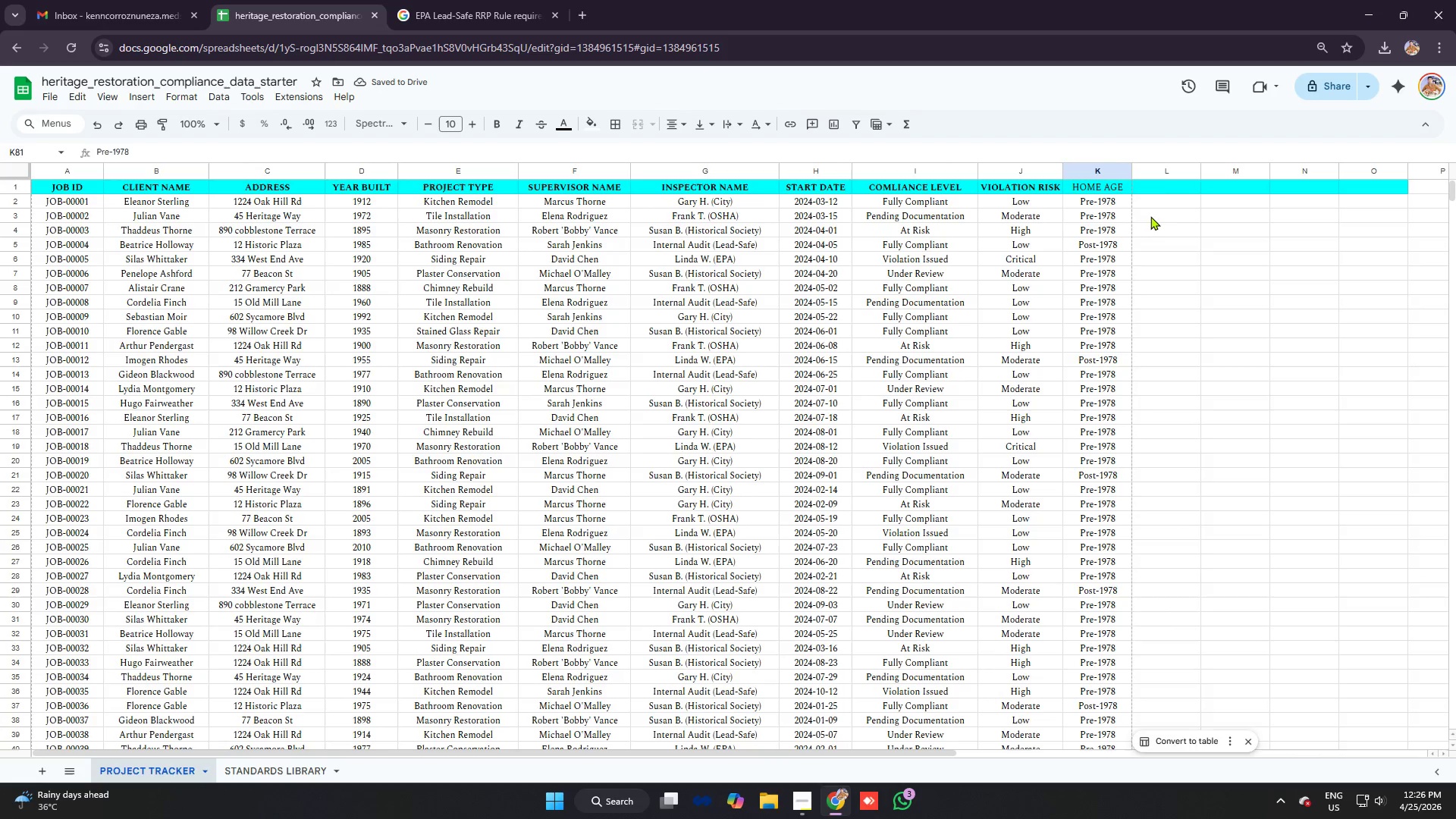 
left_click_drag(start_coordinate=[870, 752], to_coordinate=[1310, 794])
 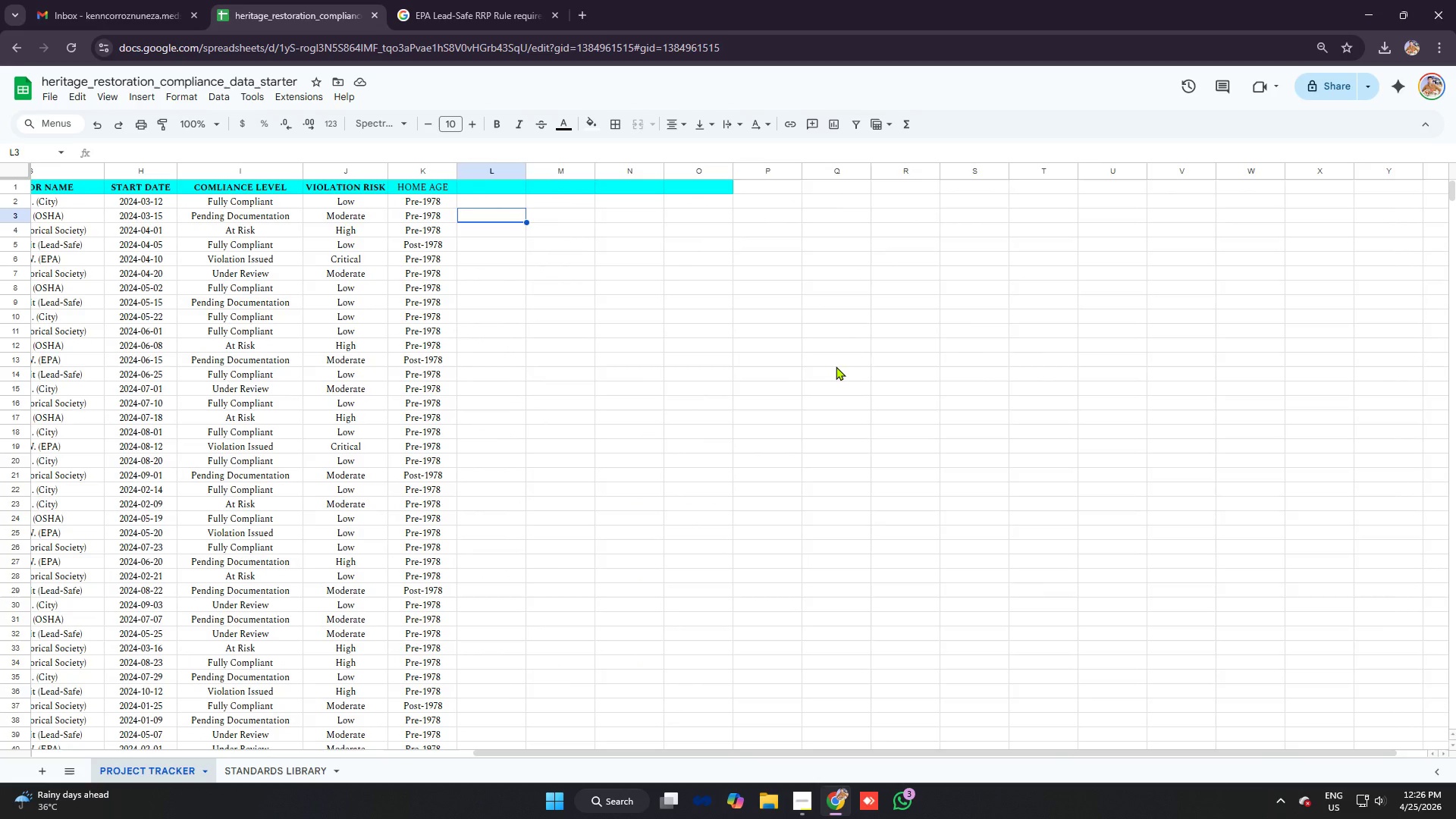 
left_click_drag(start_coordinate=[831, 366], to_coordinate=[721, 340])
 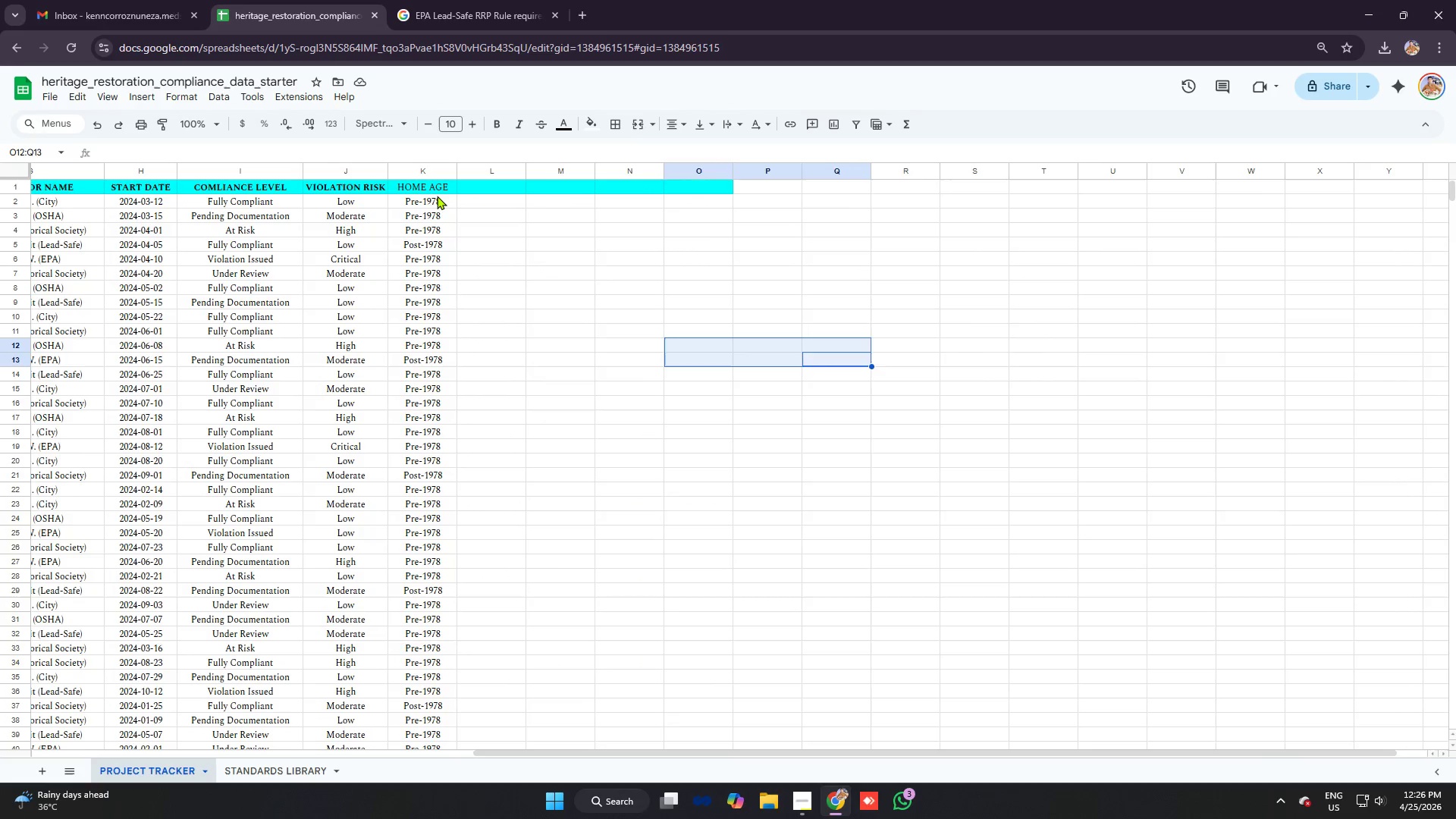 
left_click([437, 195])
 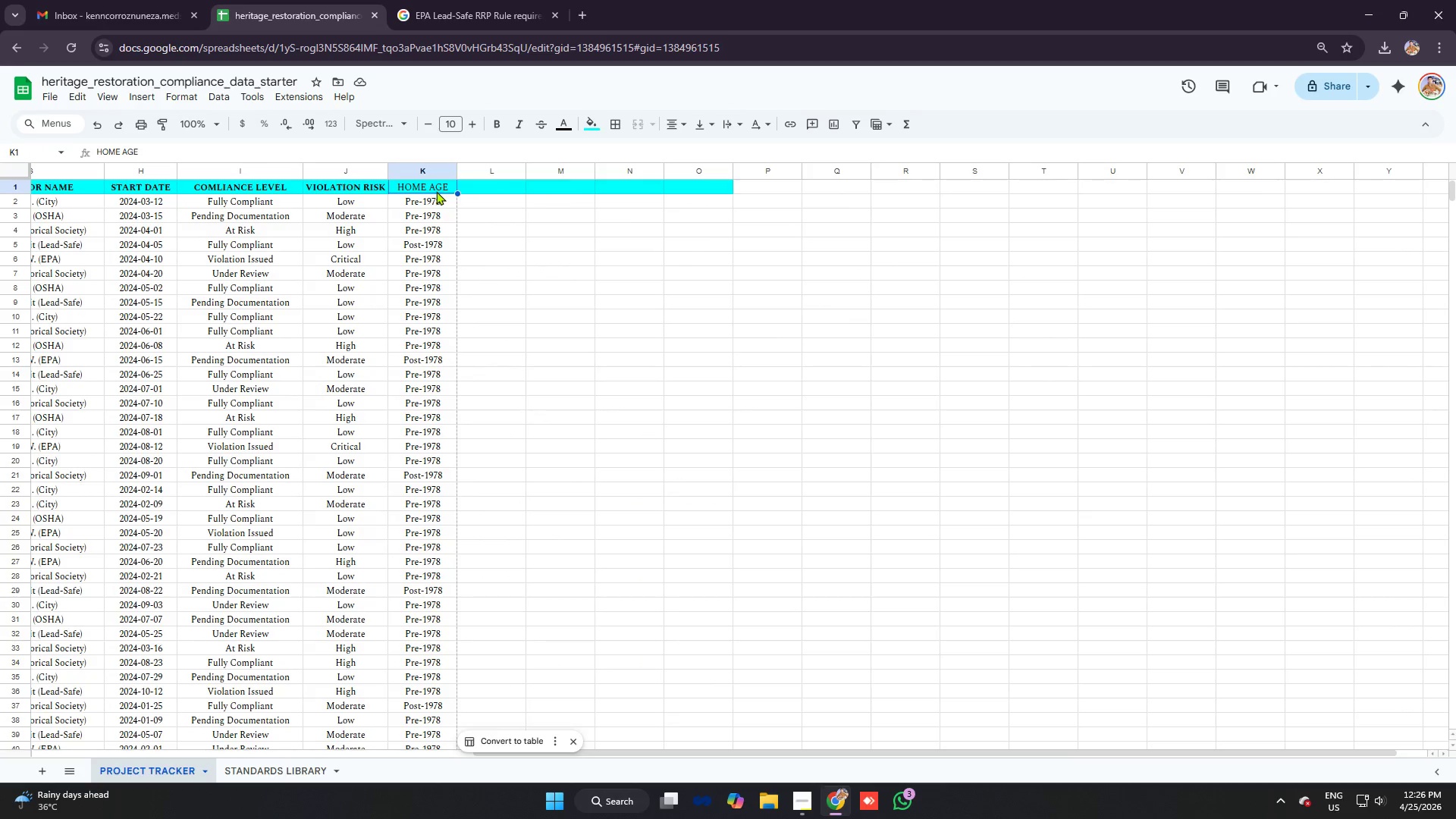 
key(Control+B)
 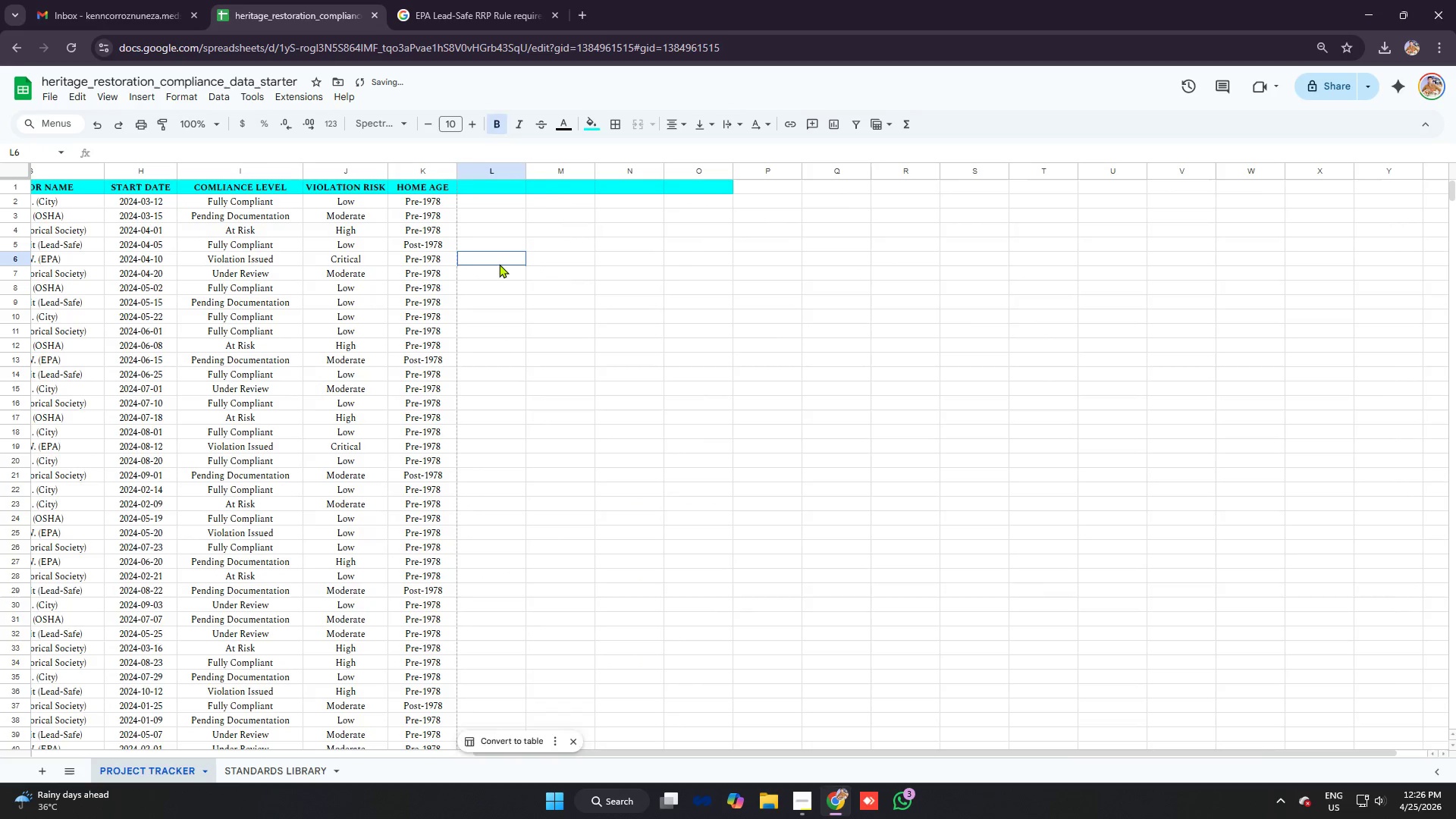 
left_click_drag(start_coordinate=[499, 264], to_coordinate=[499, 259])
 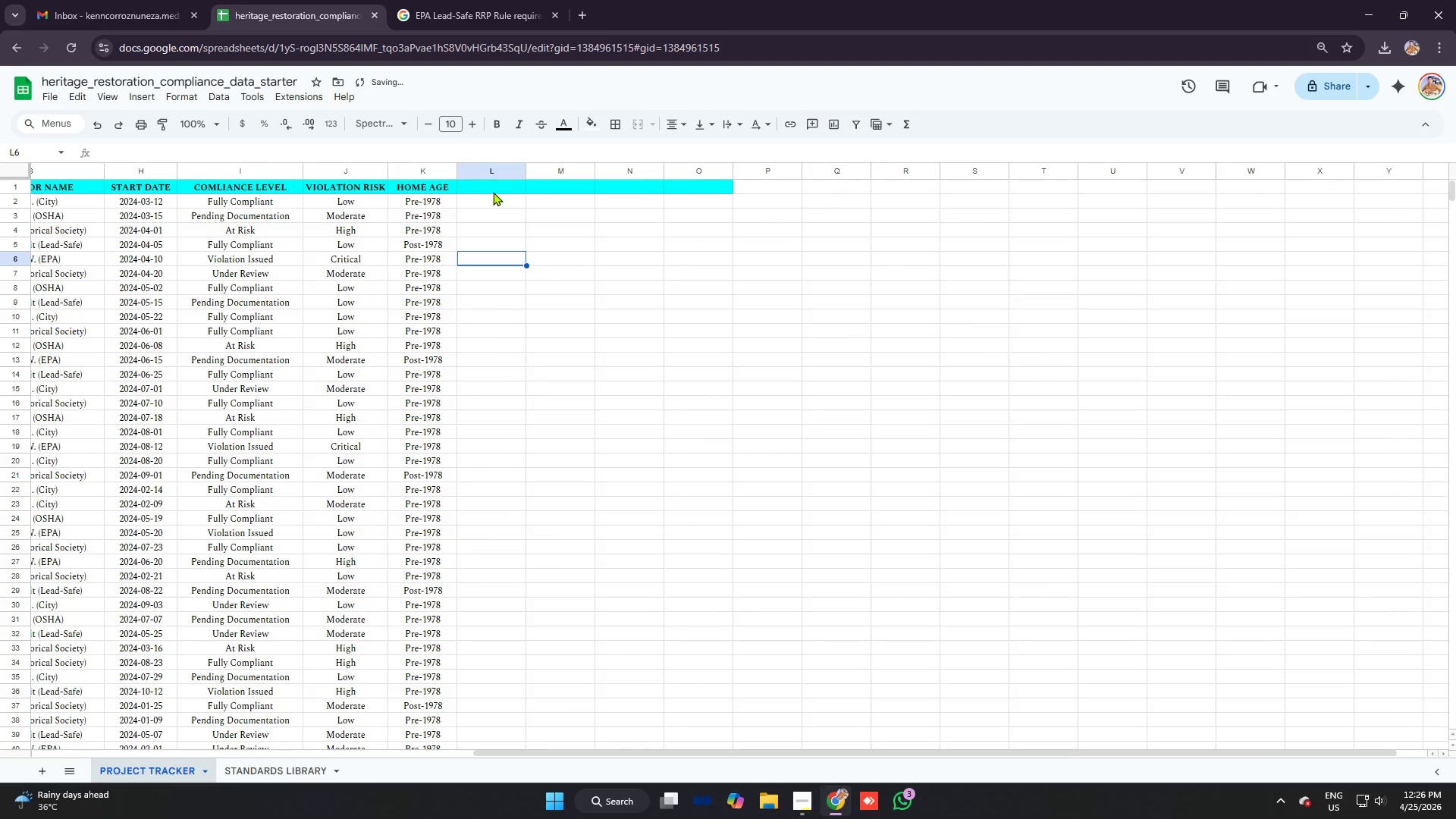 
left_click([493, 192])
 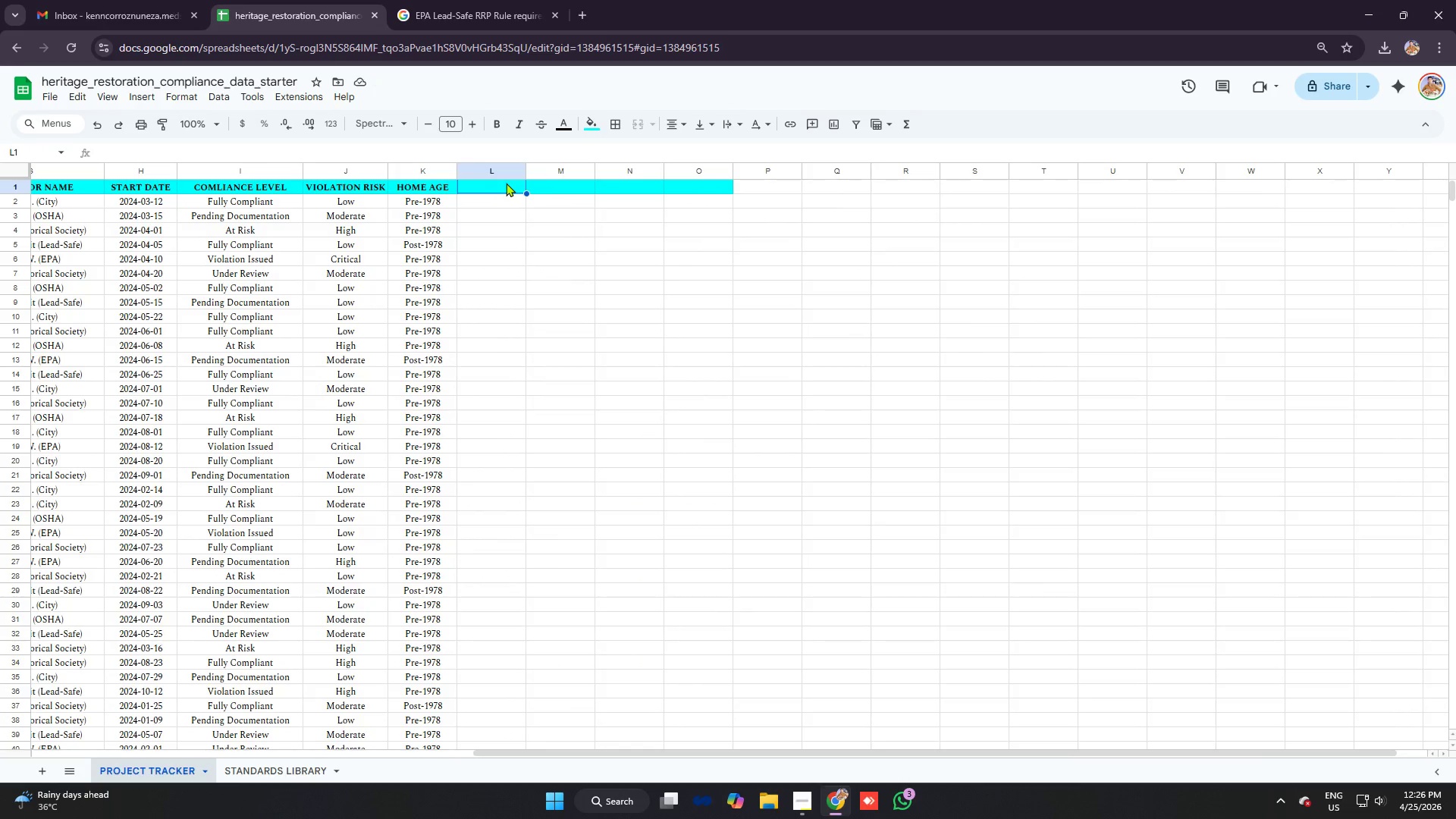 
wait(9.28)
 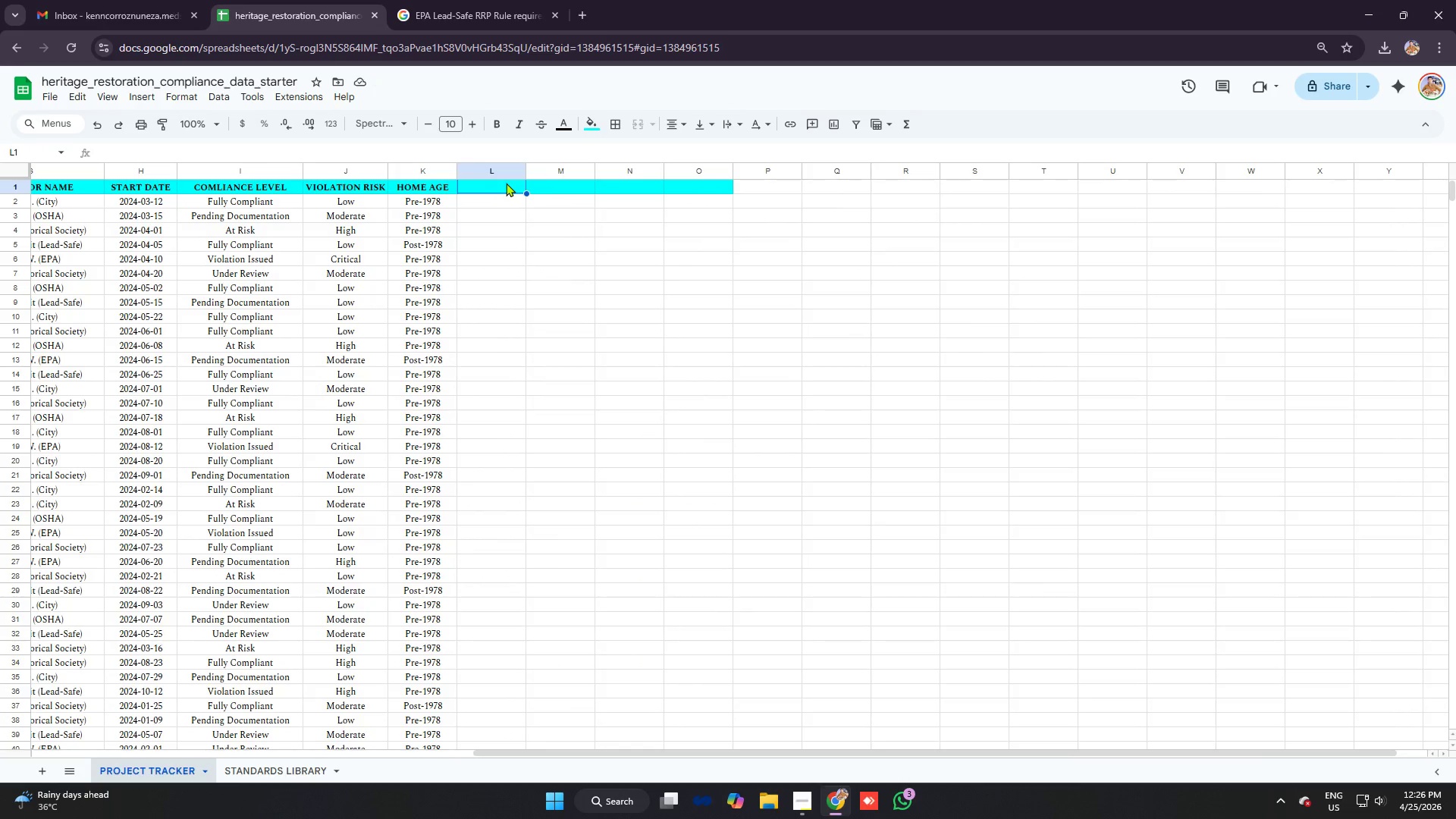 
left_click_drag(start_coordinate=[528, 168], to_coordinate=[582, 177])
 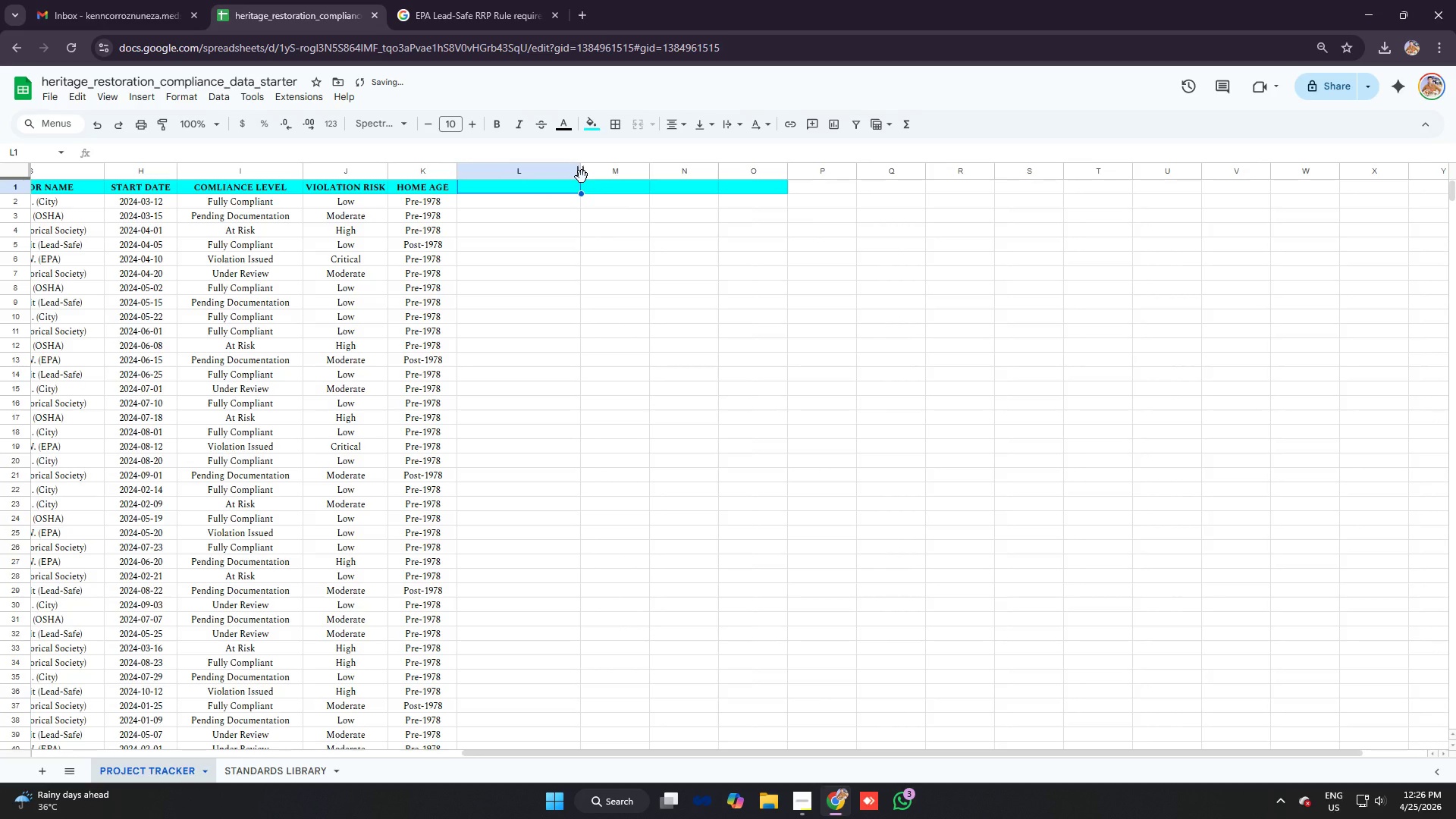 
type(Doc. Su)
key(Backspace)
key(Backspace)
key(Backspace)
key(Backspace)
key(Tab)
 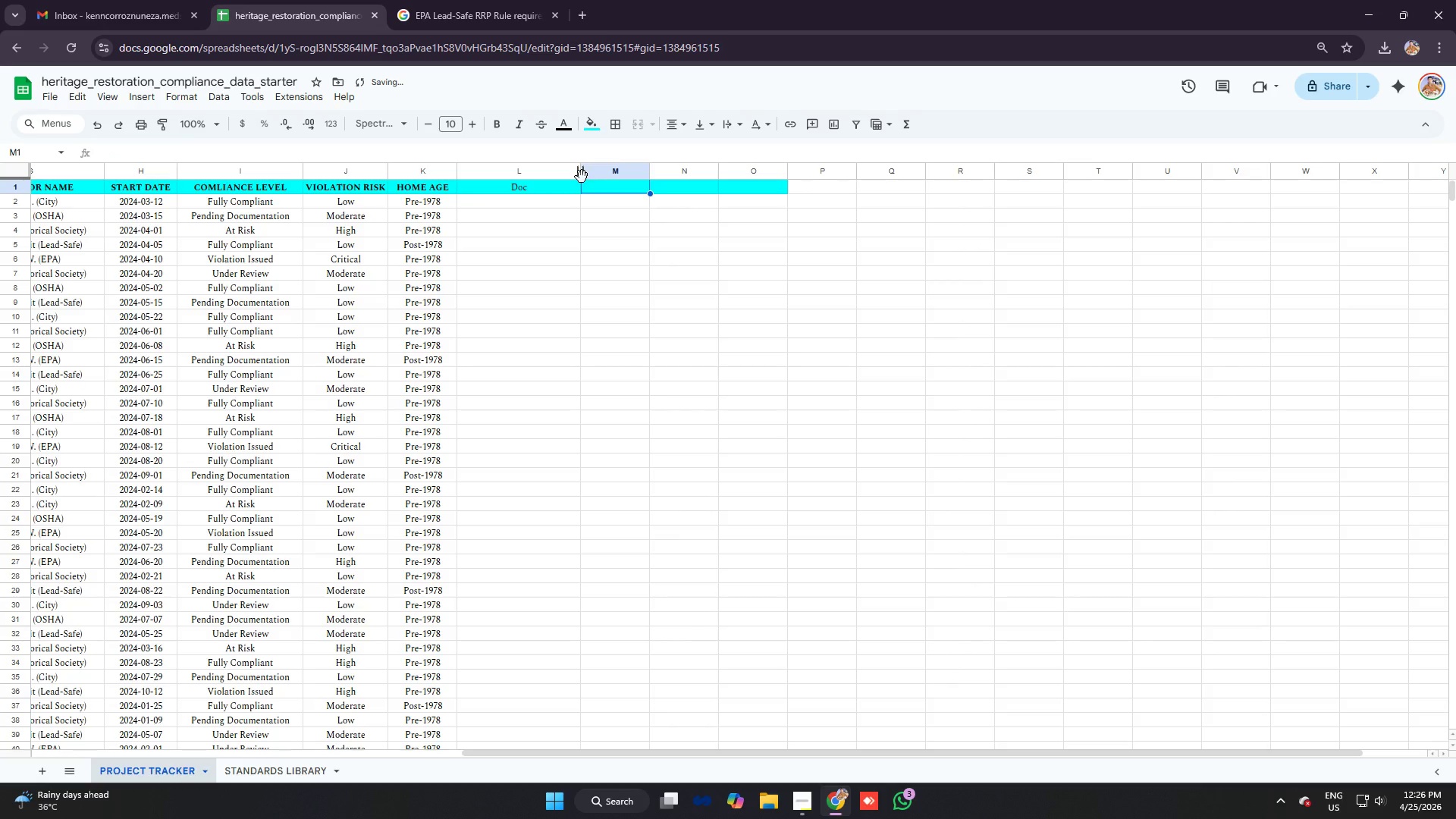 
key(Control+Z)
 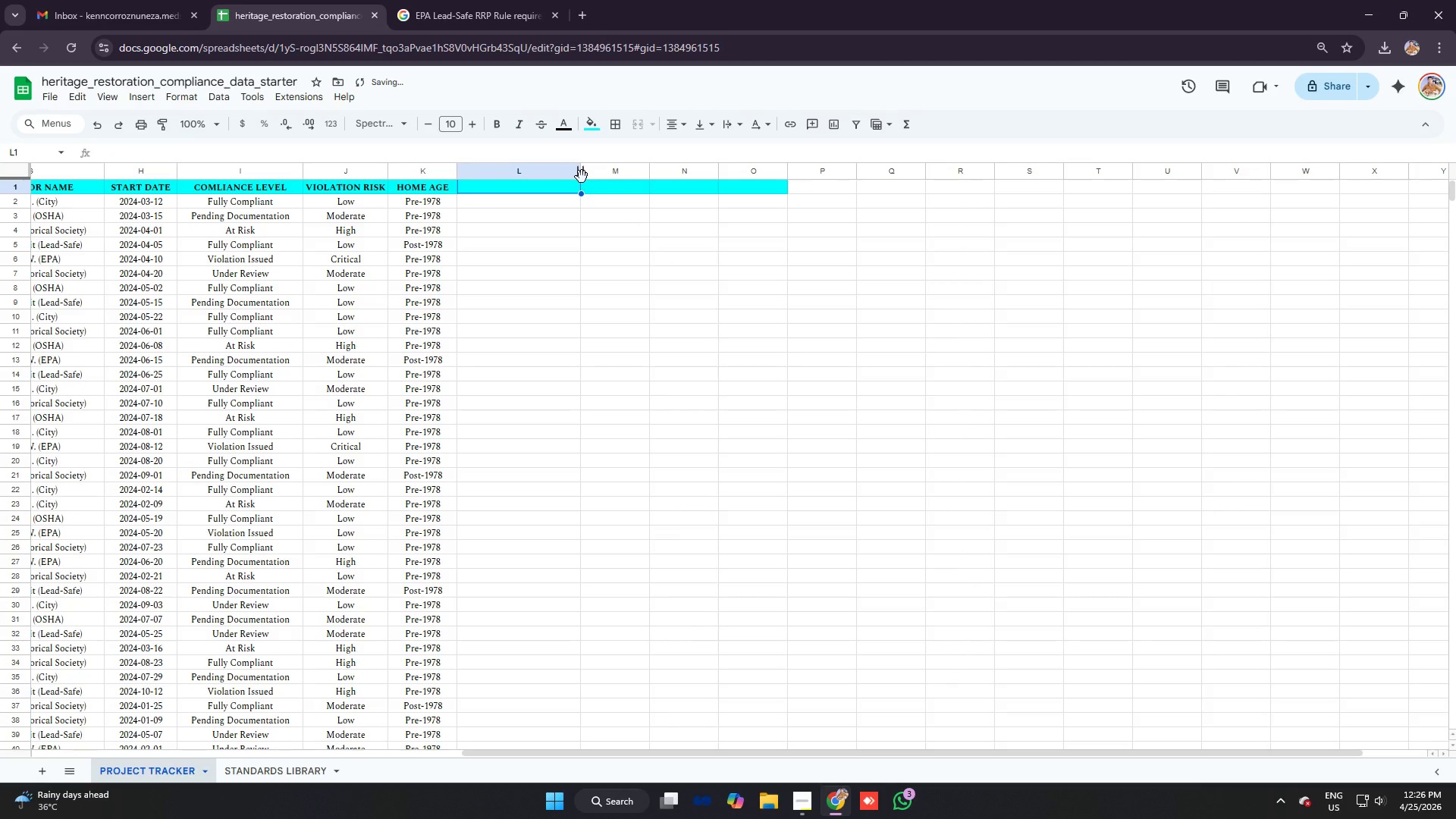 
type(DOC. SUBI)
key(Backspace)
type(MISSION F)
key(Backspace)
type(DARTE)
key(Backspace)
key(Backspace)
key(Backspace)
type(TE)
 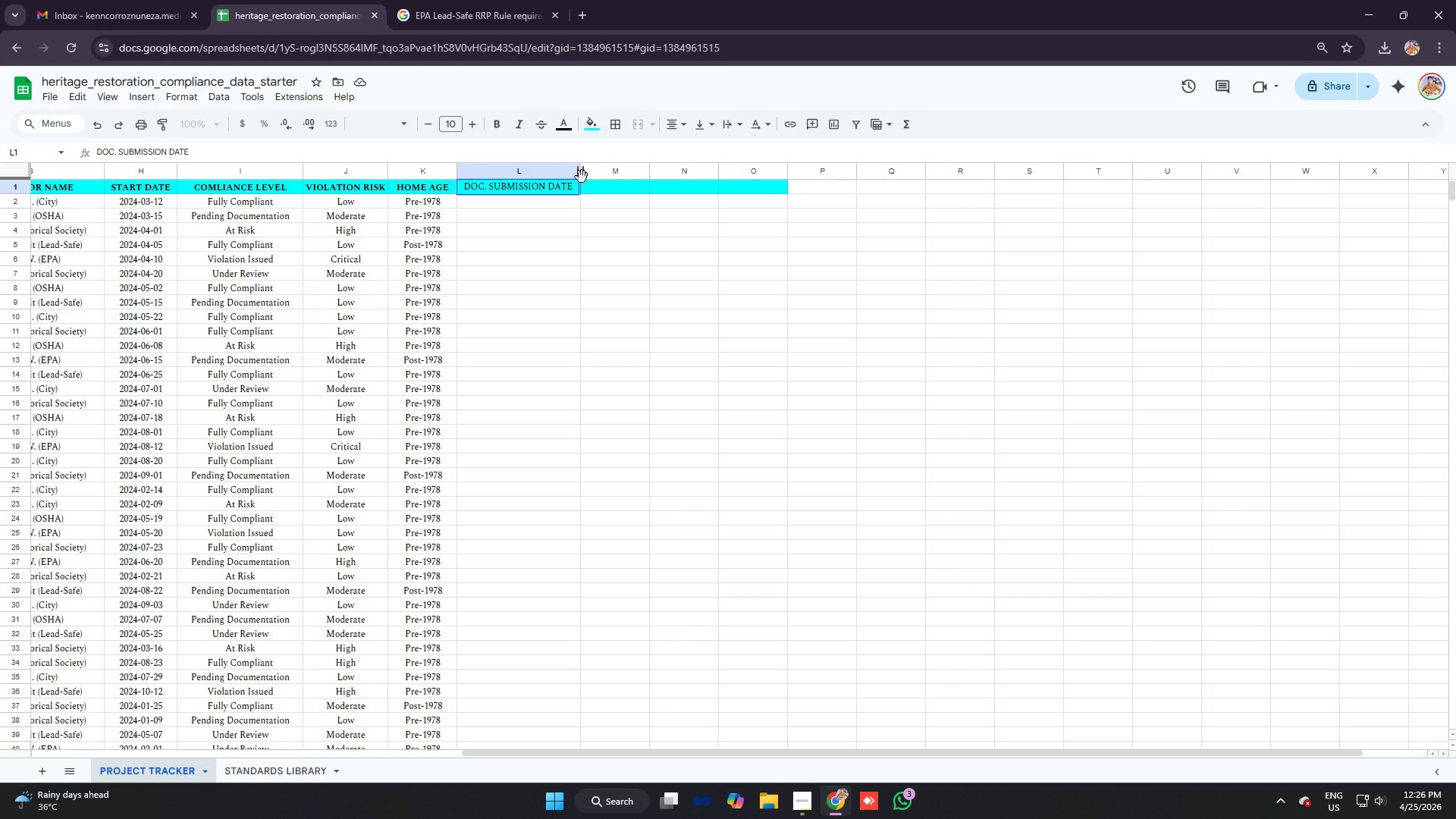 
key(Control+A)
 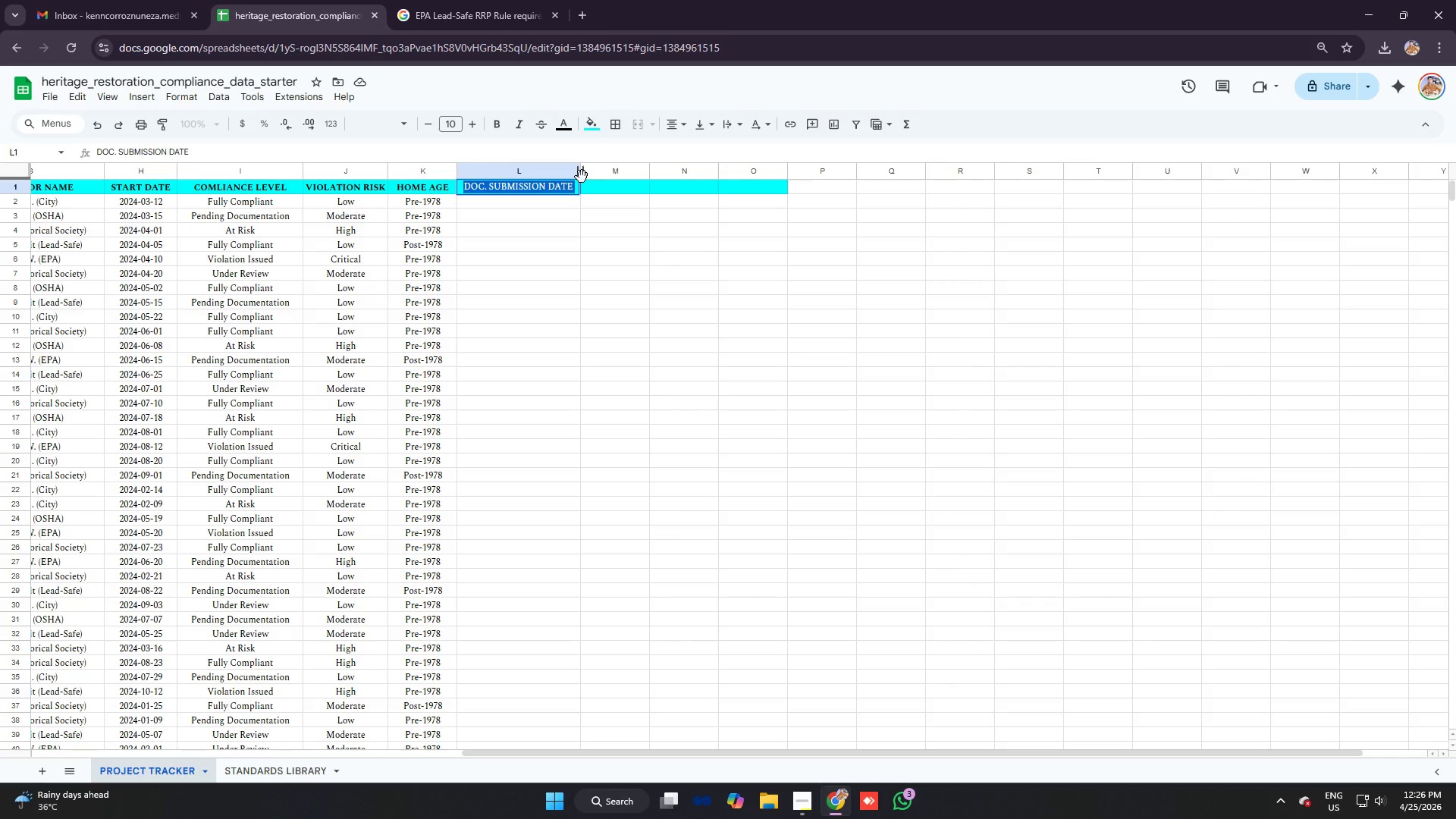 
key(Control+B)
 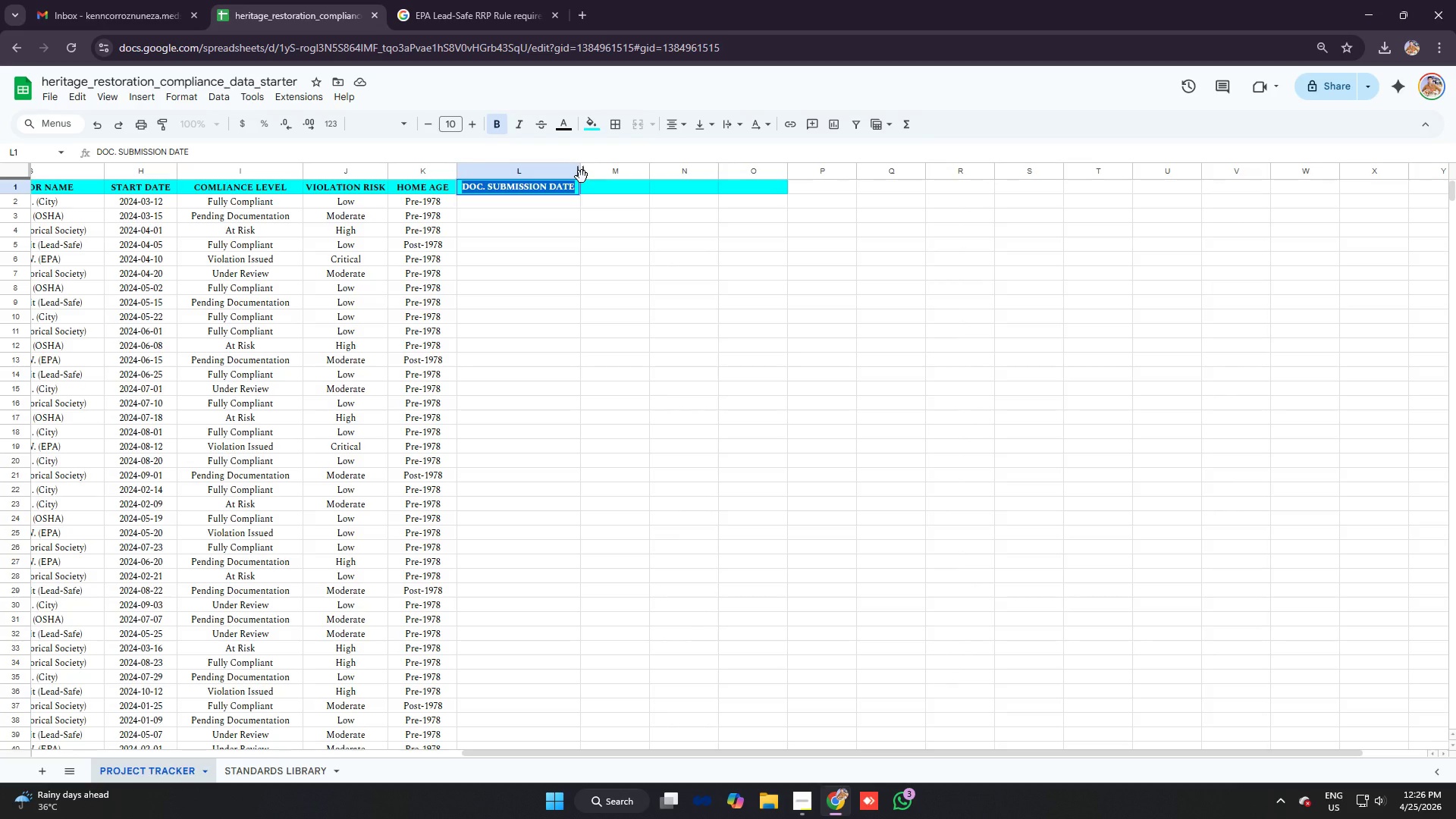 
key(Enter)
 